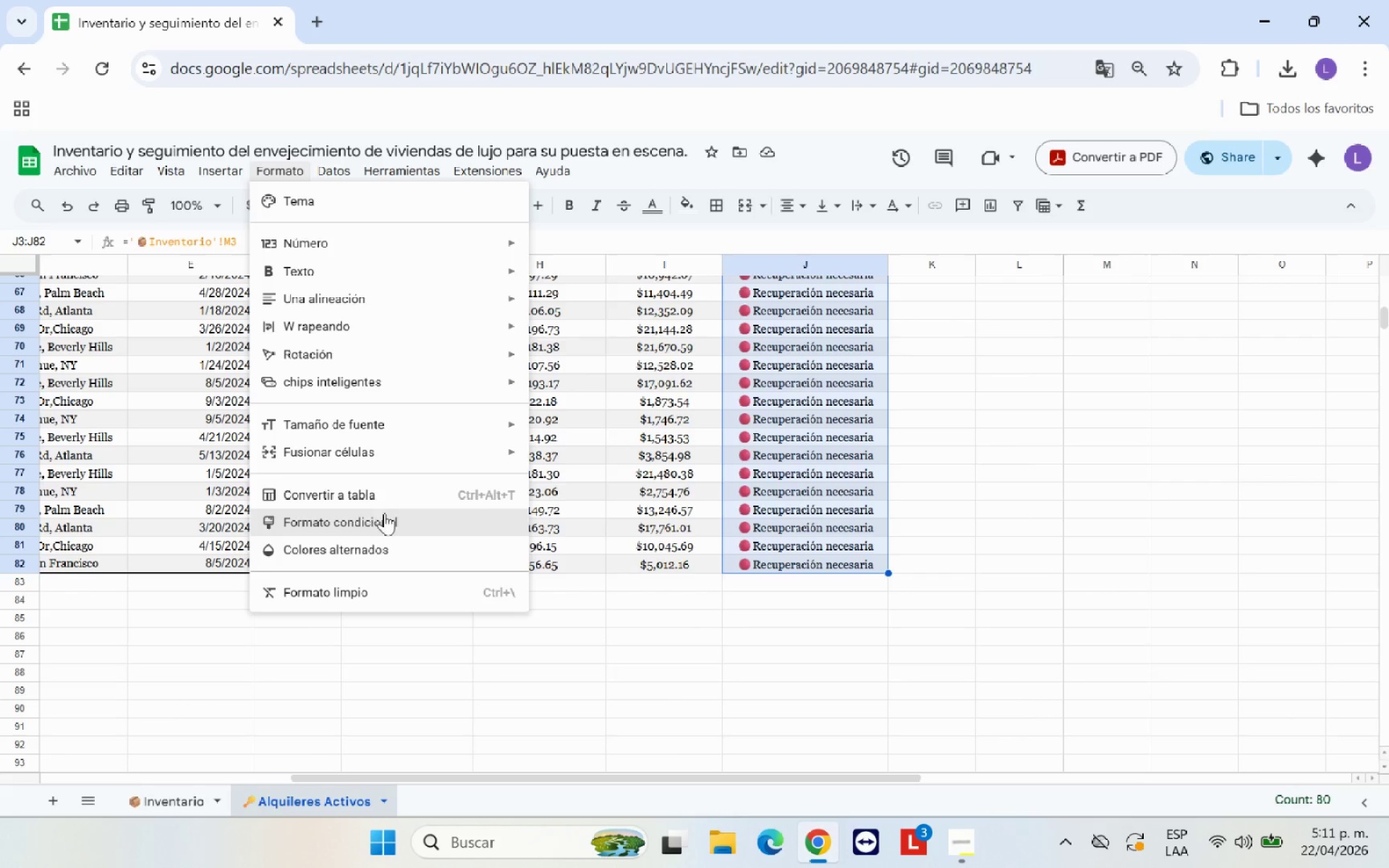 
left_click([388, 519])
 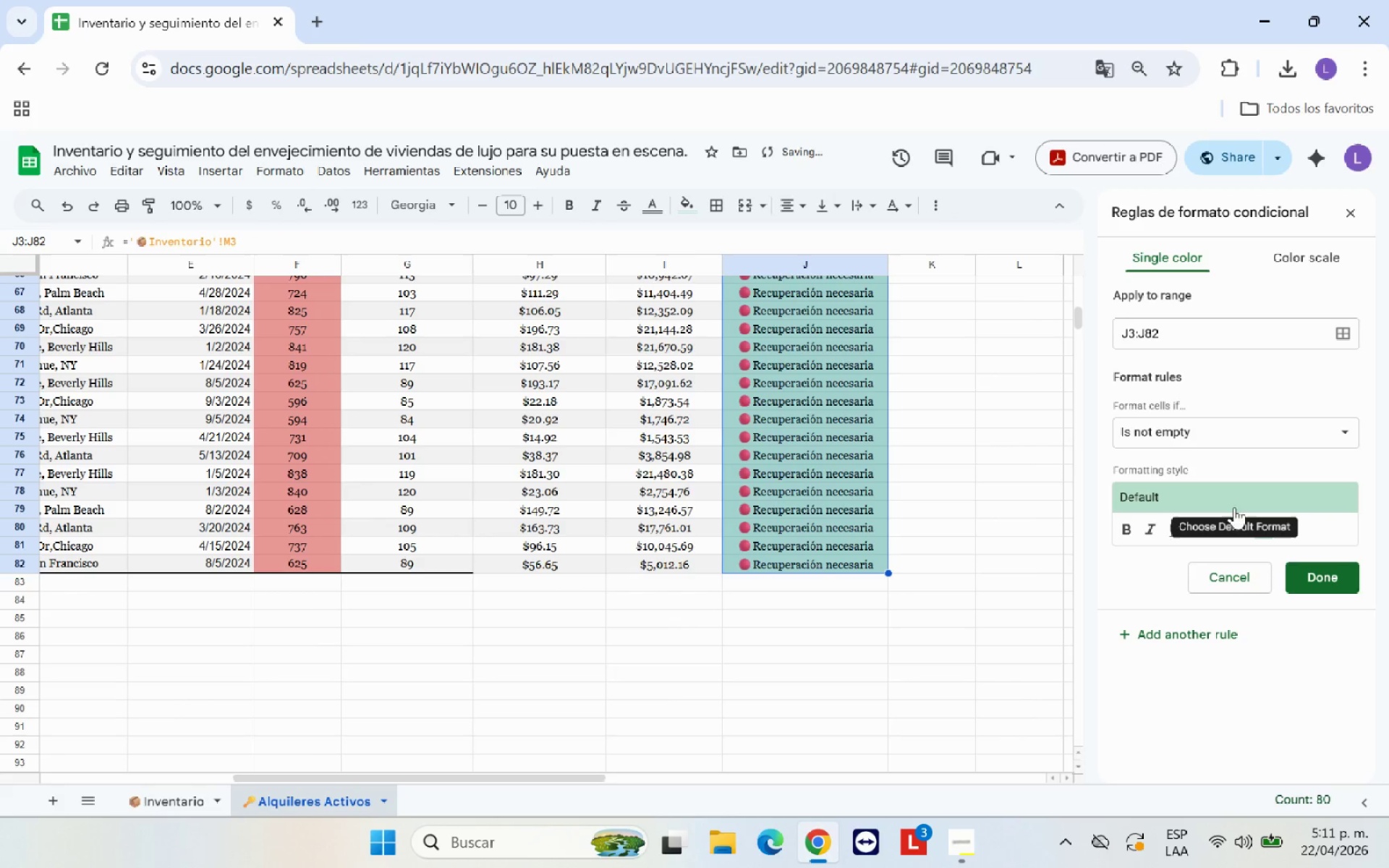 
left_click([1275, 533])
 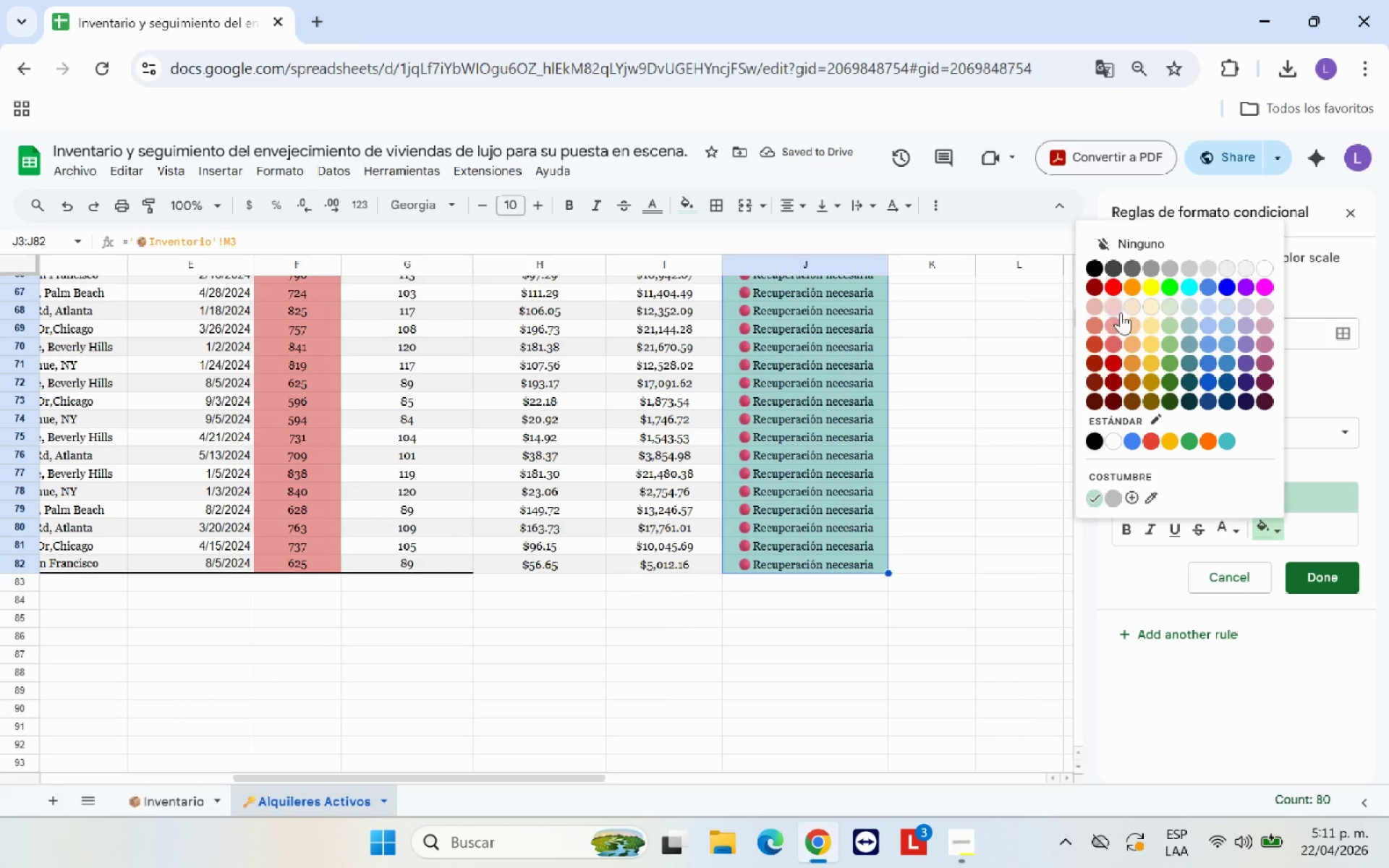 
left_click([1118, 325])
 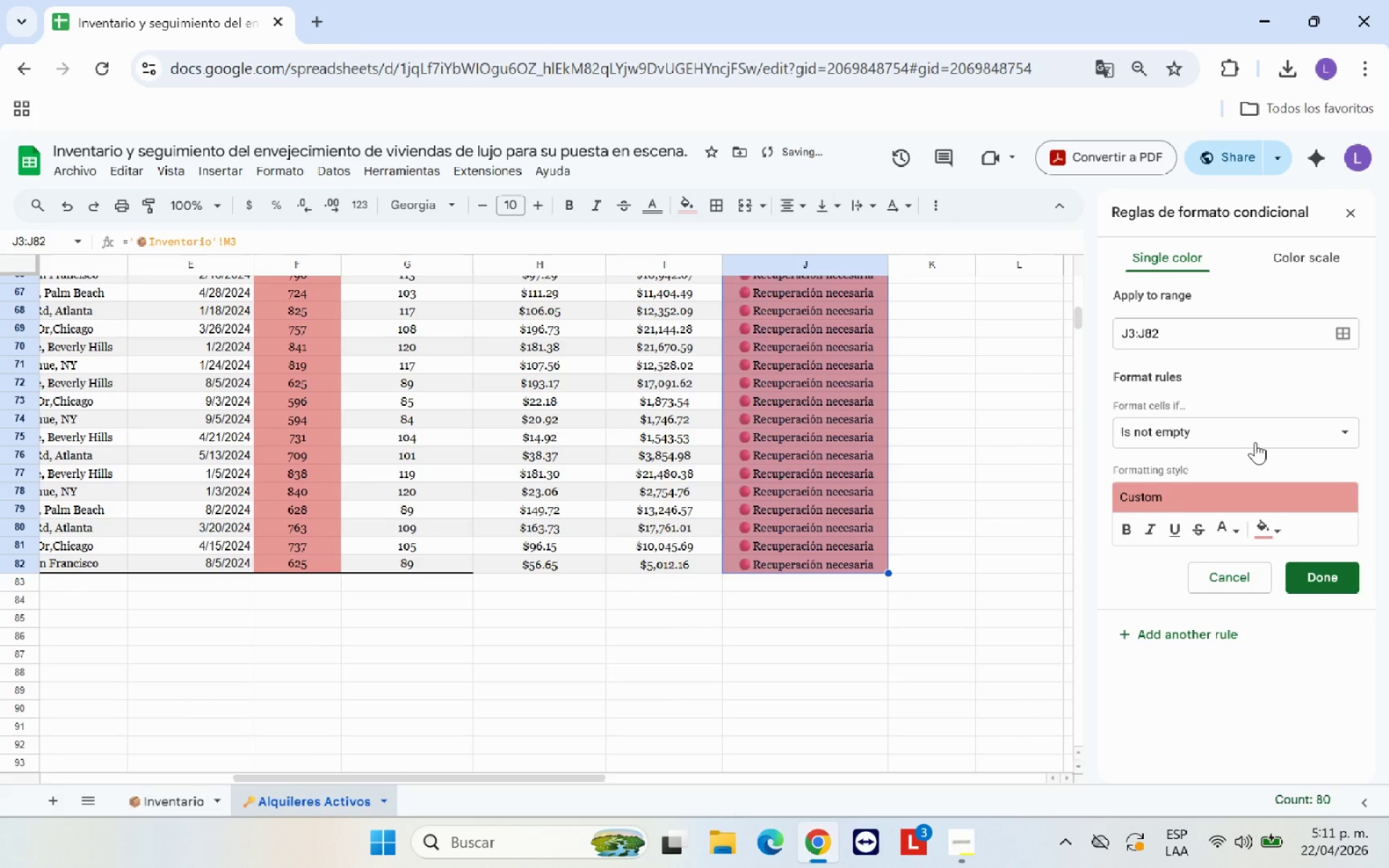 
left_click([1255, 442])
 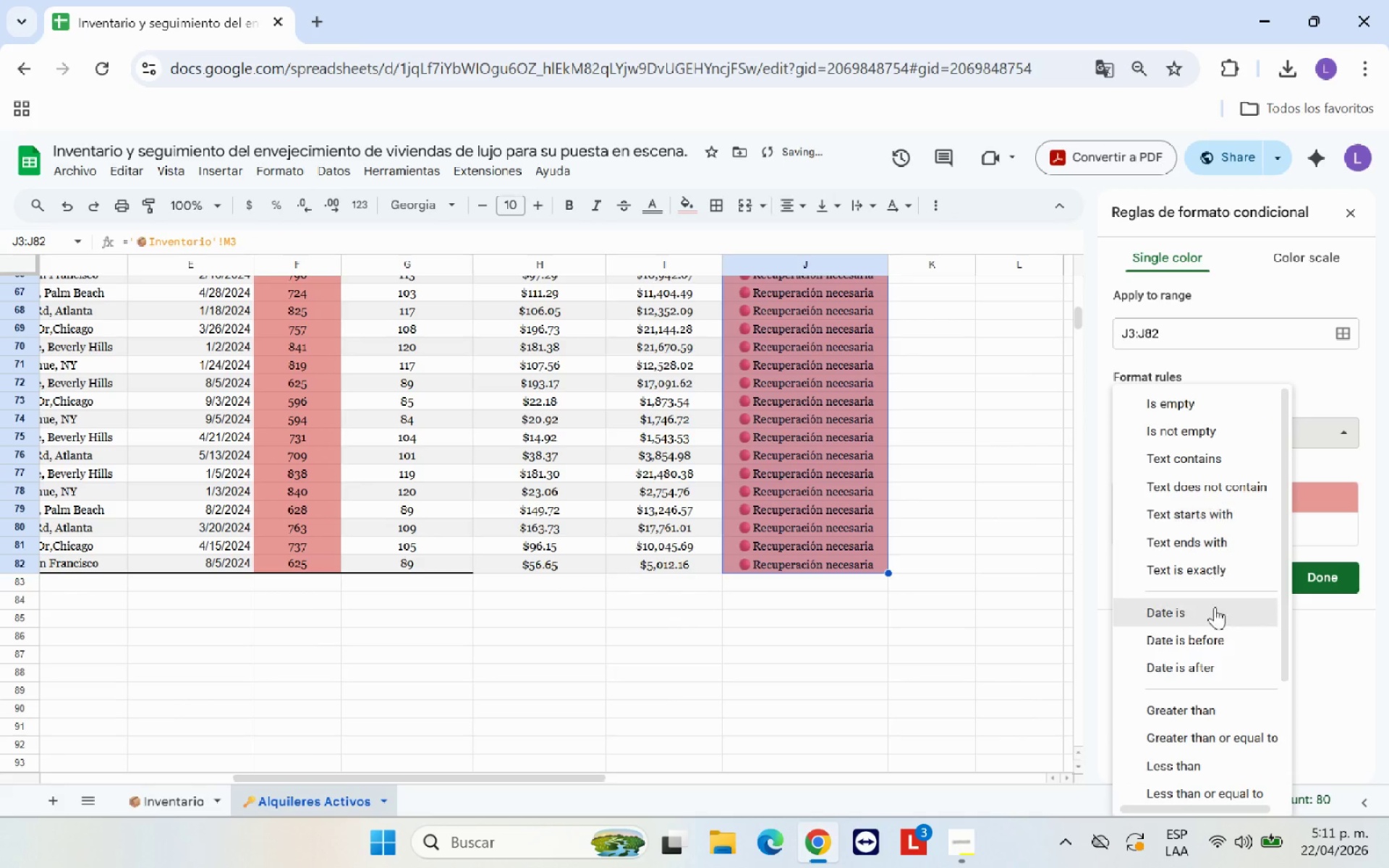 
scroll: coordinate [1216, 699], scroll_direction: down, amount: 6.0
 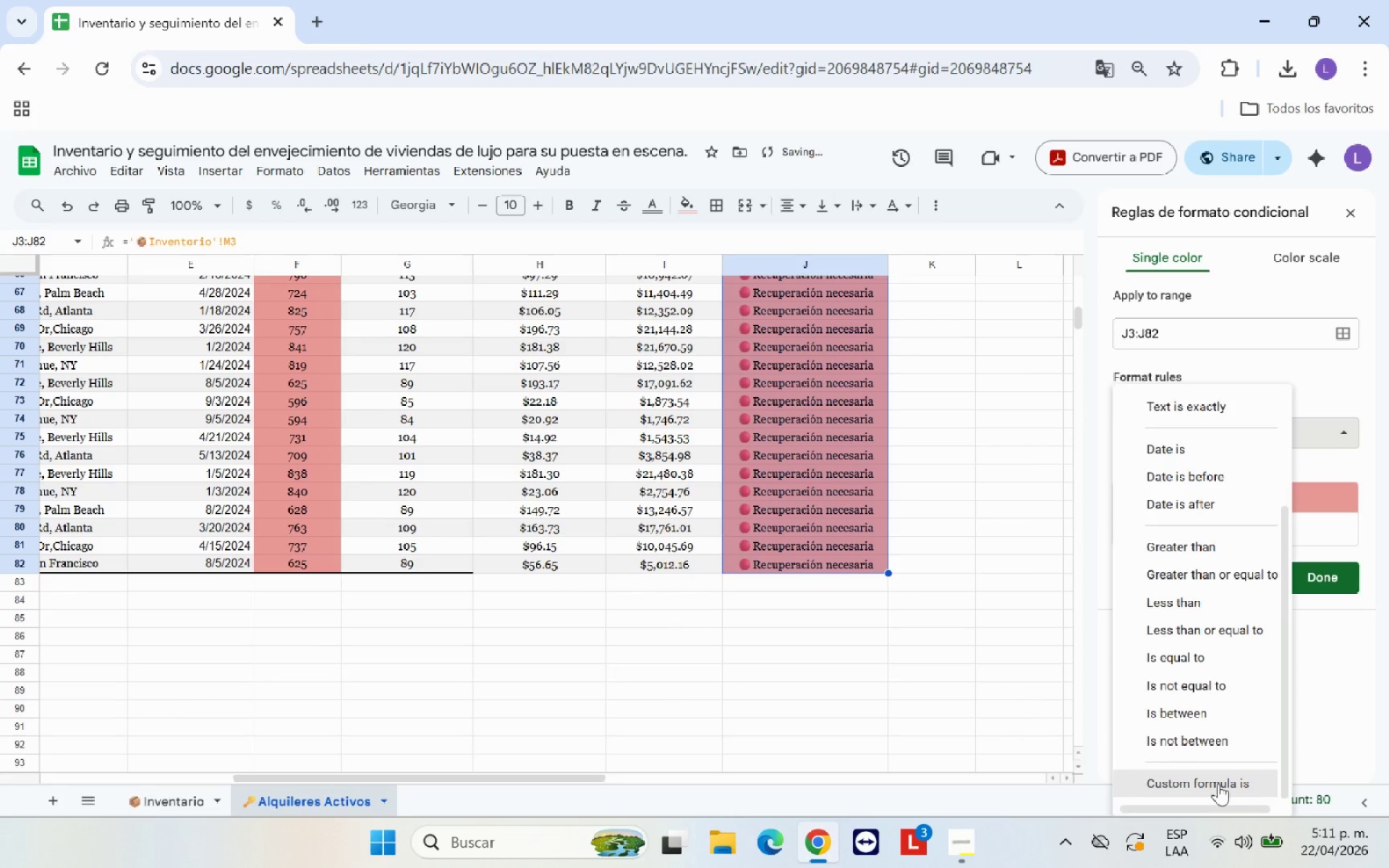 
left_click([1218, 783])
 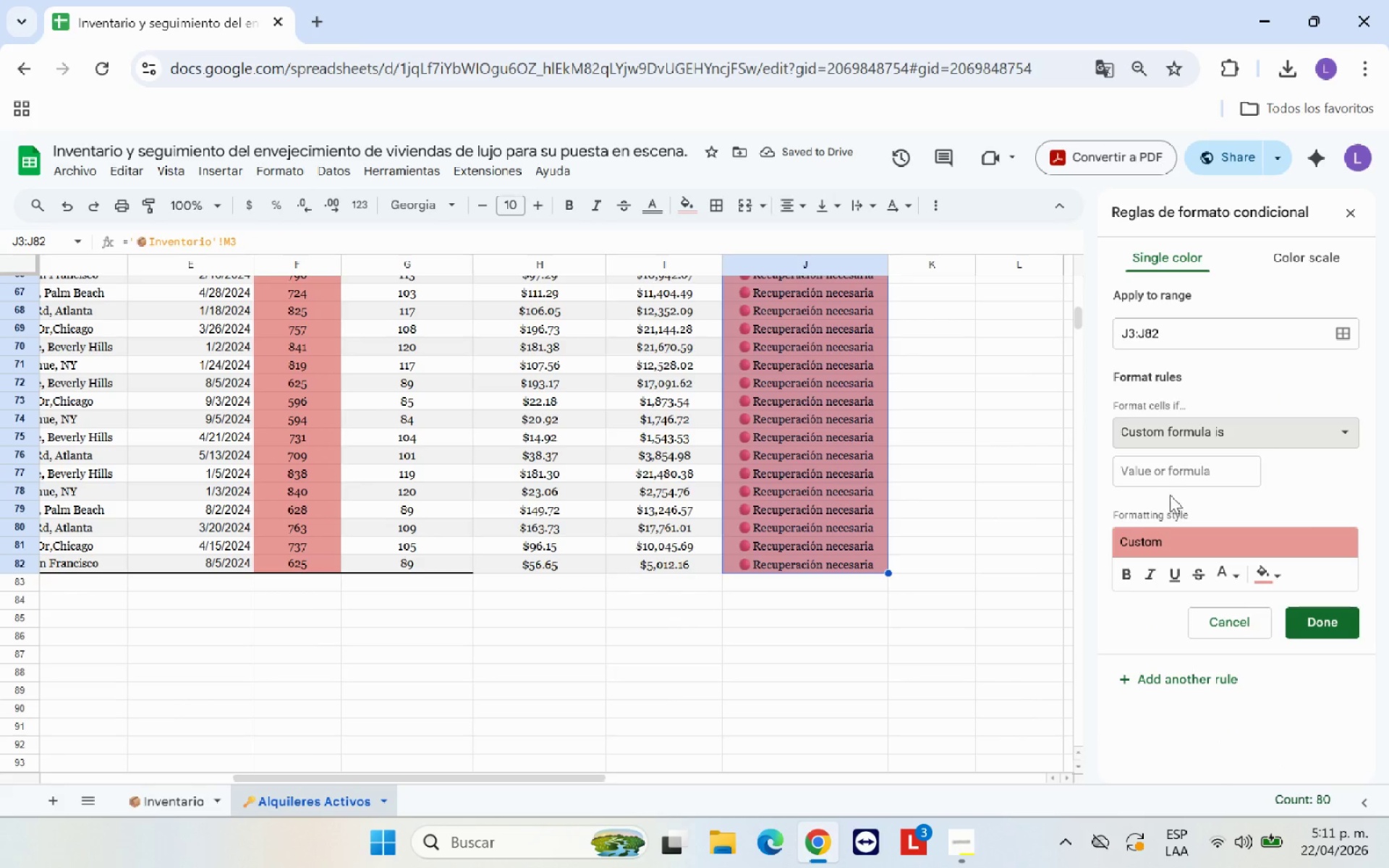 
left_click([1168, 467])
 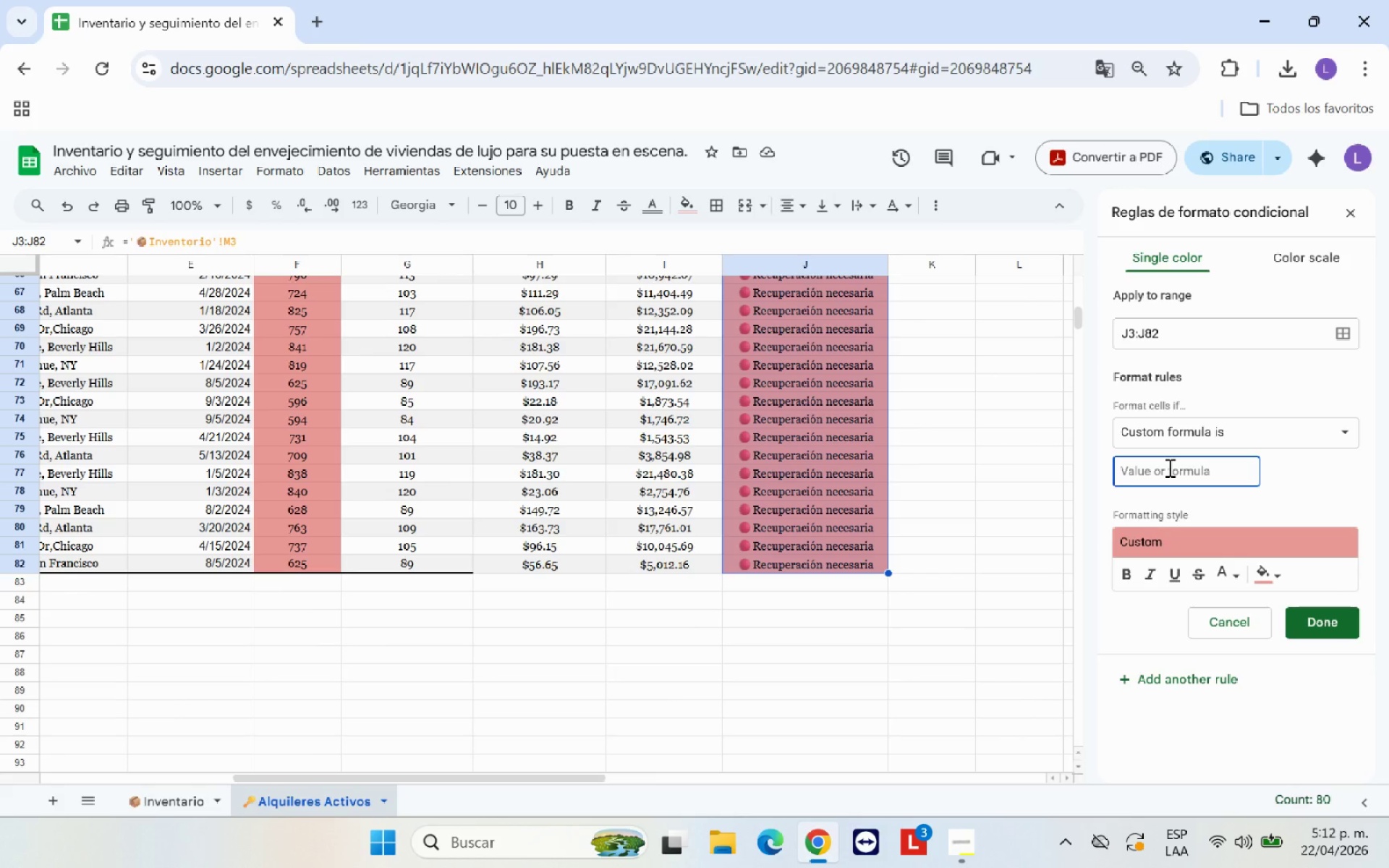 
wait(7.12)
 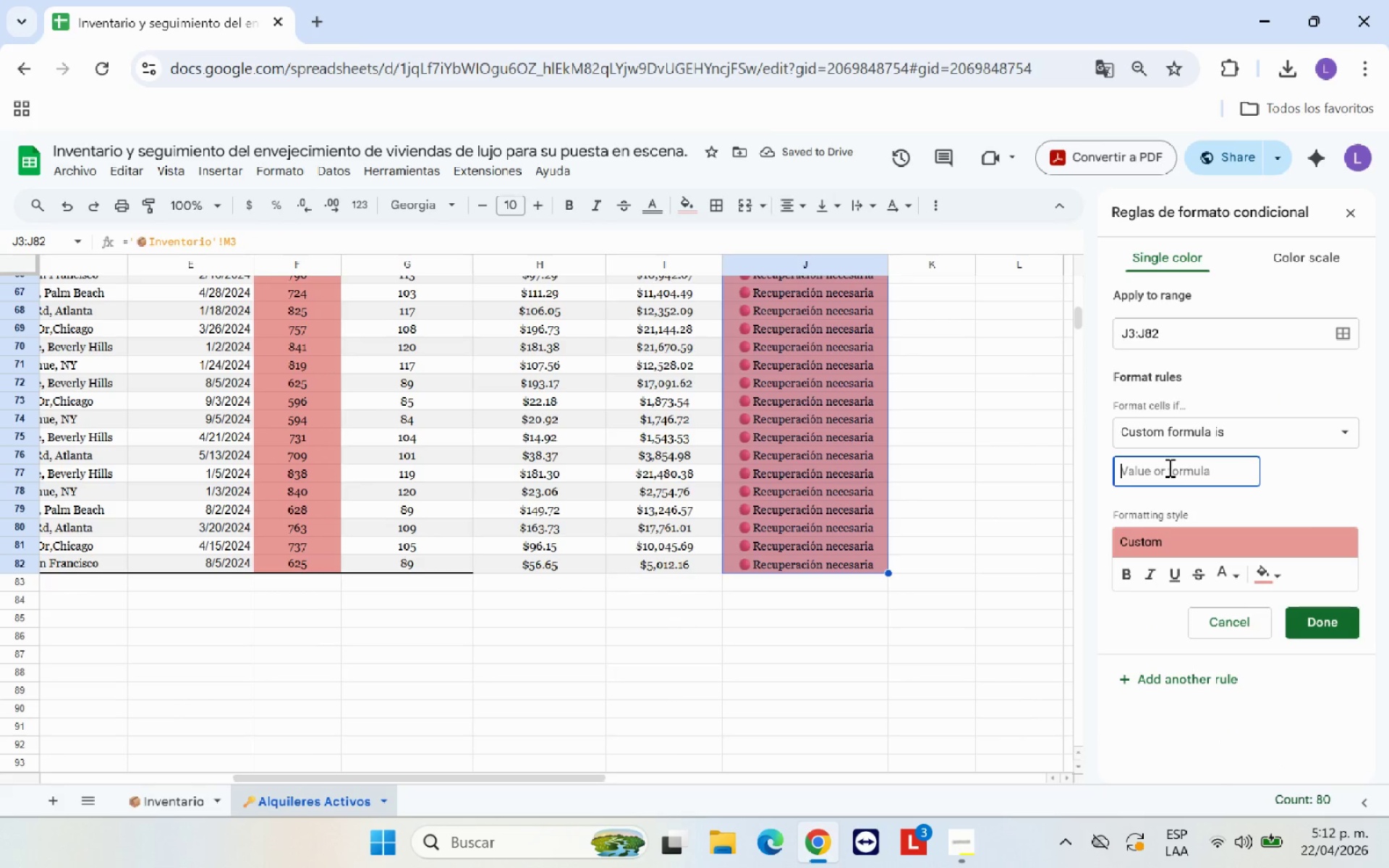 
type()F3)
 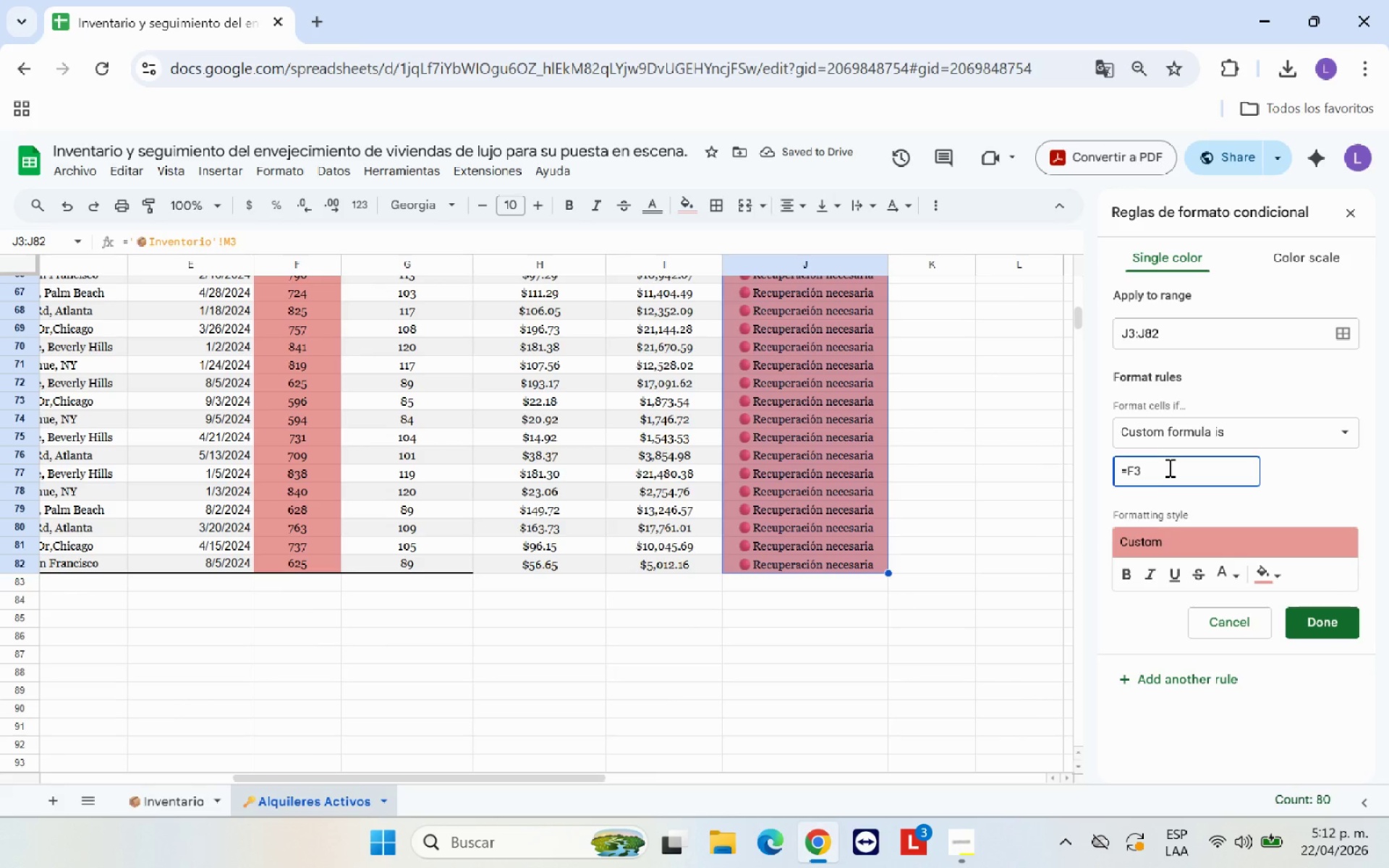 
type([Break]90)
 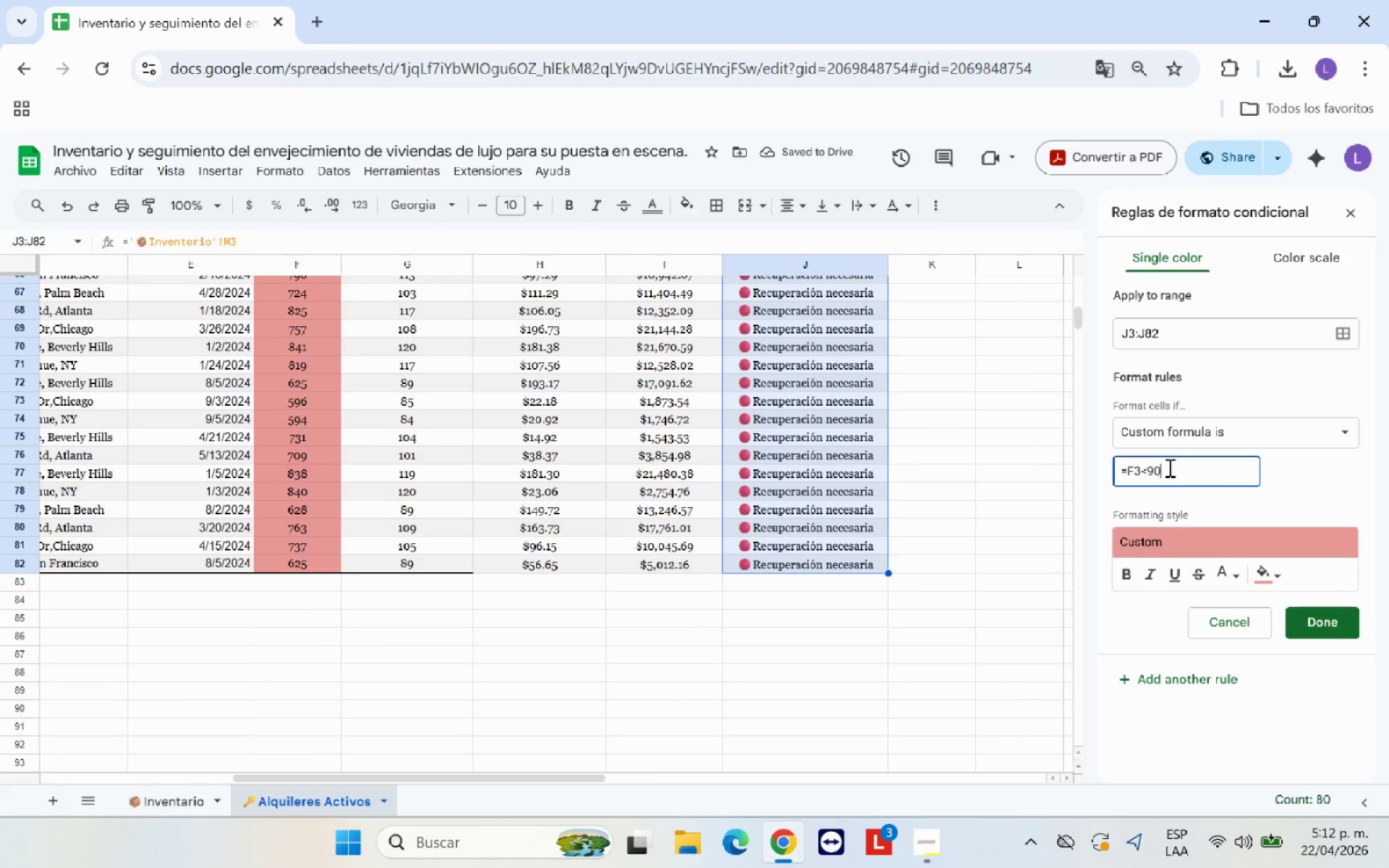 
wait(9.56)
 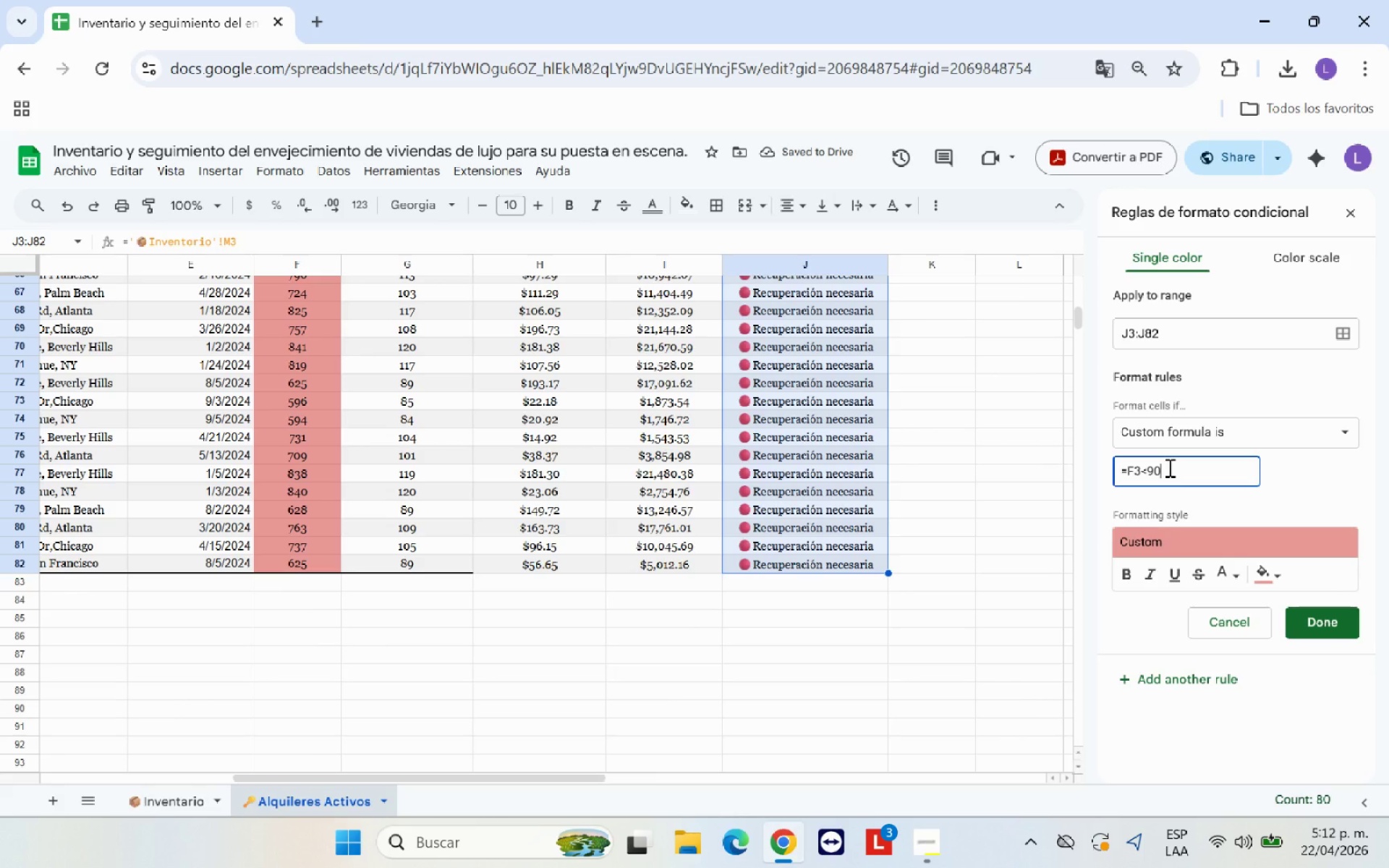 
scroll: coordinate [857, 419], scroll_direction: up, amount: 12.0
 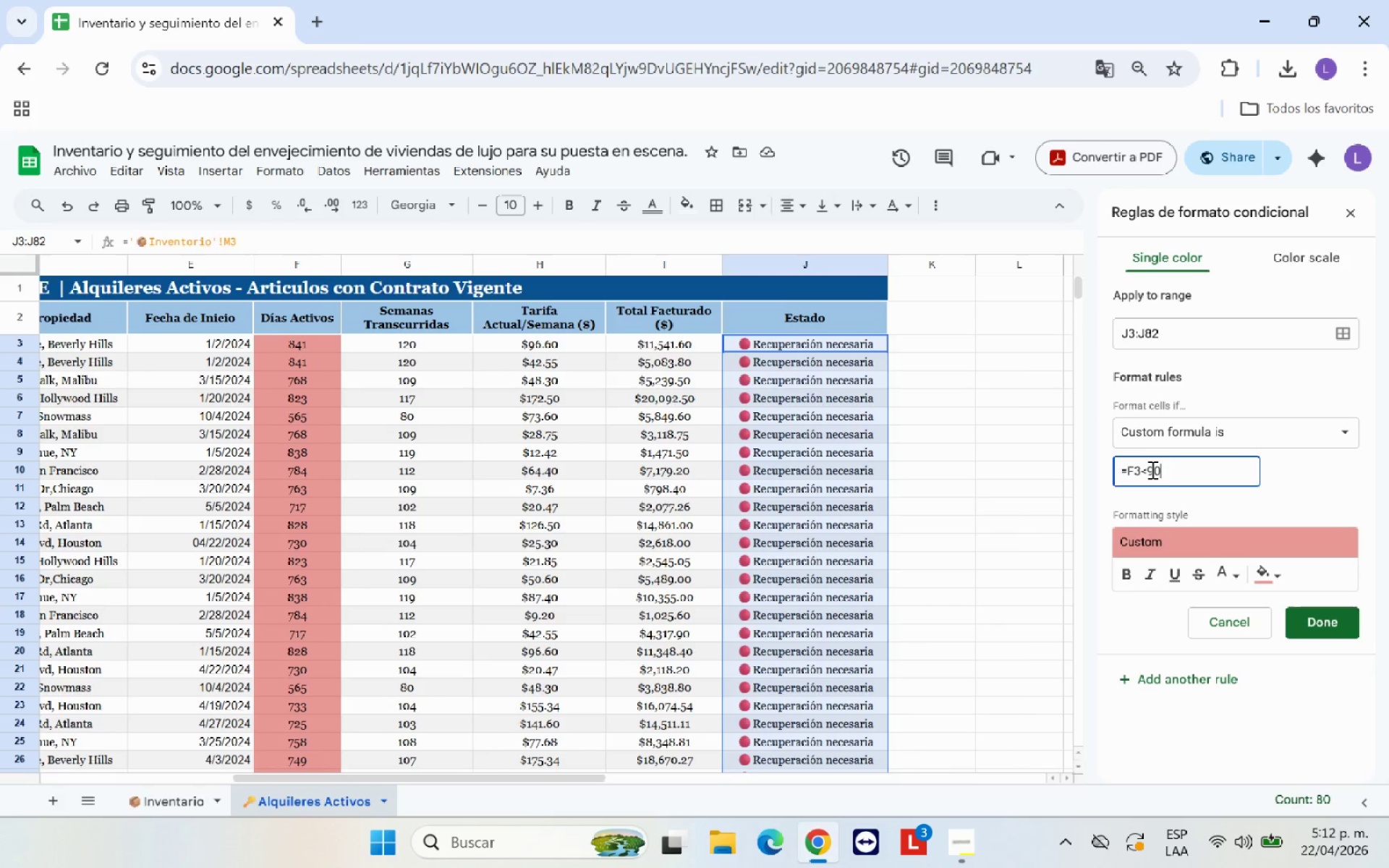 
left_click([1150, 469])
 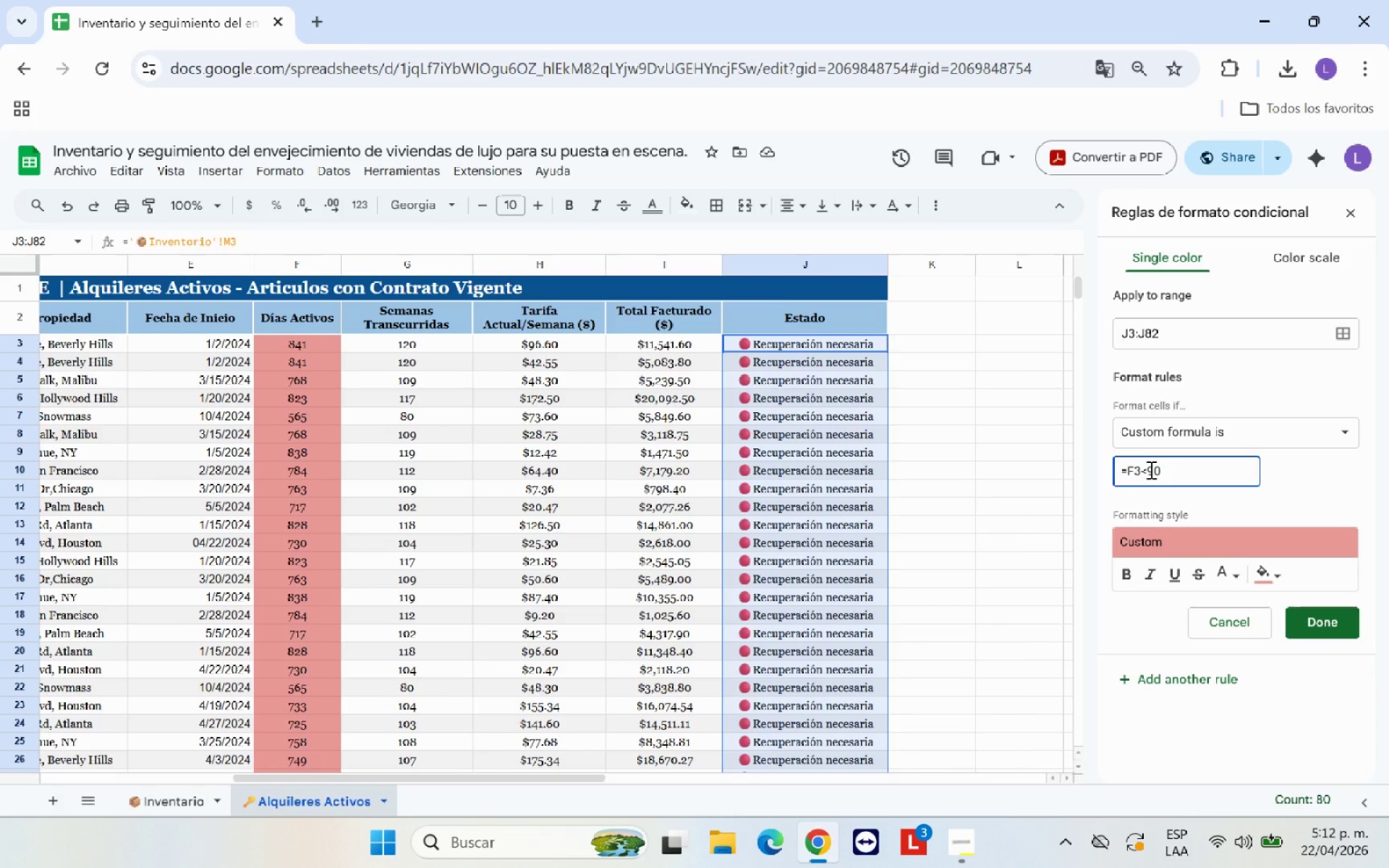 
key(Backspace)
 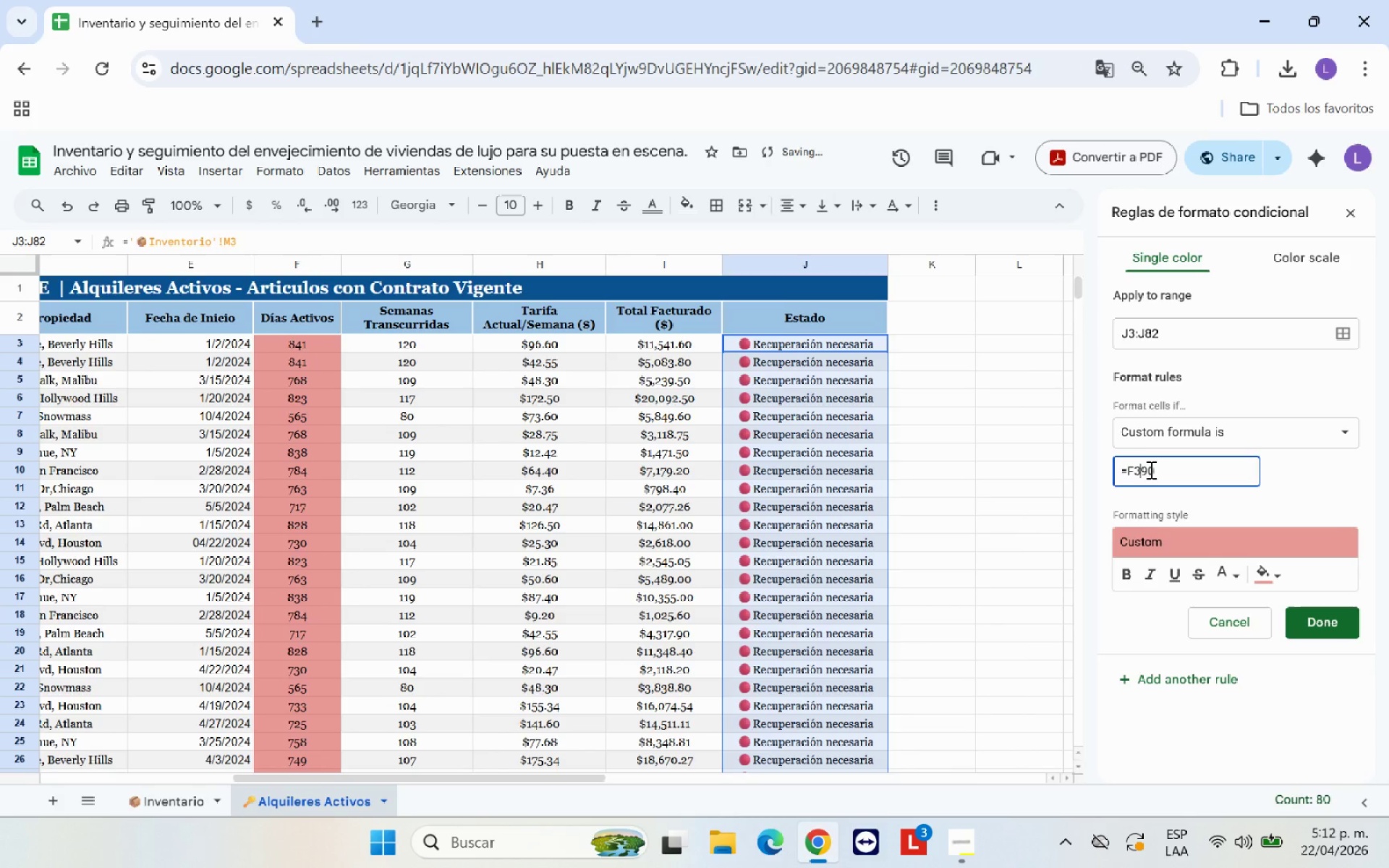 
hold_key(key=ShiftRight, duration=0.61)
 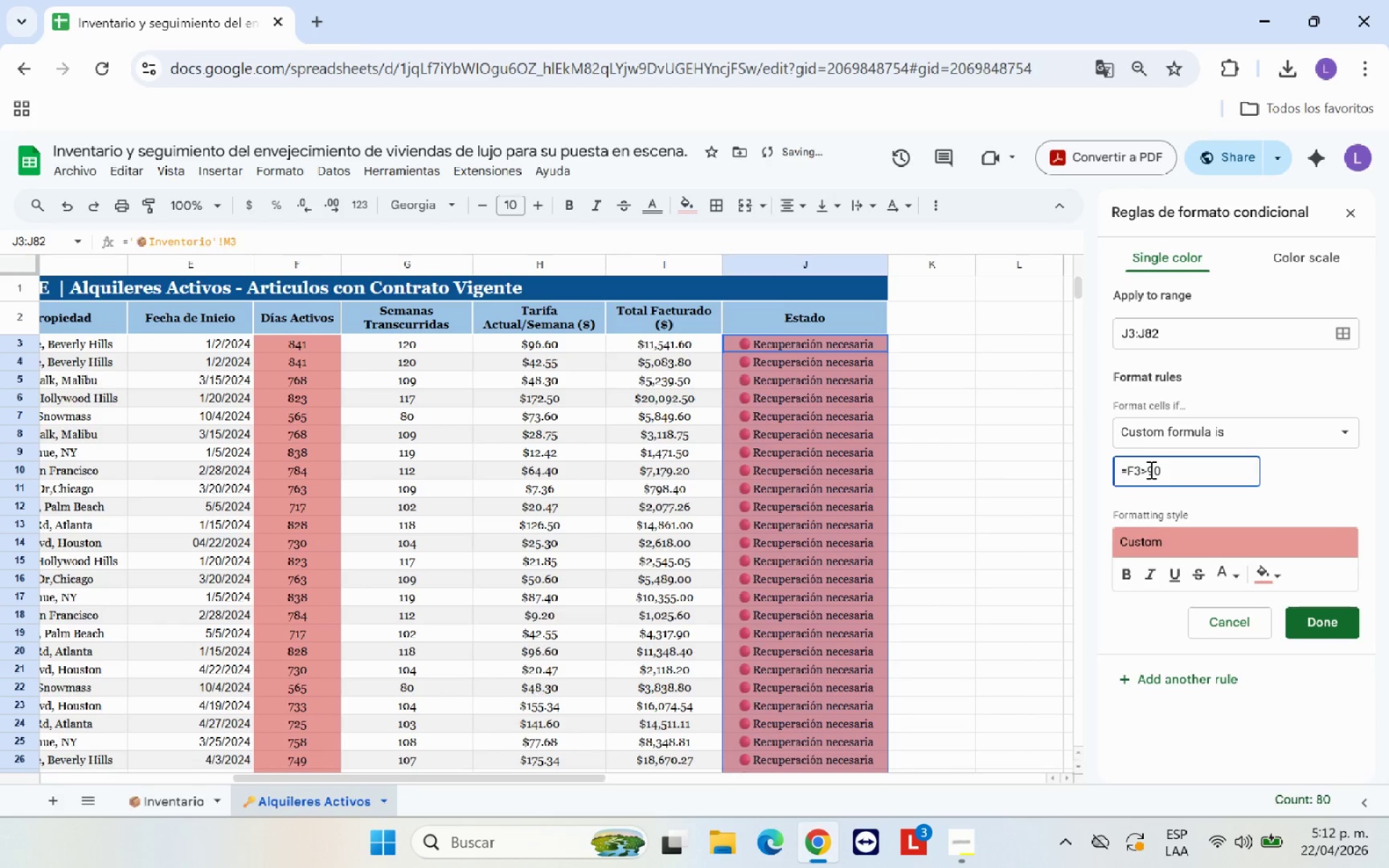 
hold_key(key=Break, duration=0.31)
 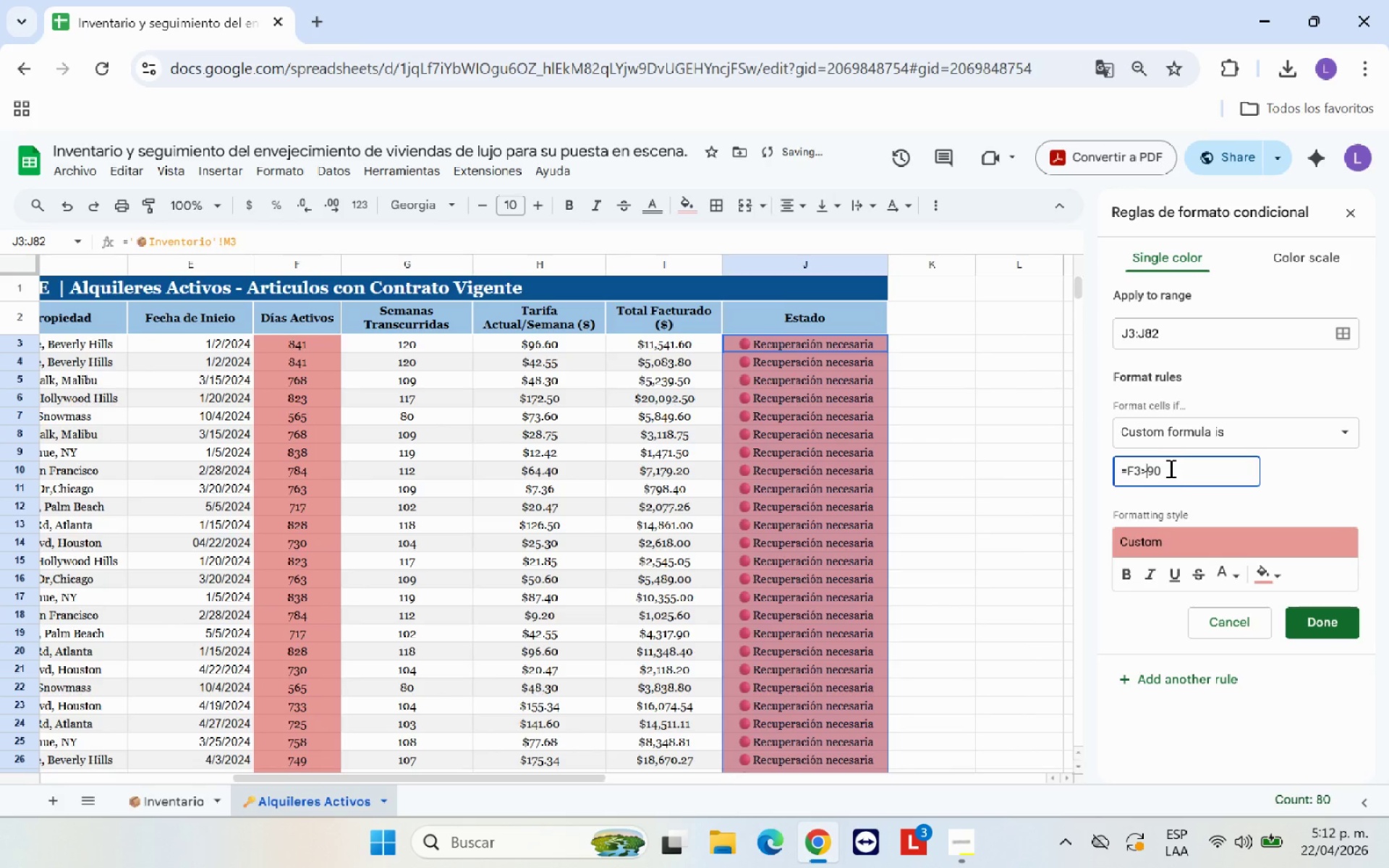 
left_click([1183, 469])
 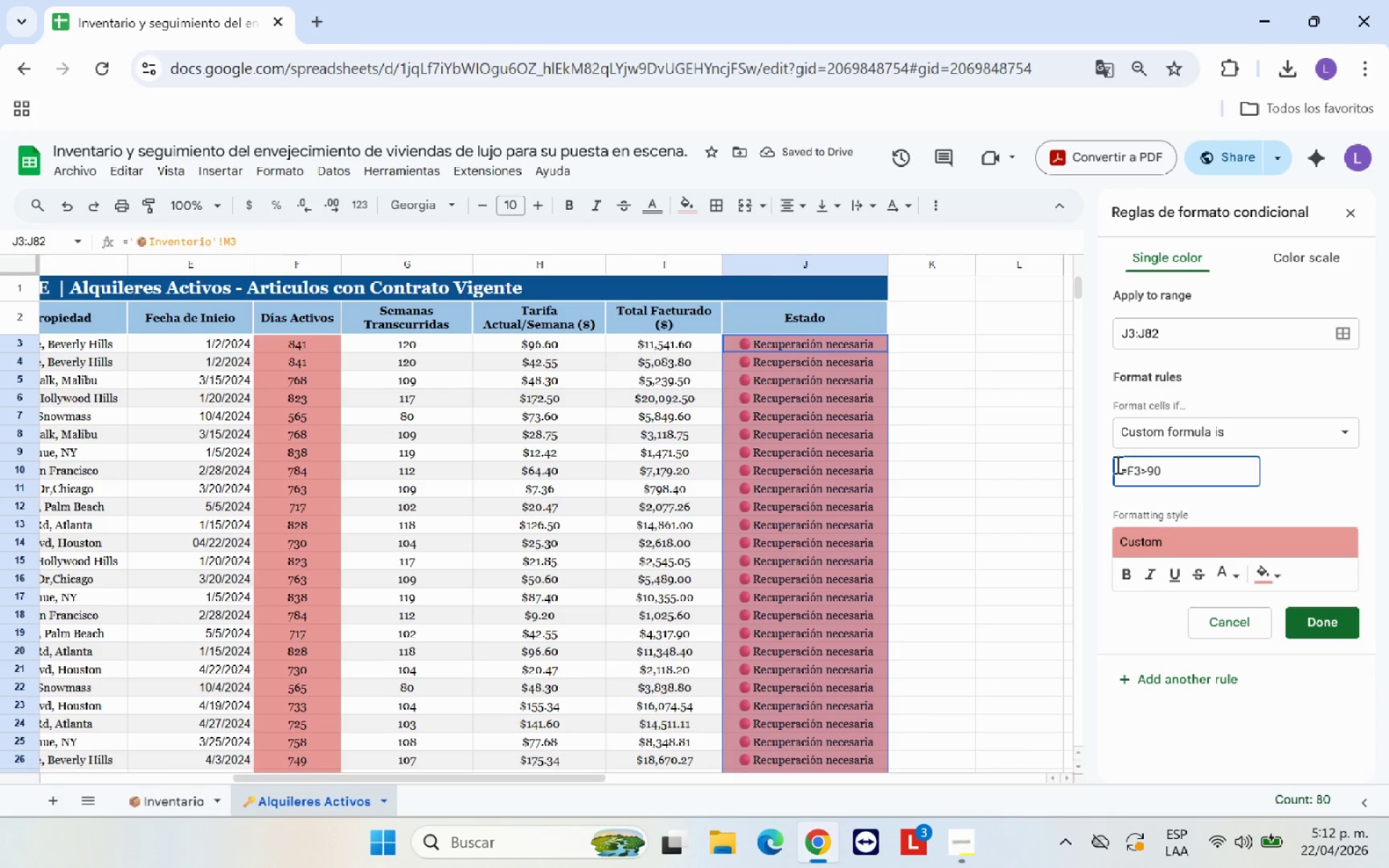 
left_click([1129, 472])
 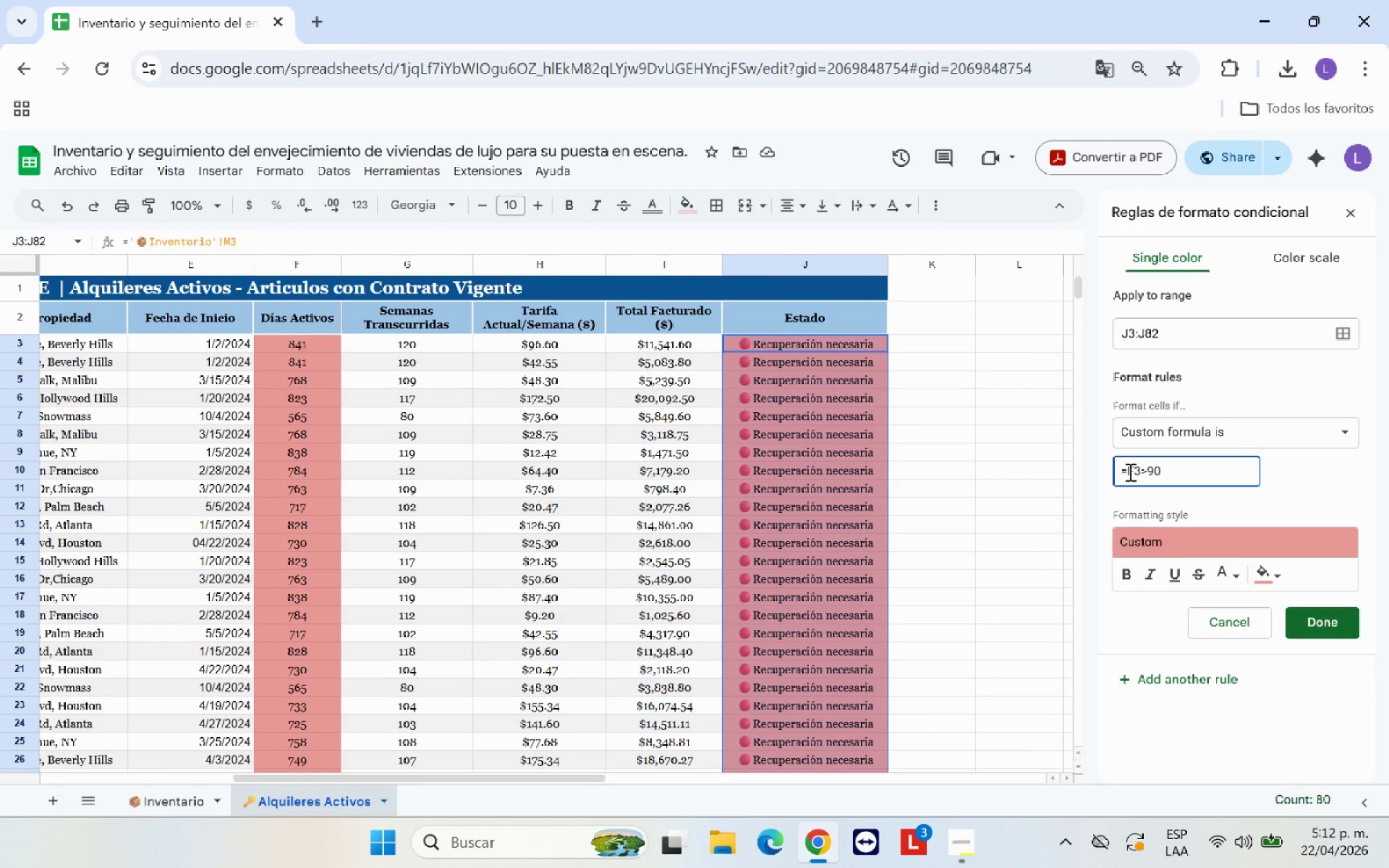 
key(Shift+4)
 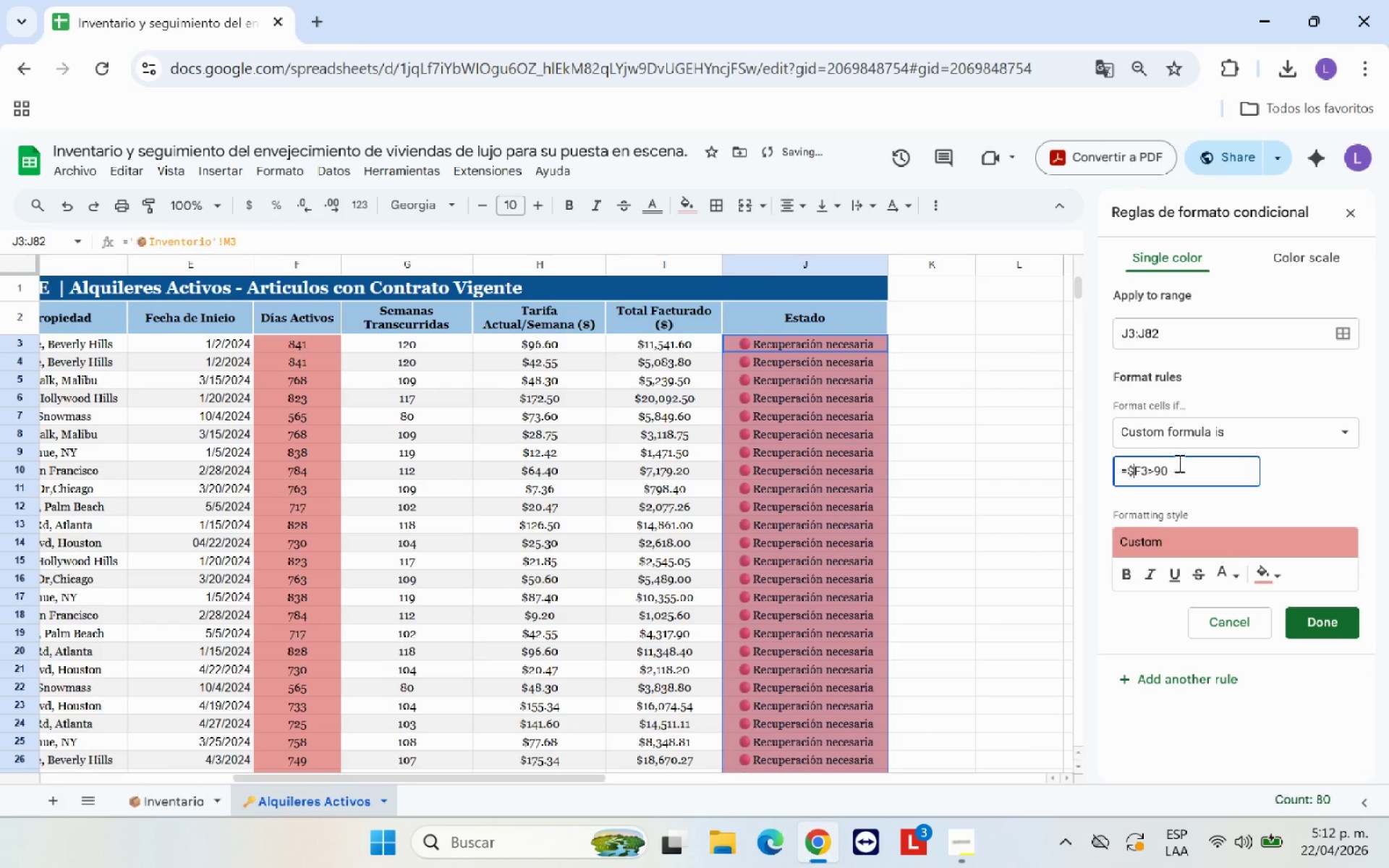 
left_click([1199, 485])
 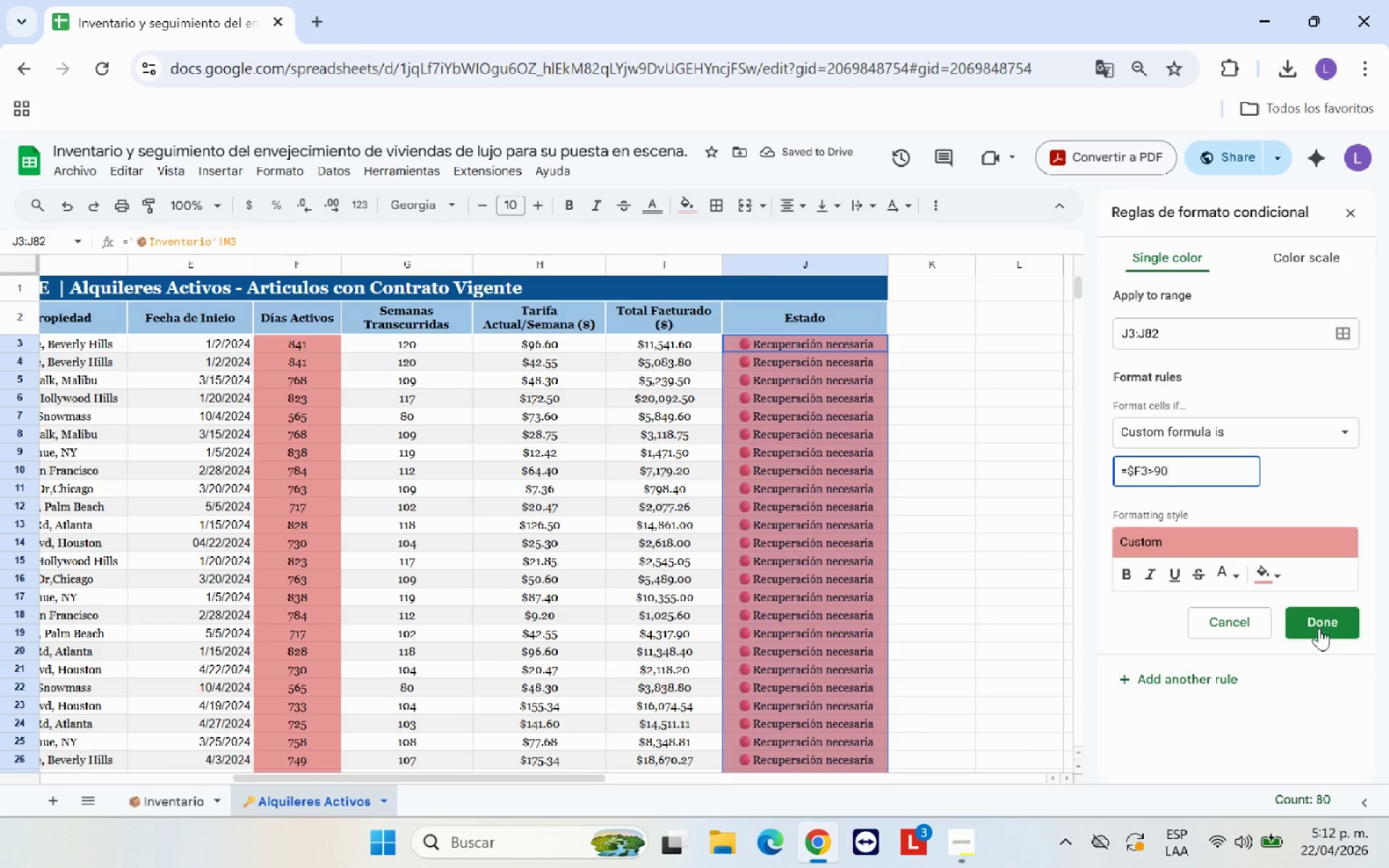 
left_click([1319, 628])
 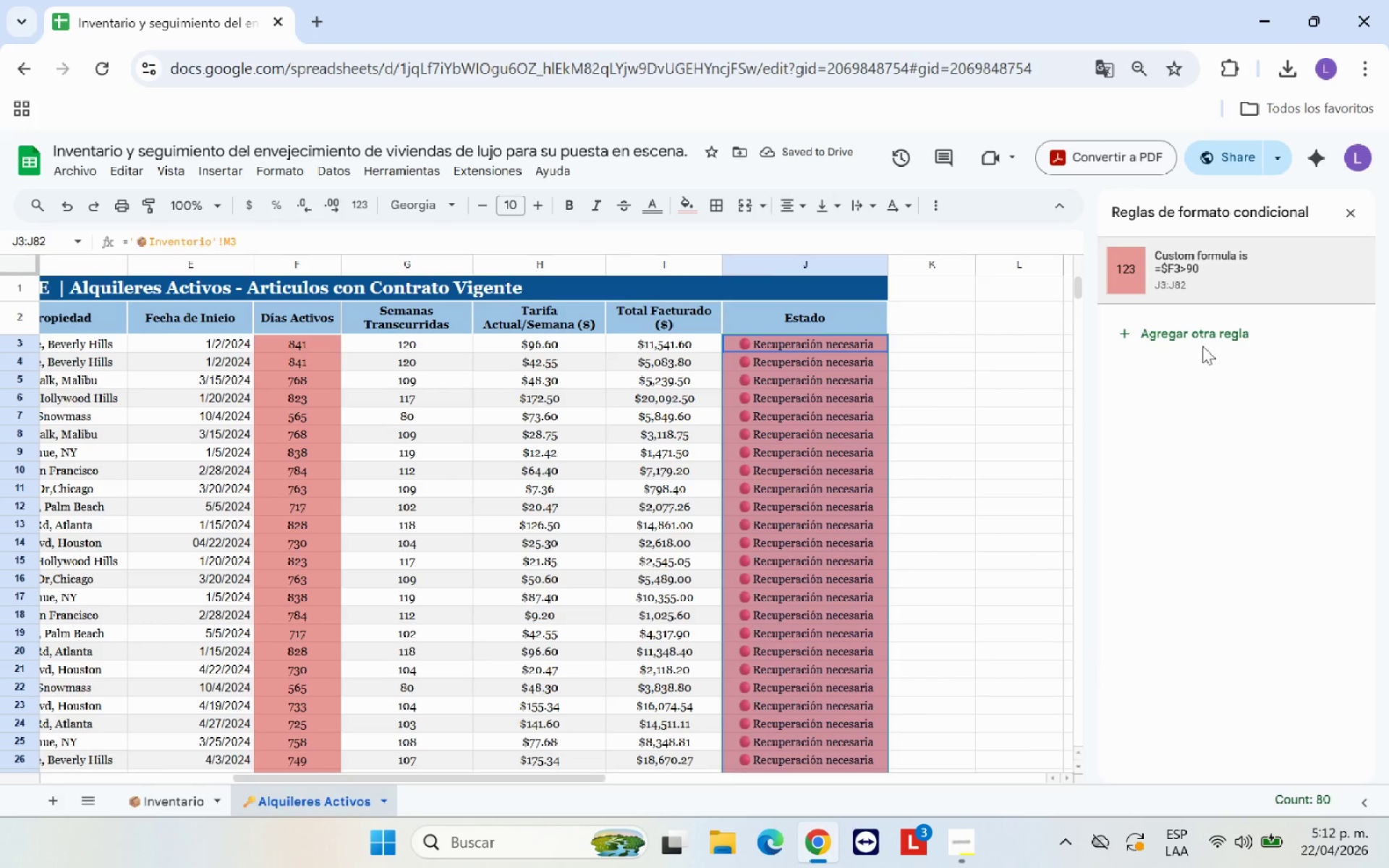 
left_click([1188, 331])
 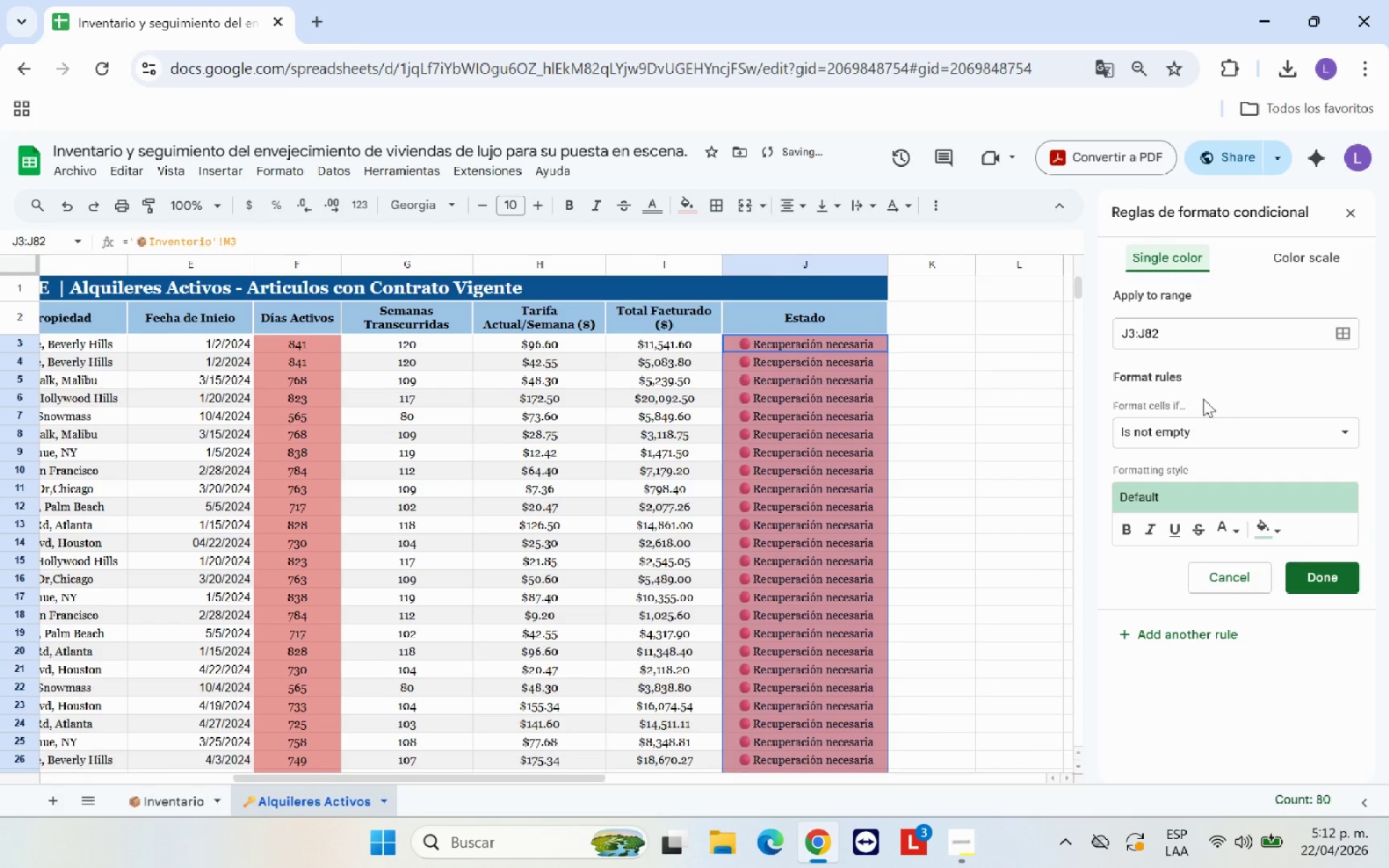 
left_click([1188, 429])
 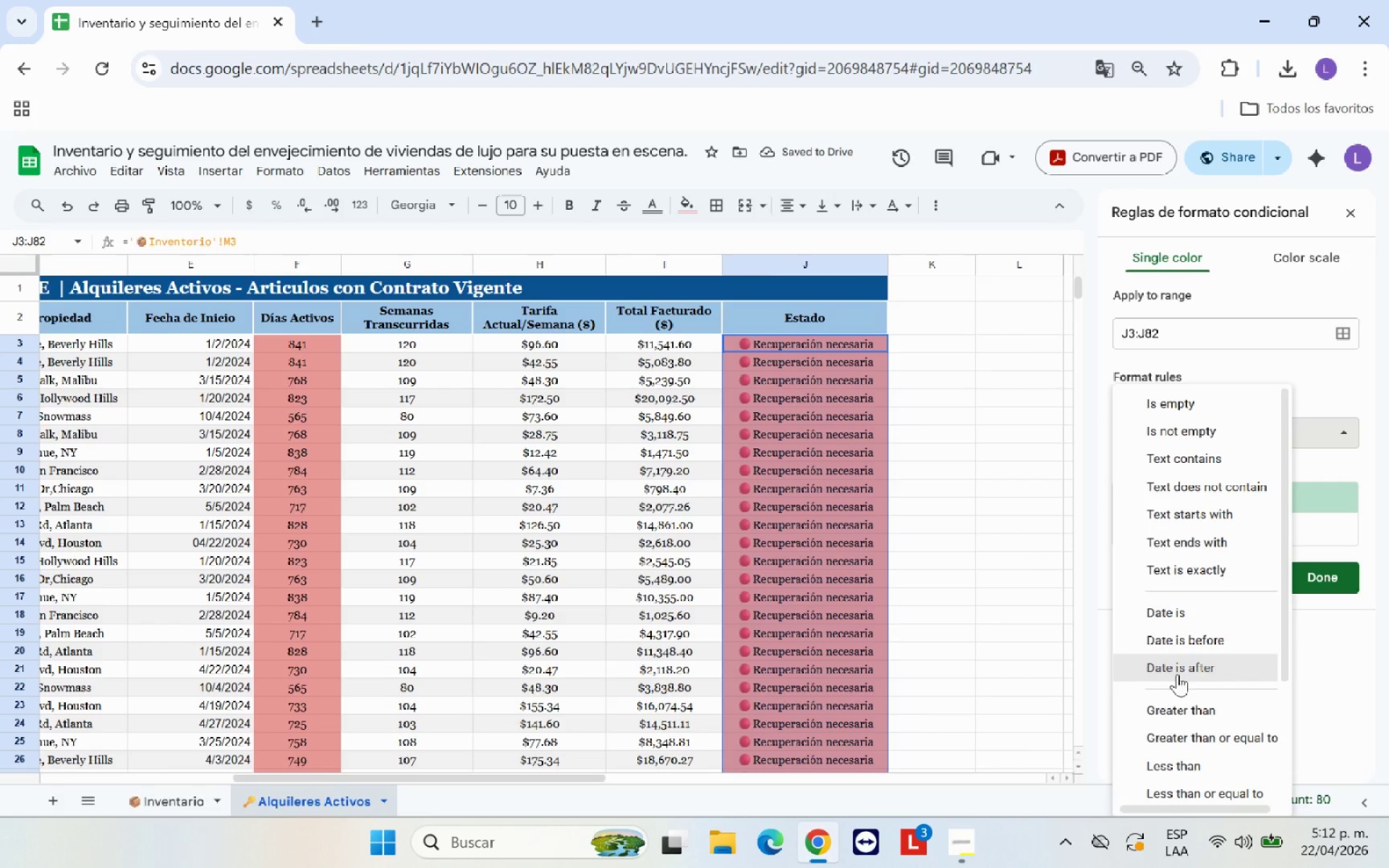 
scroll: coordinate [1182, 699], scroll_direction: down, amount: 5.0
 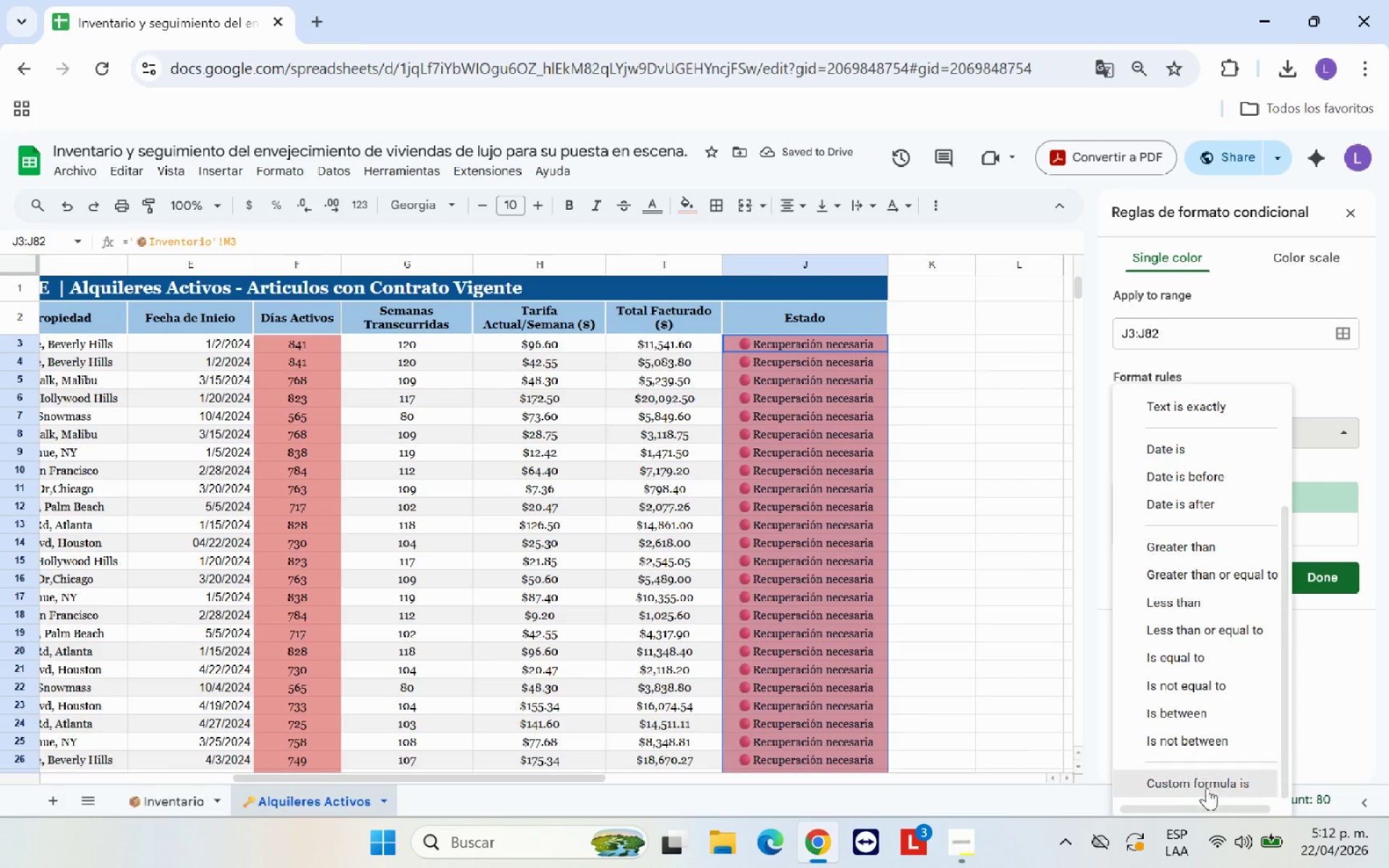 
left_click([1207, 788])
 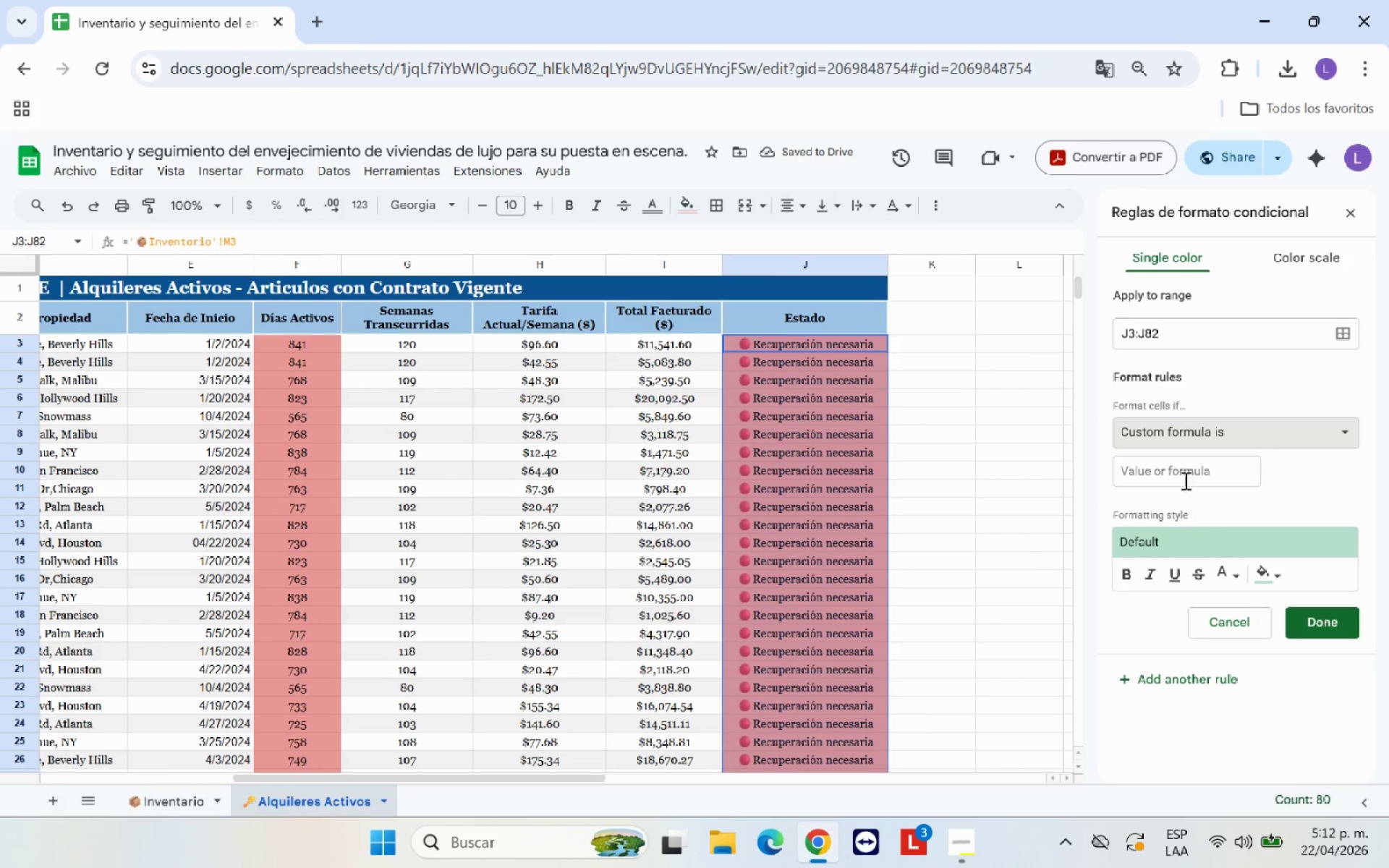 
left_click([1184, 470])
 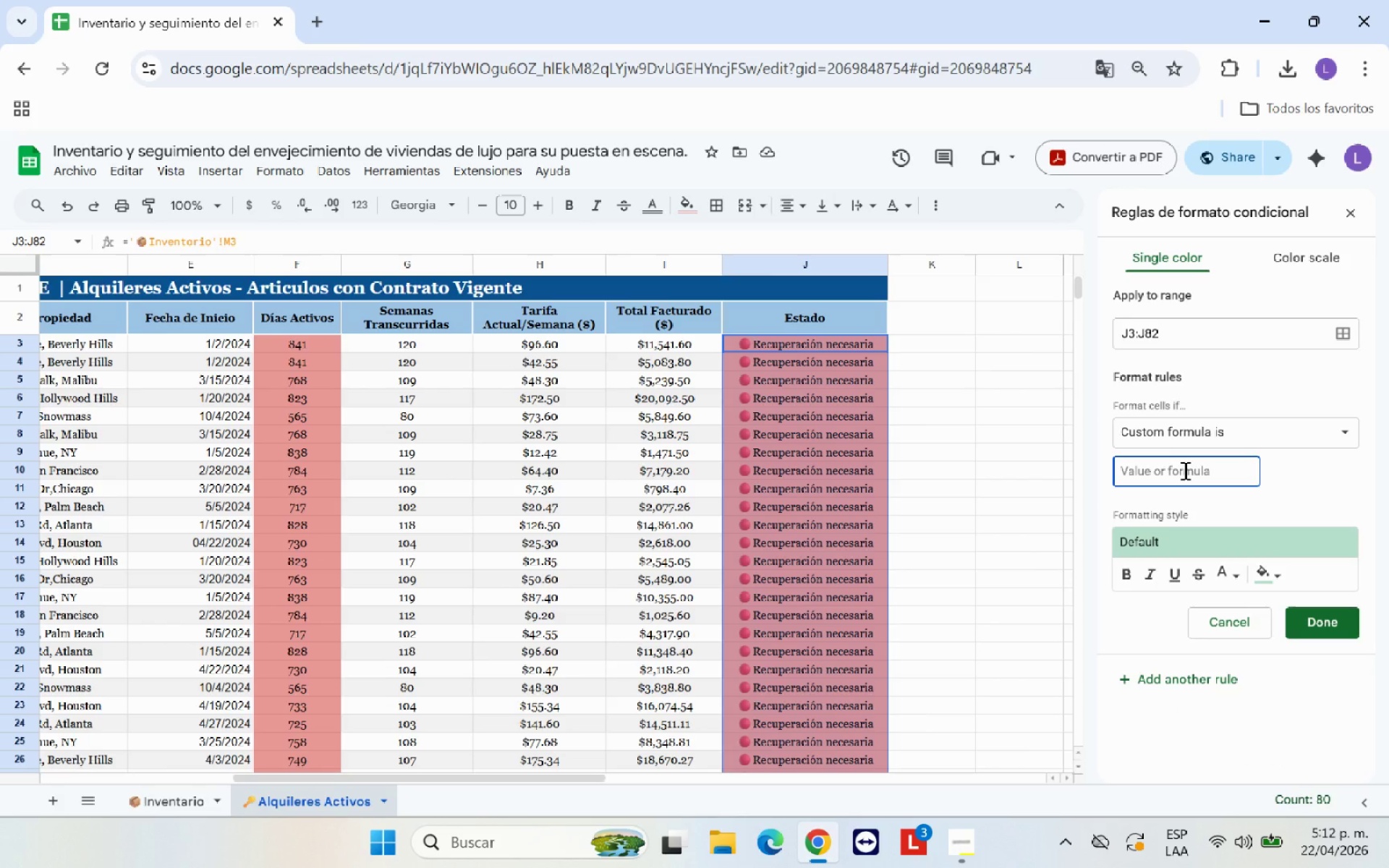 
type()Y*F3[Break]60,F3[Break])
key(Backspace)
type([Break])90()
 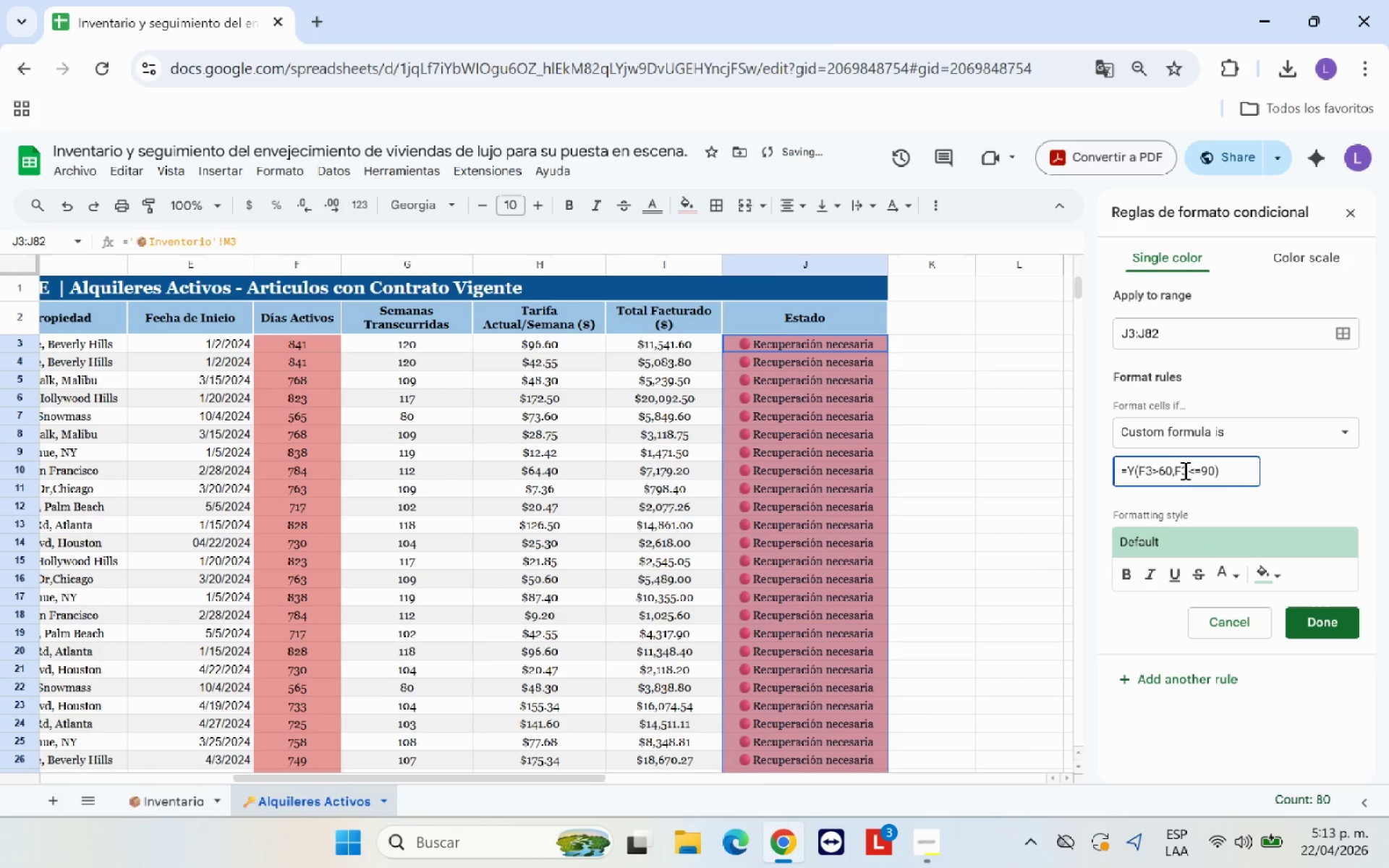 
left_click([1328, 624])
 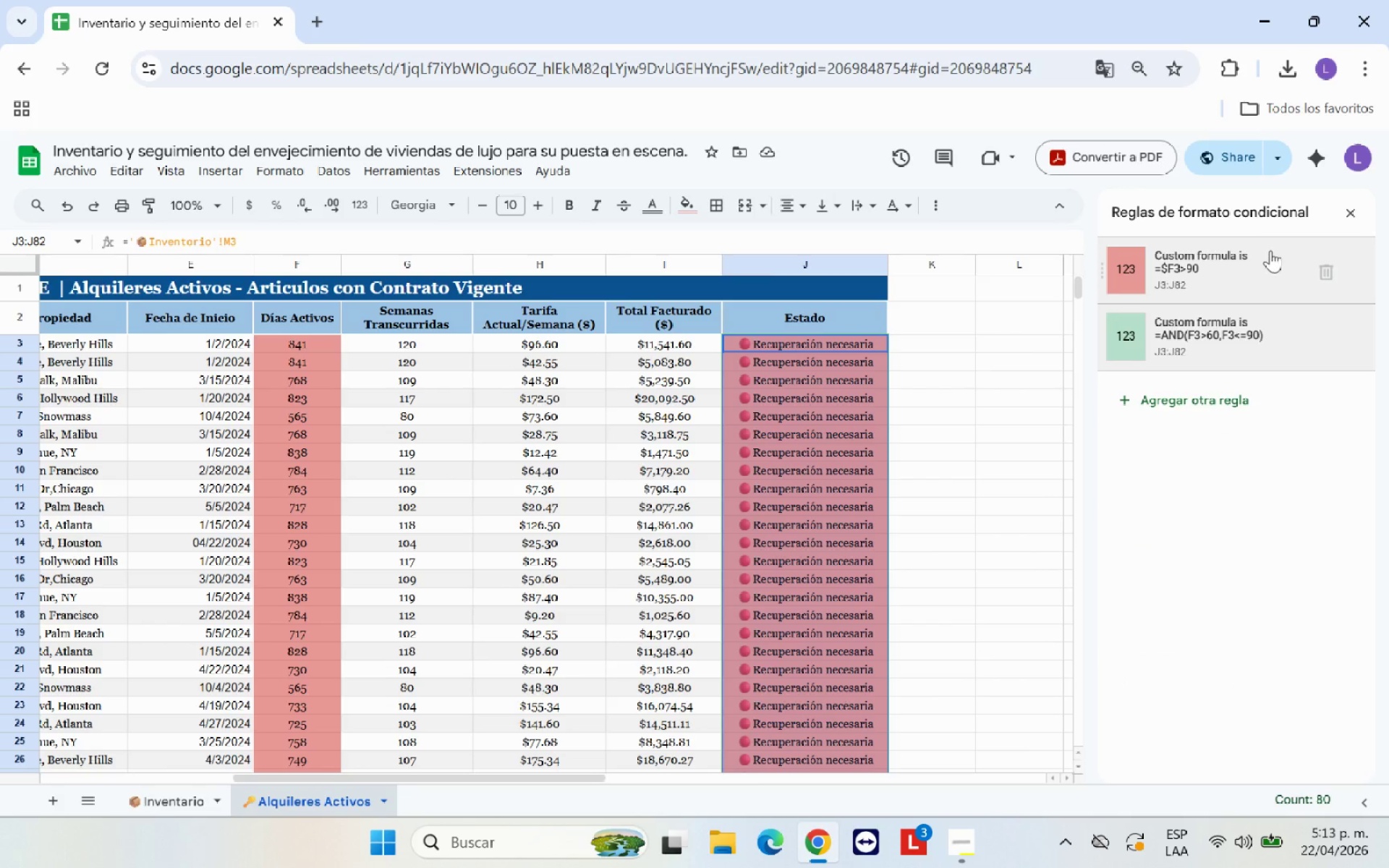 
left_click([1352, 218])
 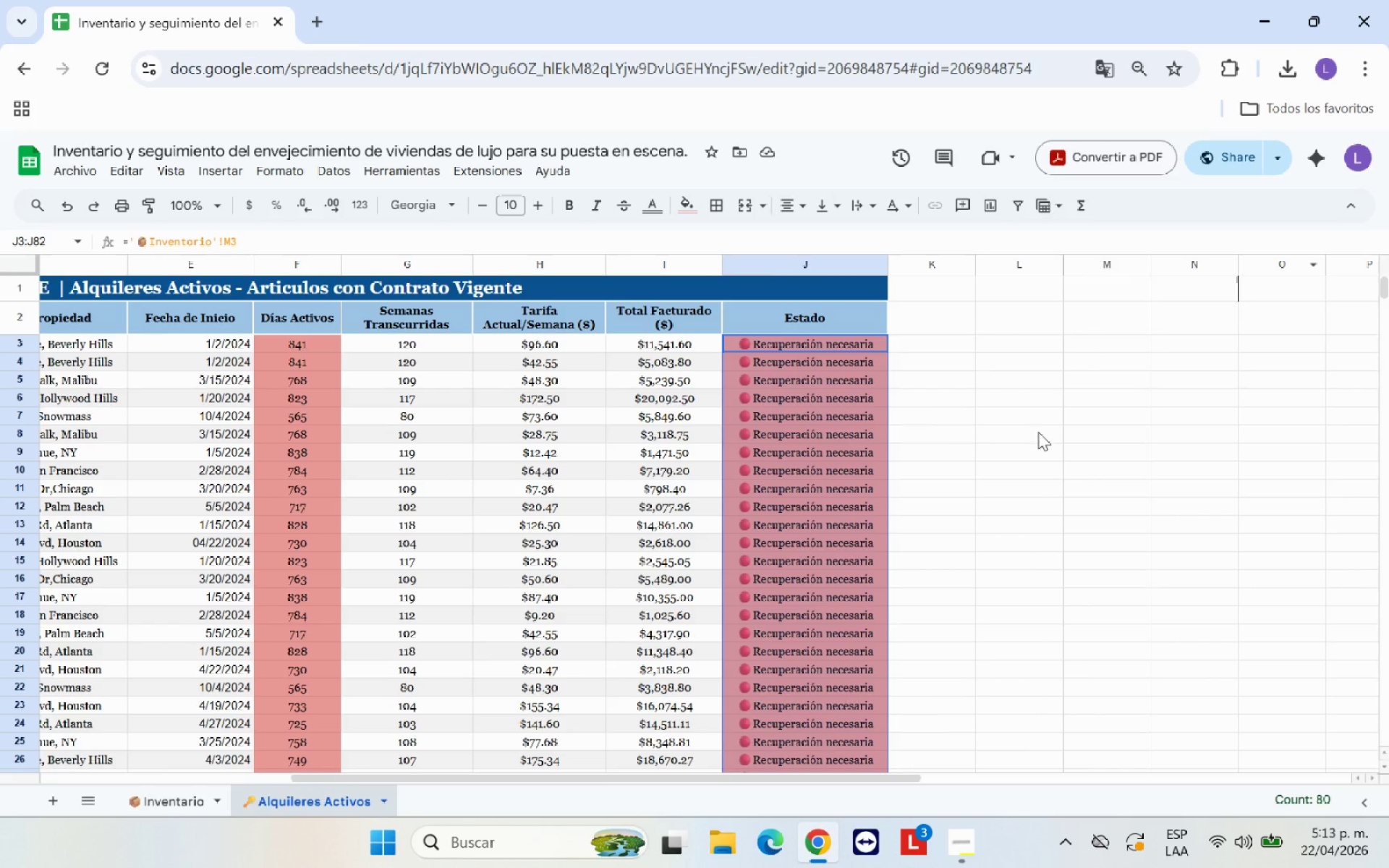 
left_click([979, 459])
 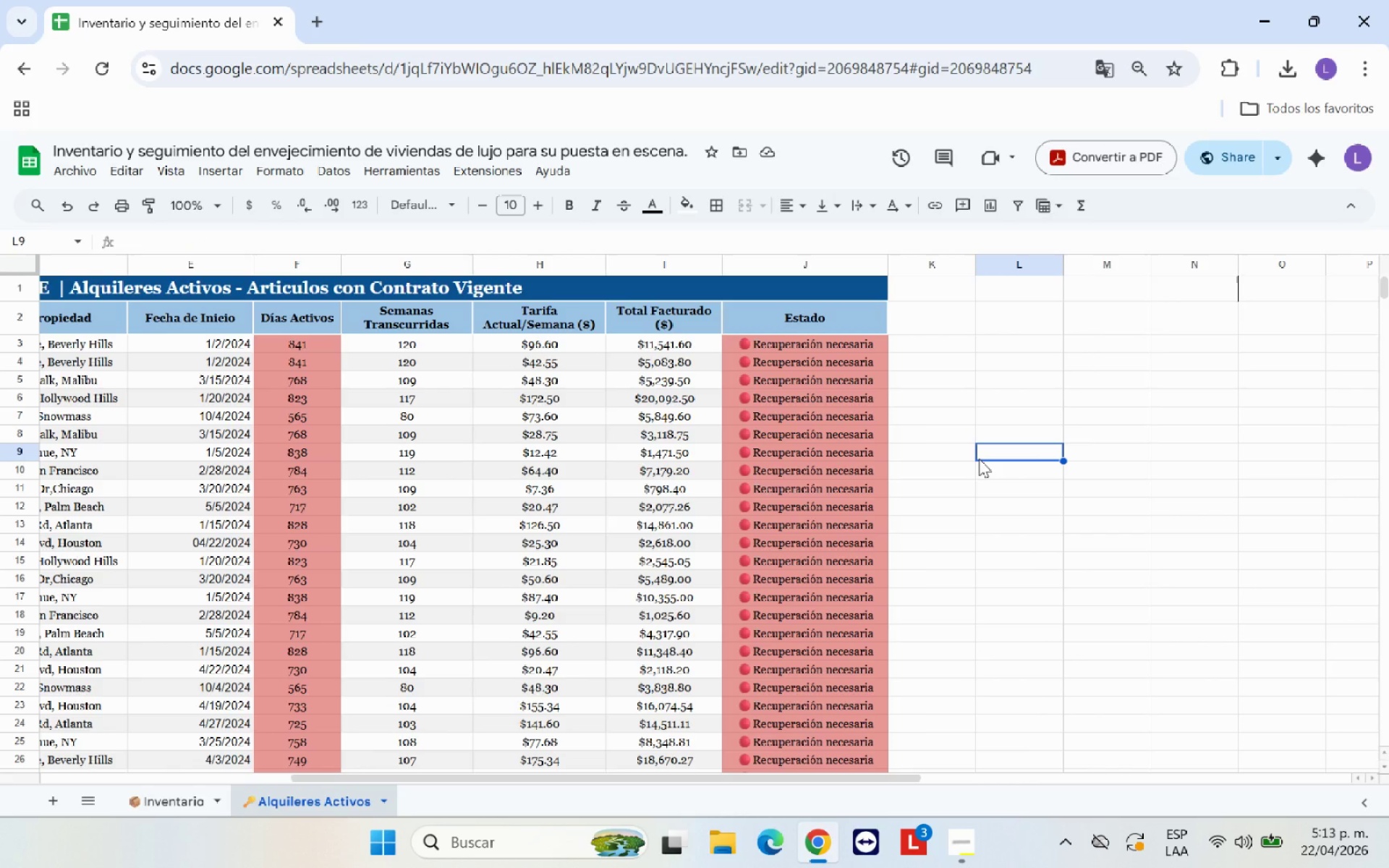 
wait(11.16)
 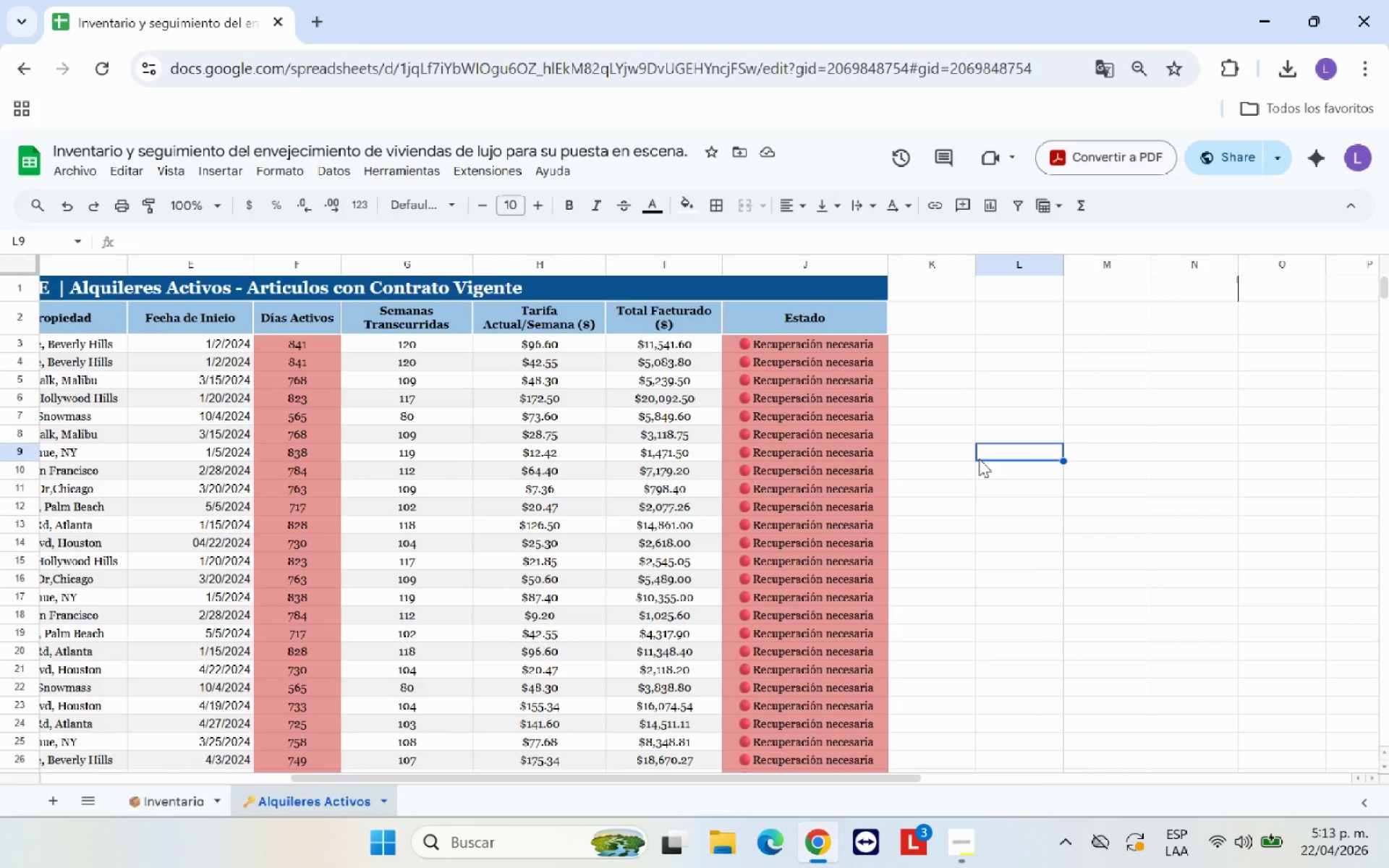 
left_click_drag(start_coordinate=[875, 776], to_coordinate=[530, 757])
 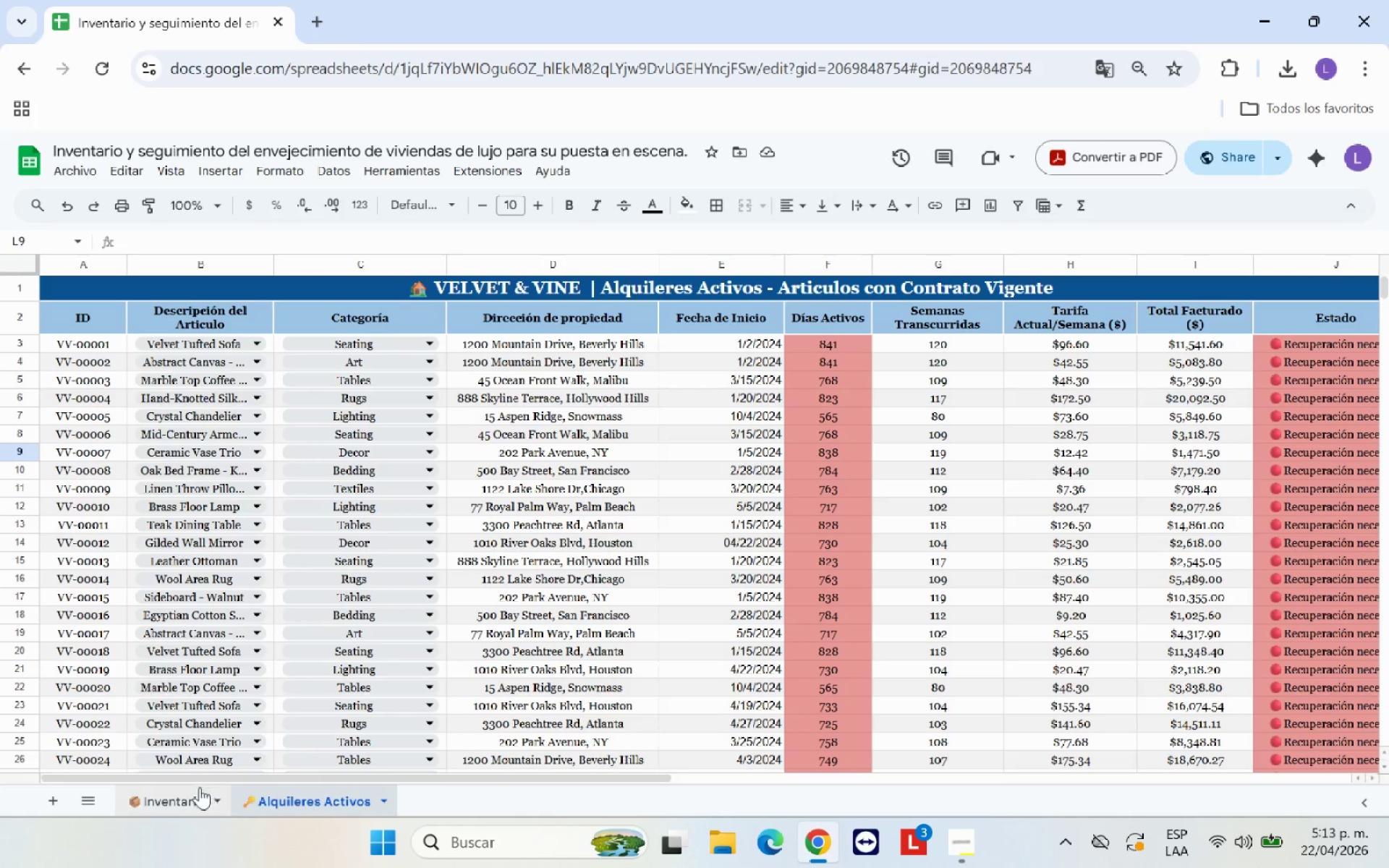 
left_click([181, 796])
 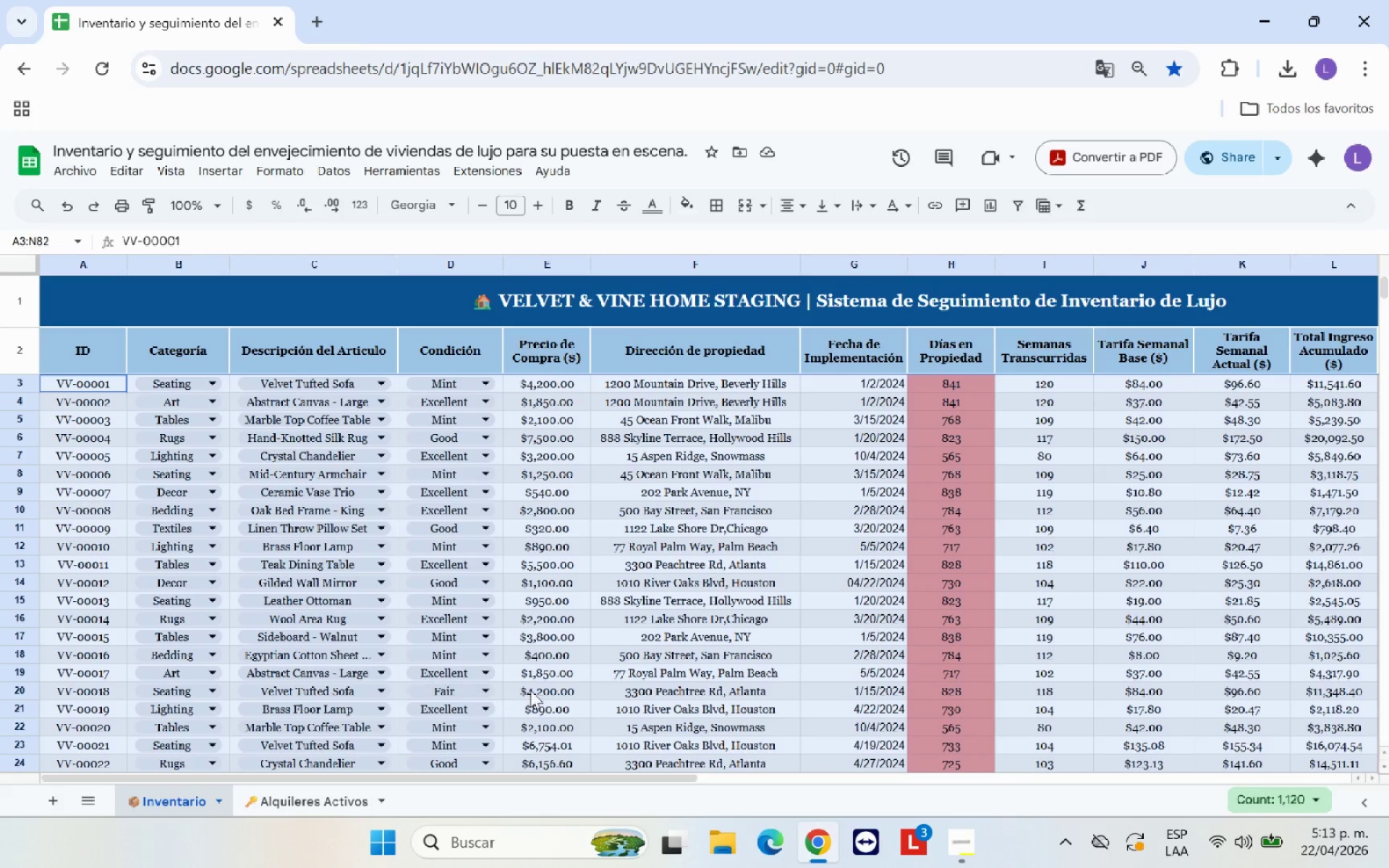 
left_click([759, 634])
 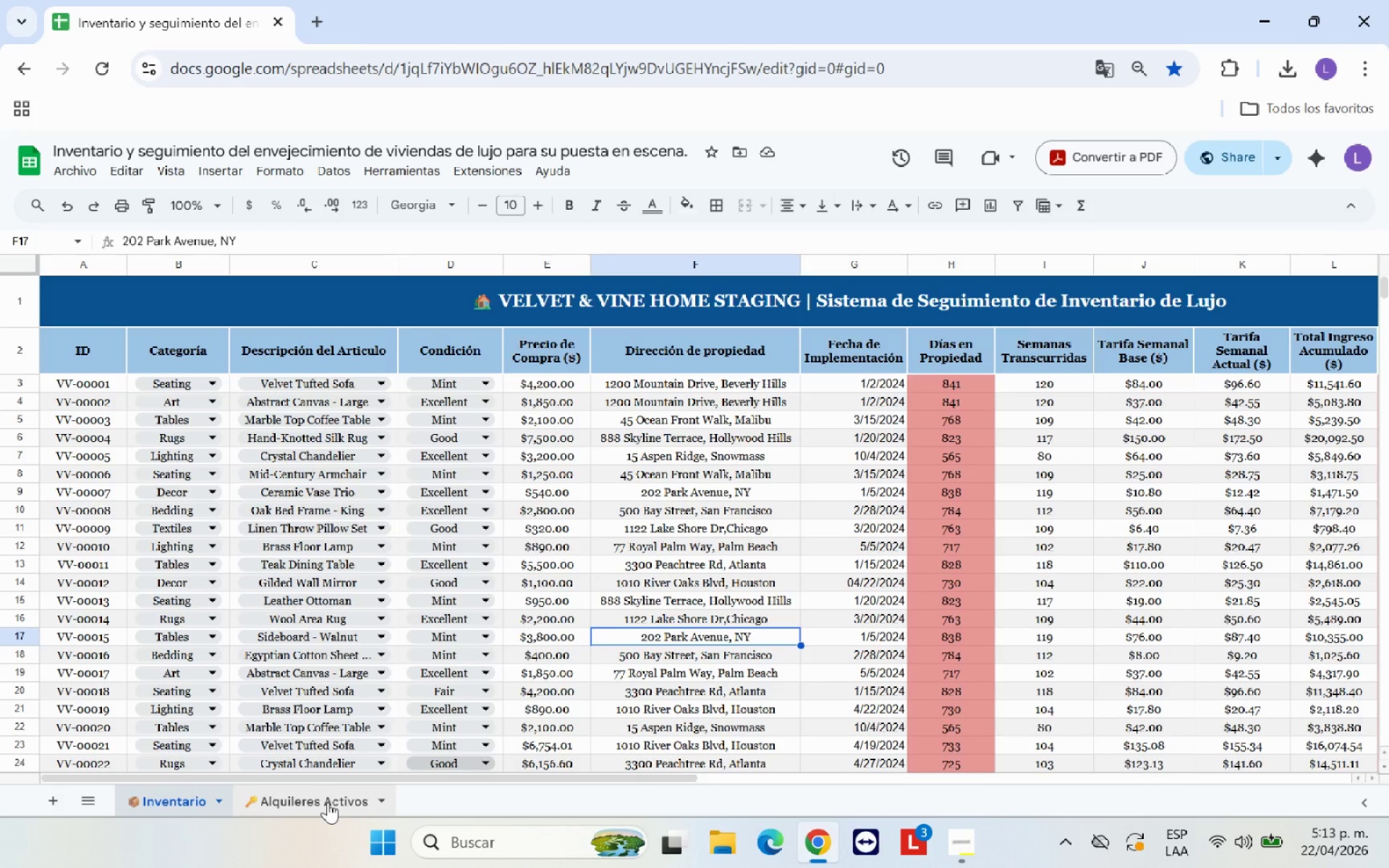 
left_click([328, 801])
 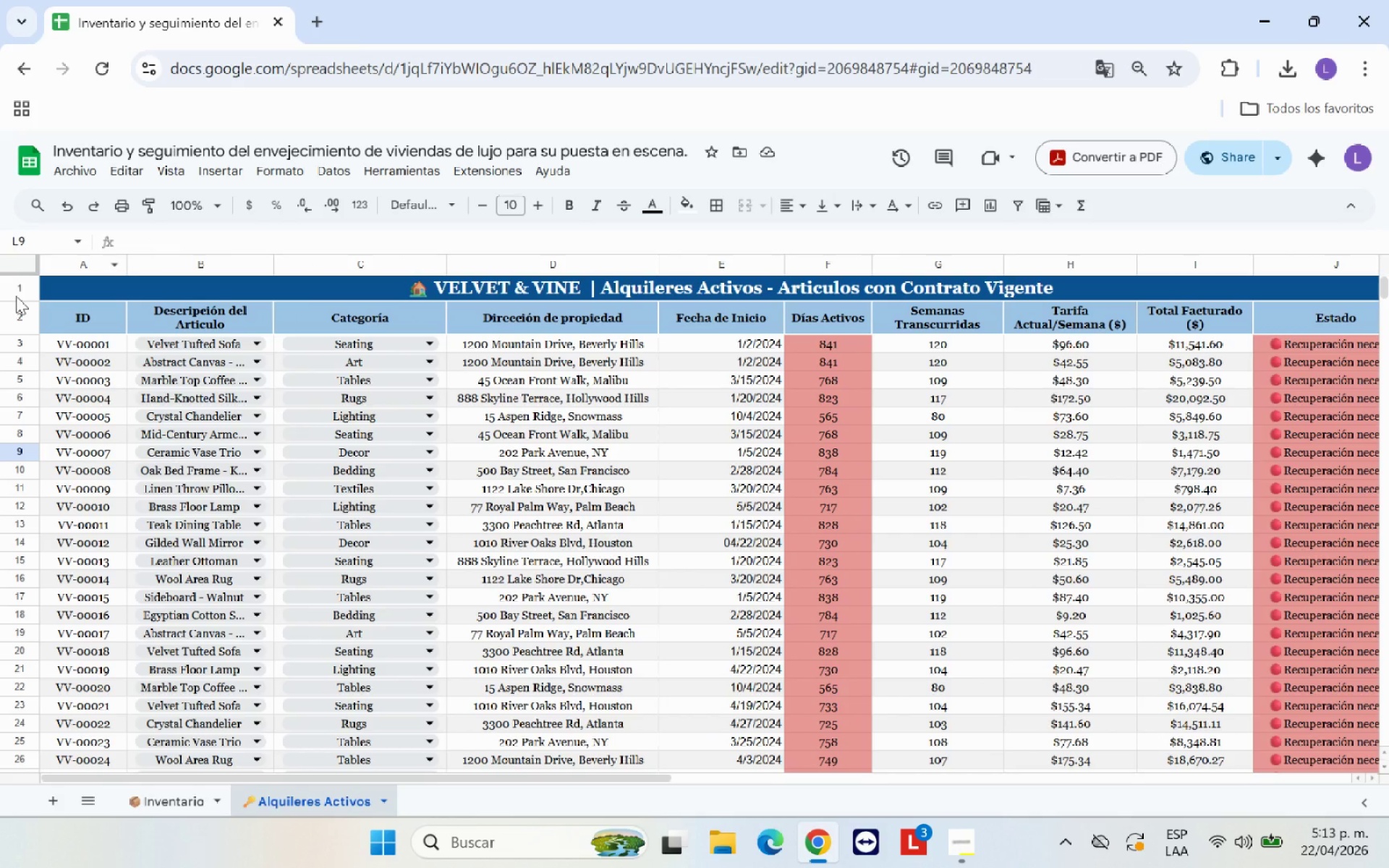 
left_click_drag(start_coordinate=[19, 300], to_coordinate=[19, 336])
 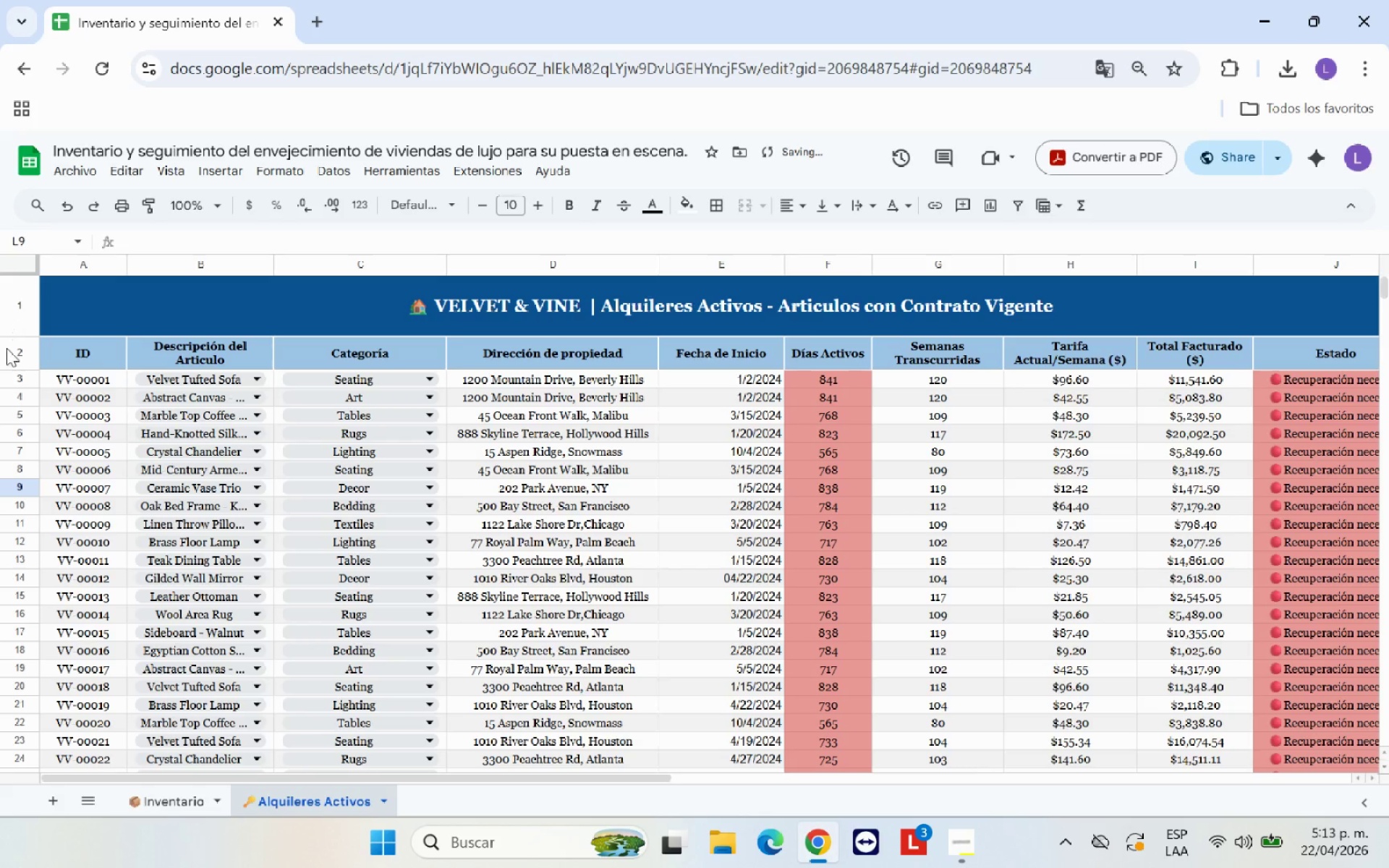 
left_click_drag(start_coordinate=[22, 333], to_coordinate=[20, 313])
 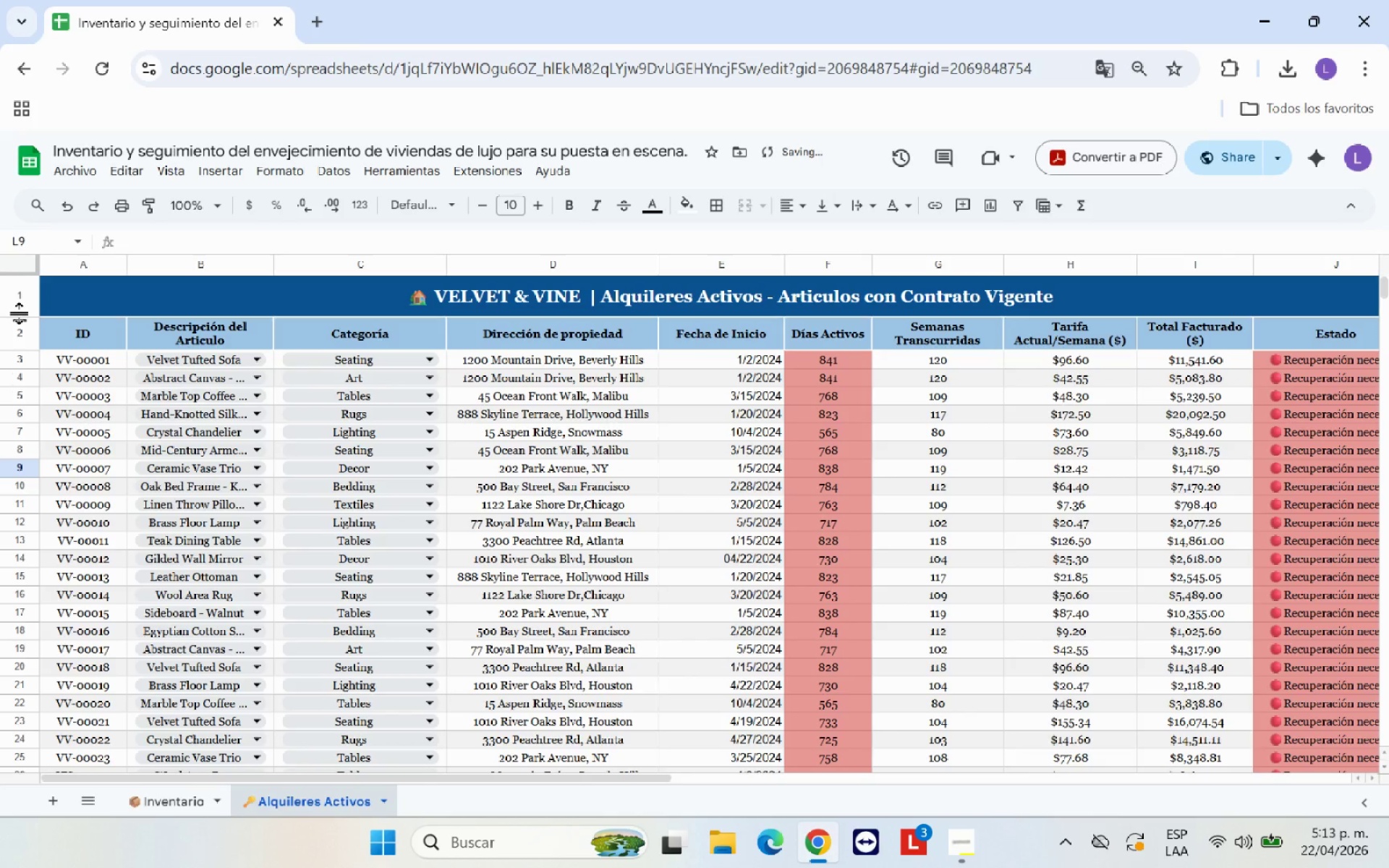 
left_click_drag(start_coordinate=[20, 313], to_coordinate=[18, 323])
 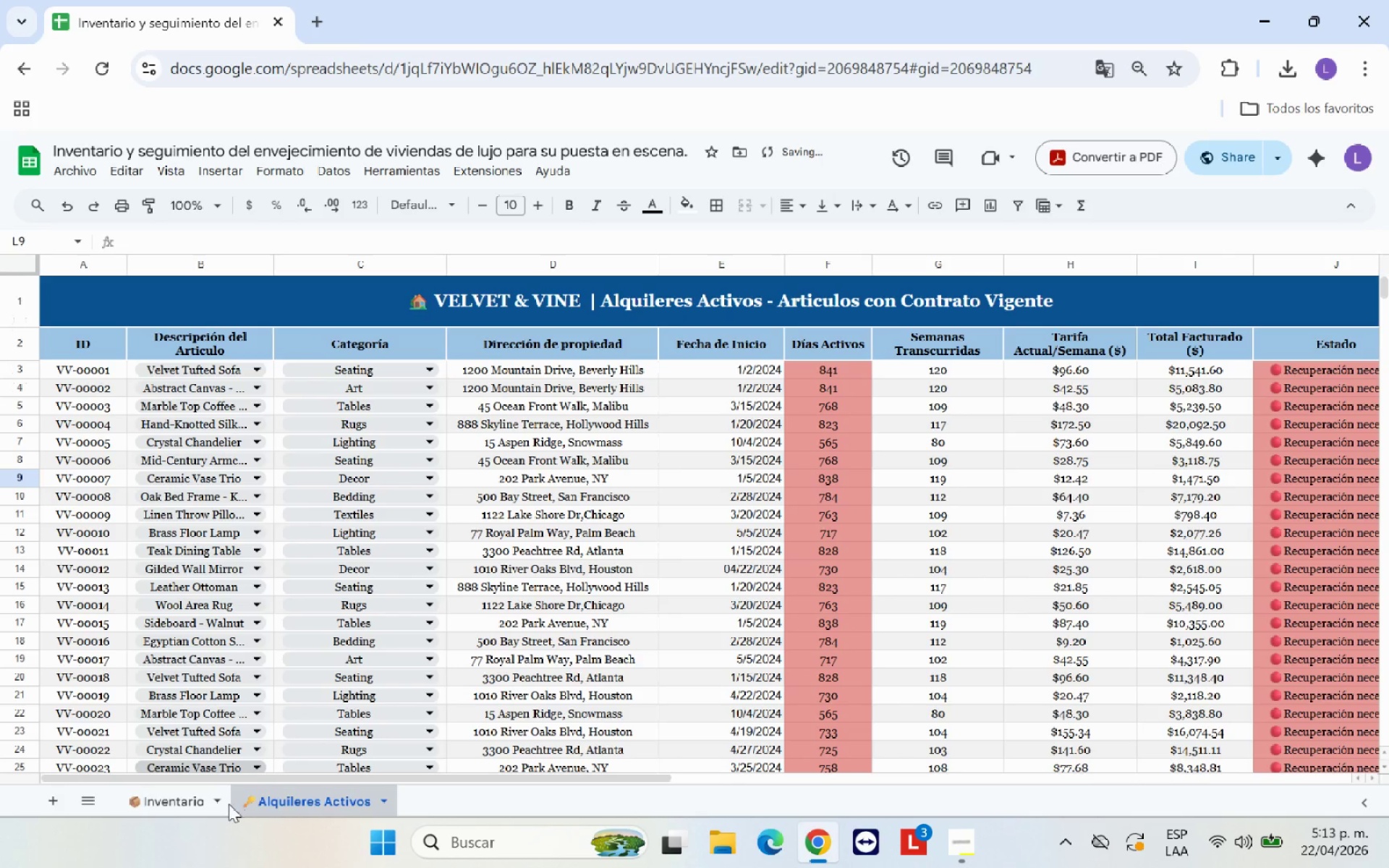 
left_click([181, 800])
 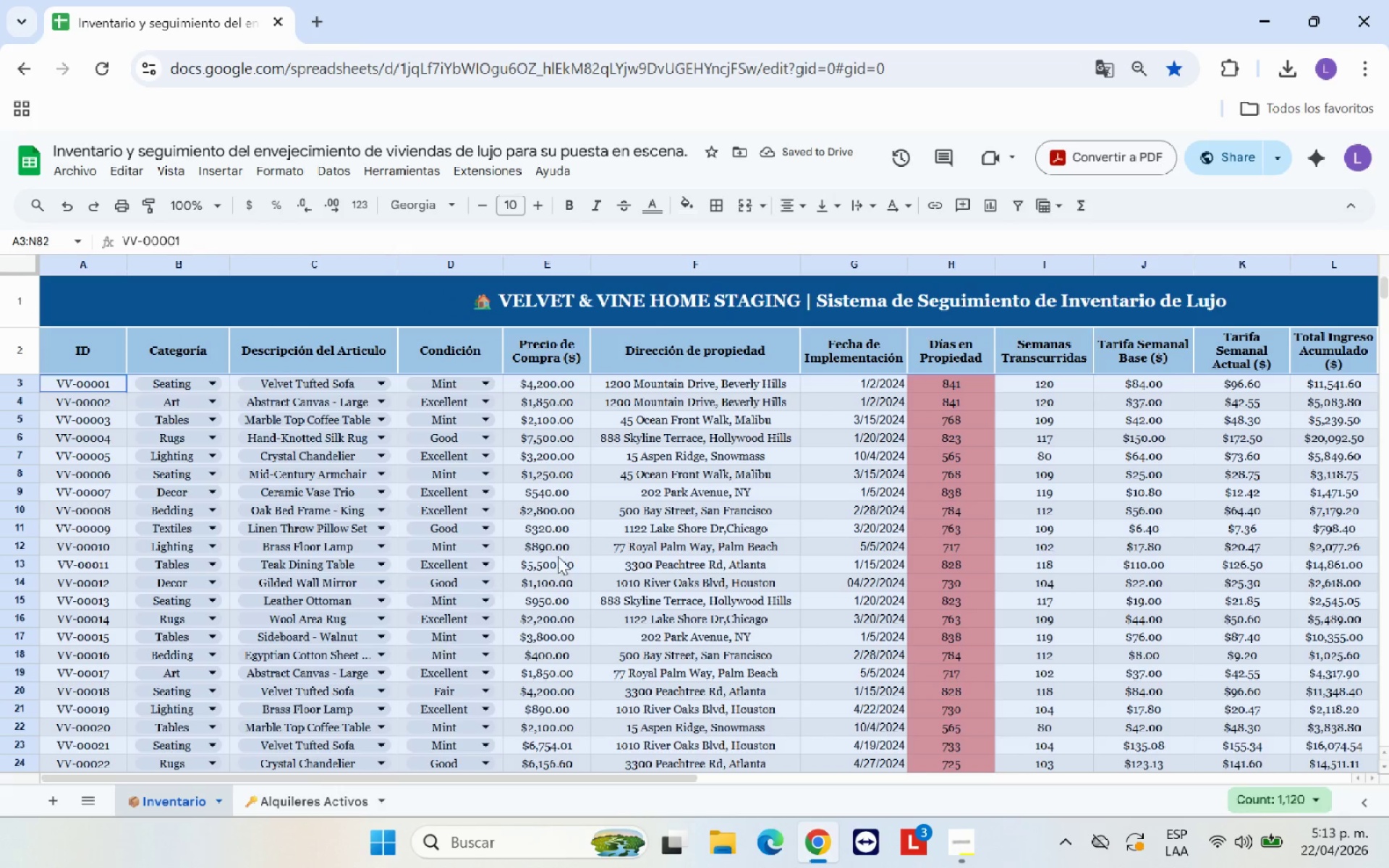 
left_click([733, 495])
 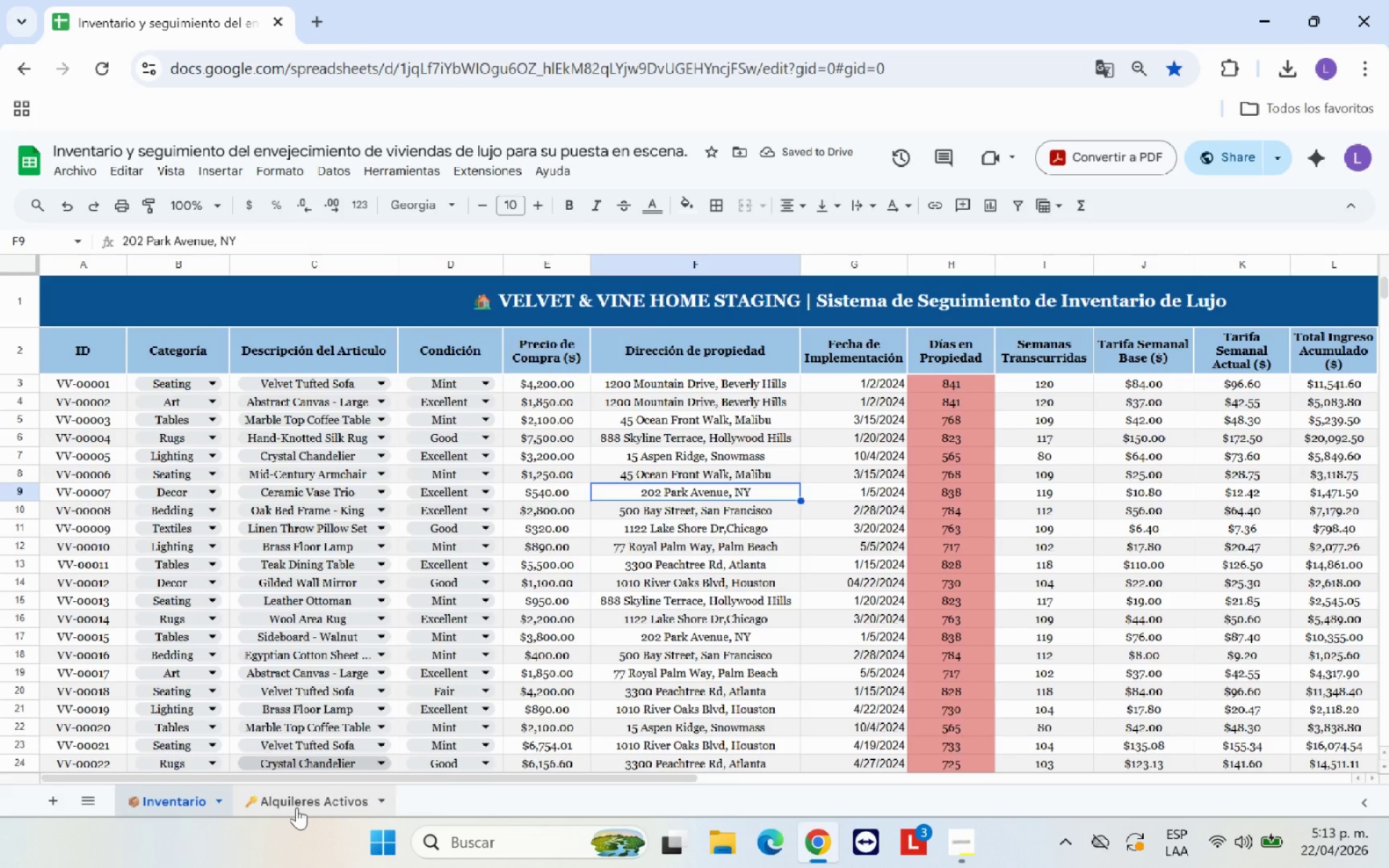 
left_click([297, 807])
 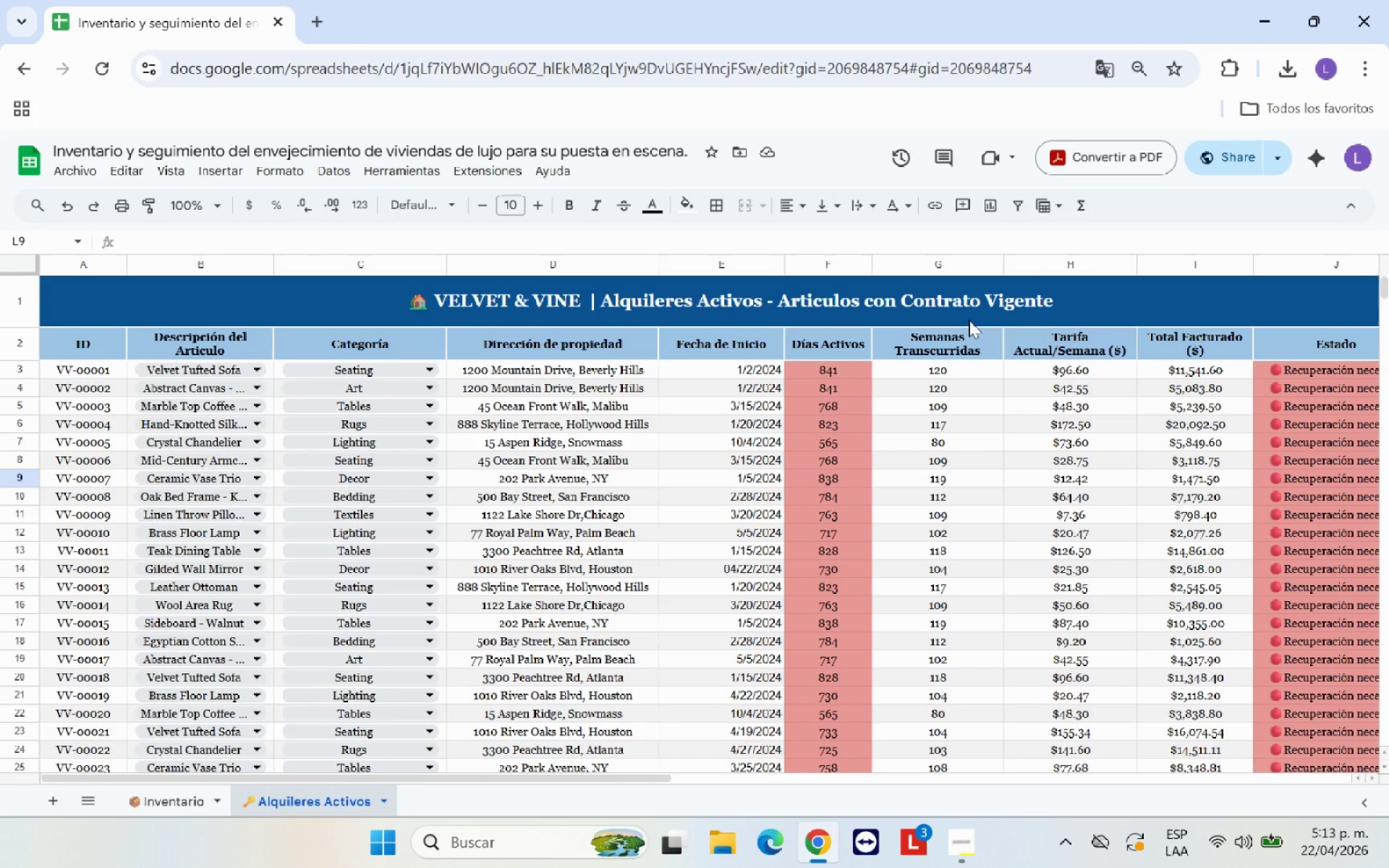 
left_click([1116, 294])
 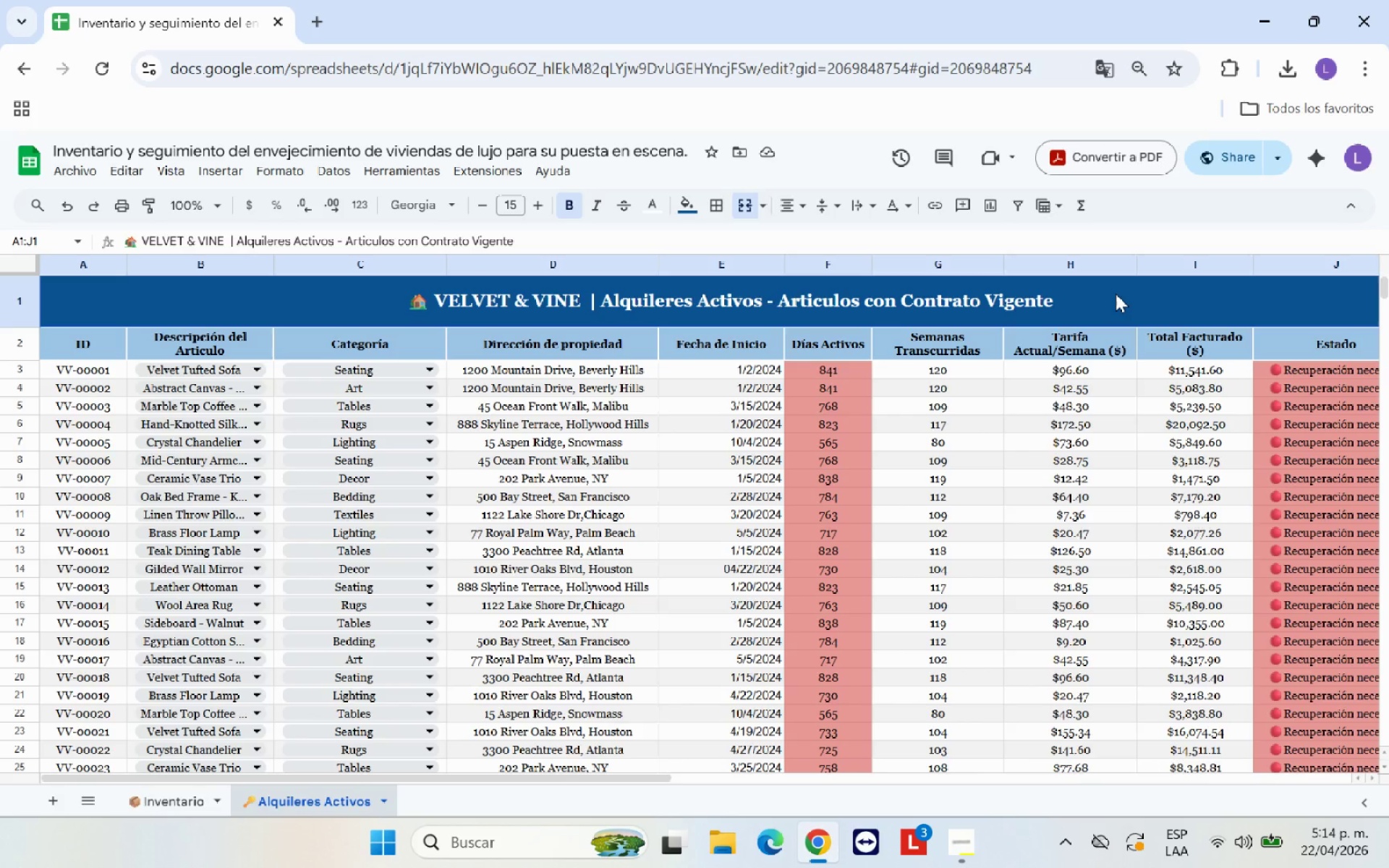 
wait(10.0)
 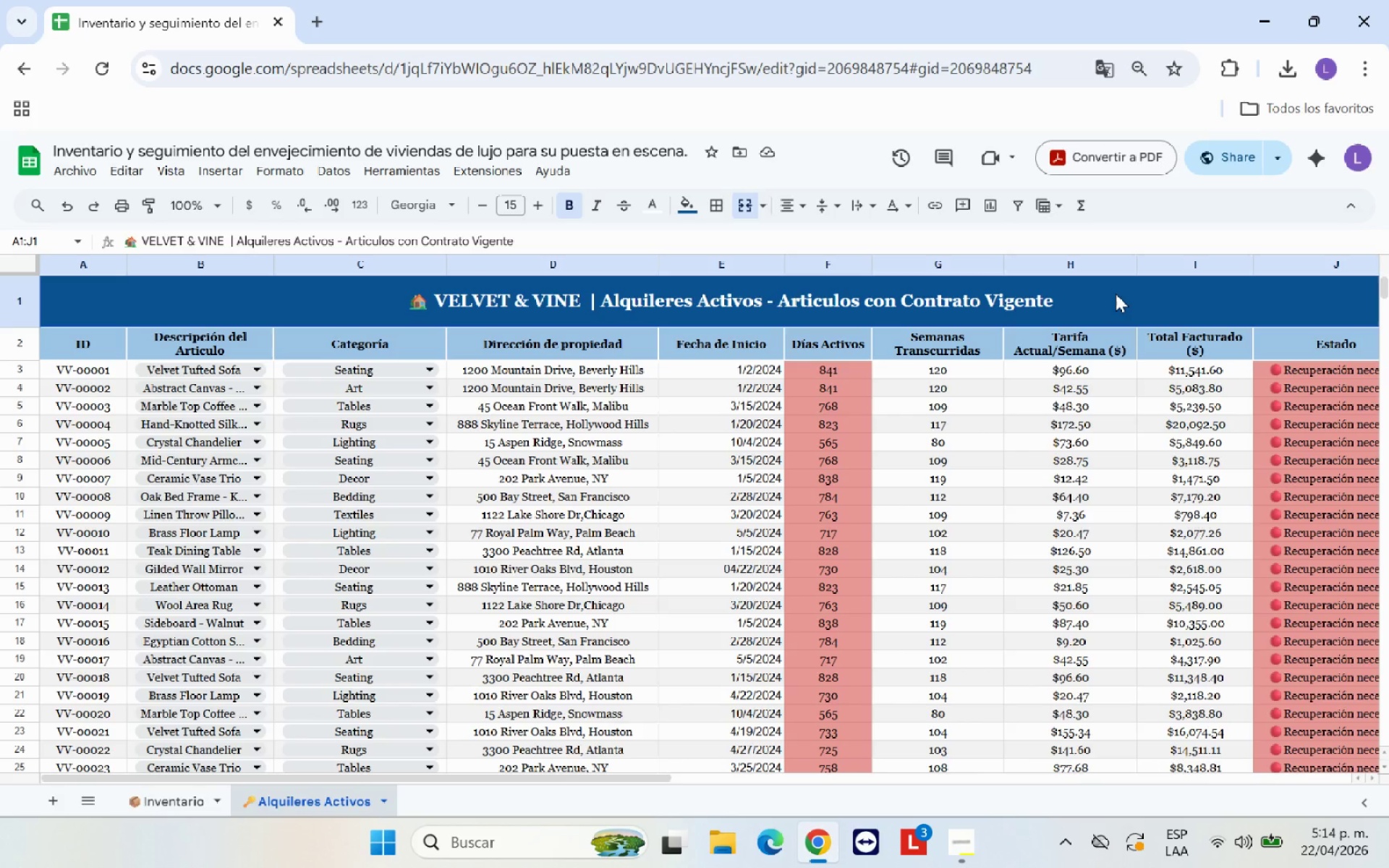 
left_click([54, 804])
 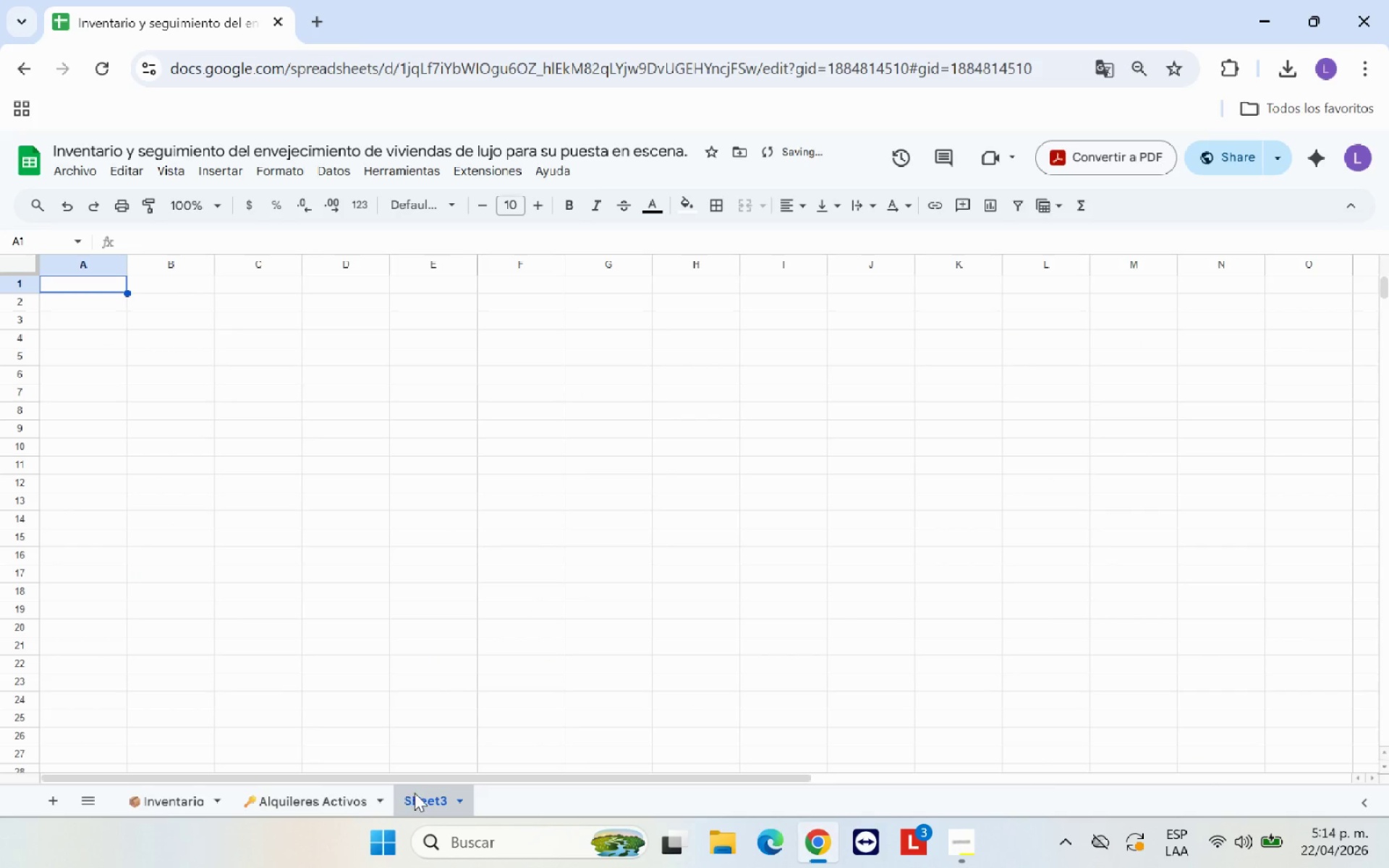 
double_click([420, 794])
 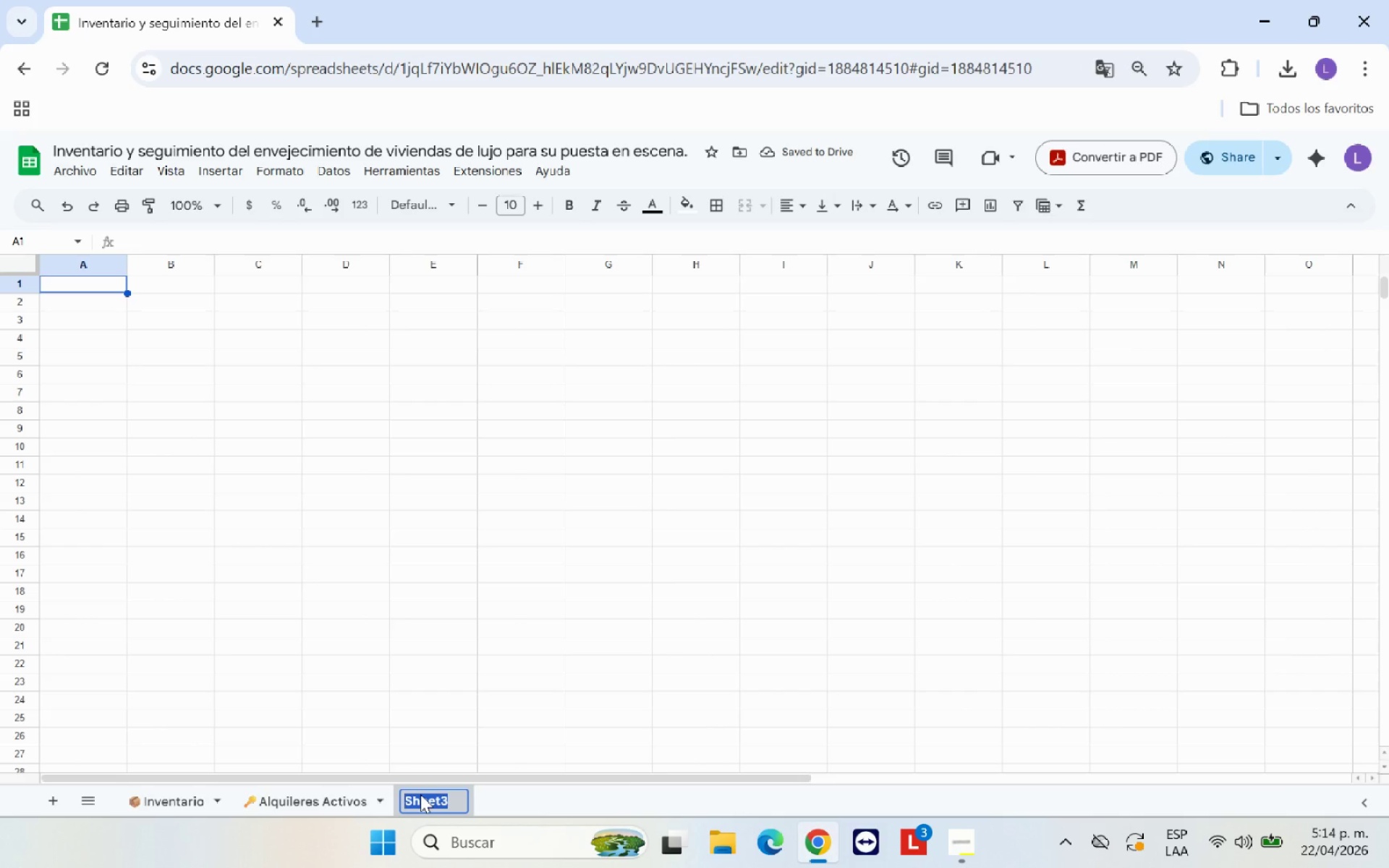 
type(Resumen Finani)
key(Backspace)
type(ciero)
 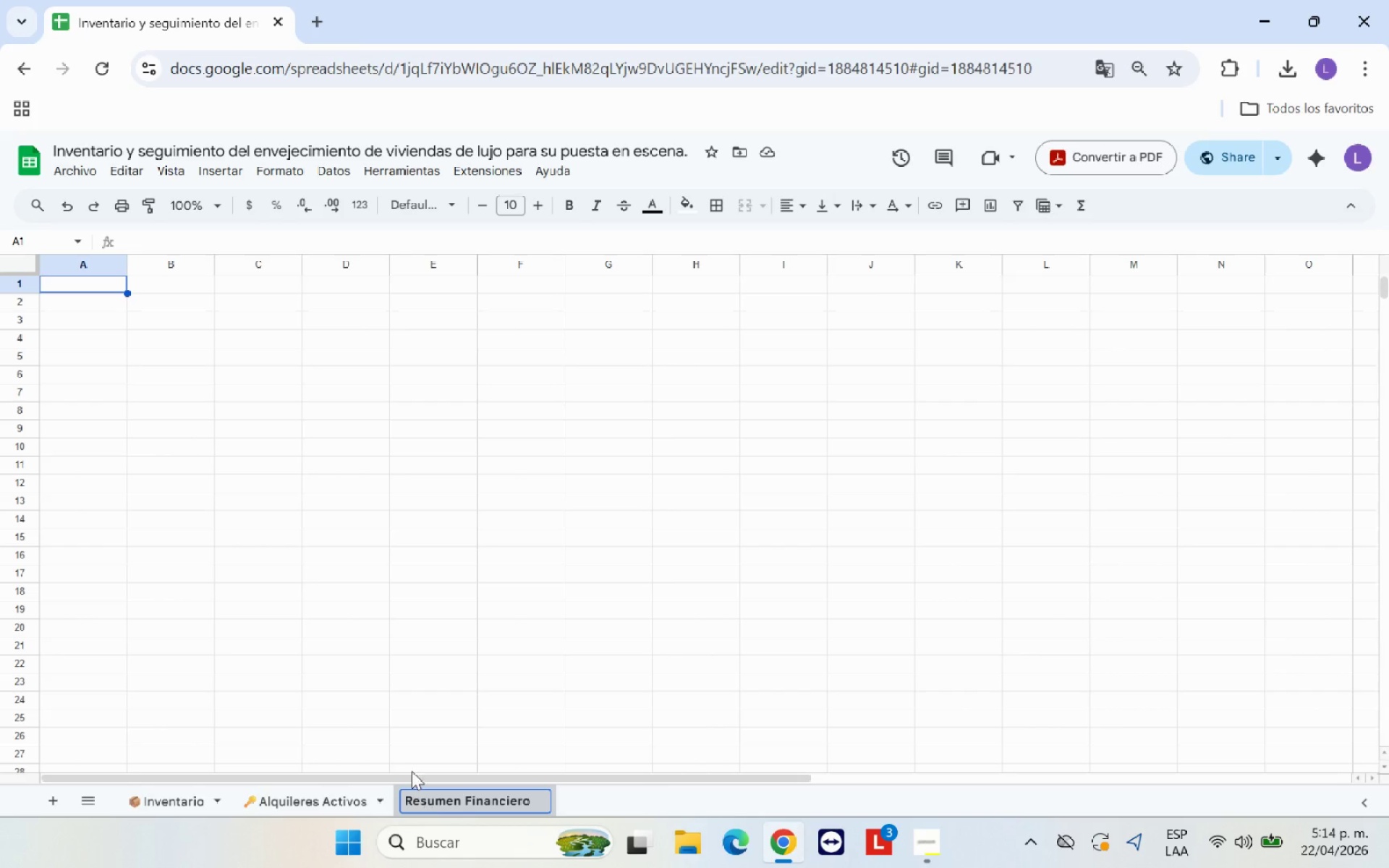 
left_click([375, 713])
 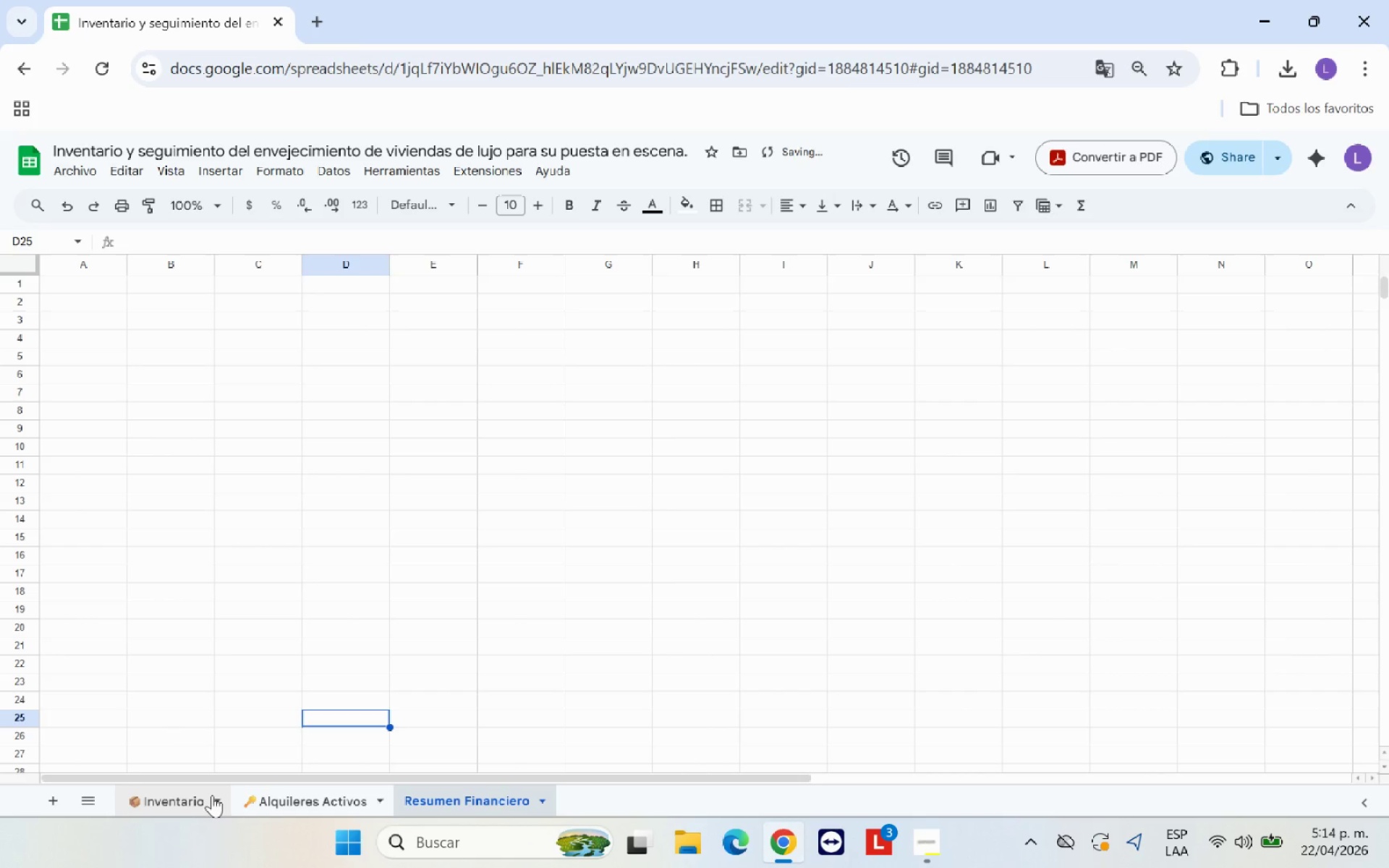 
left_click([190, 796])
 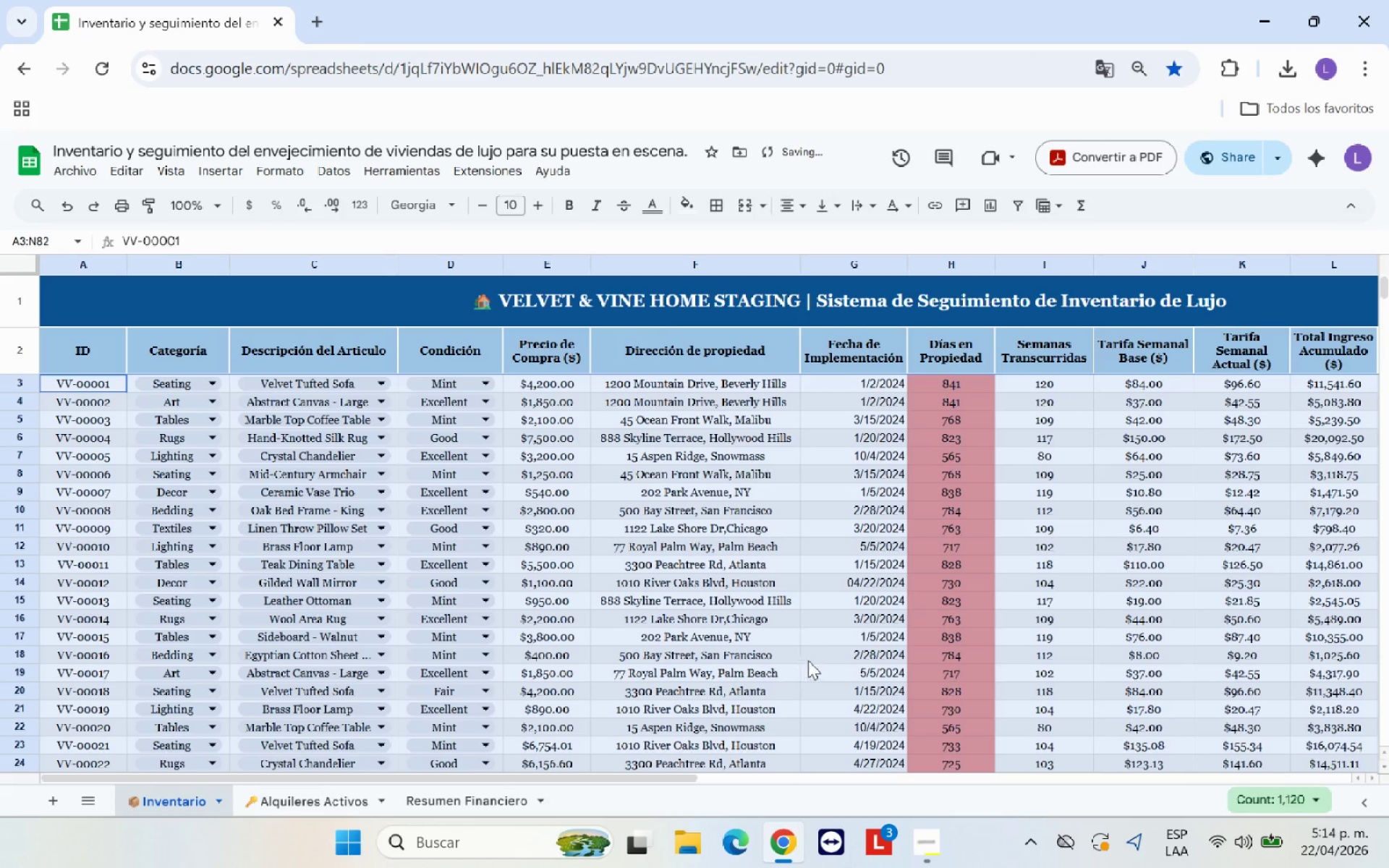 
left_click([836, 643])
 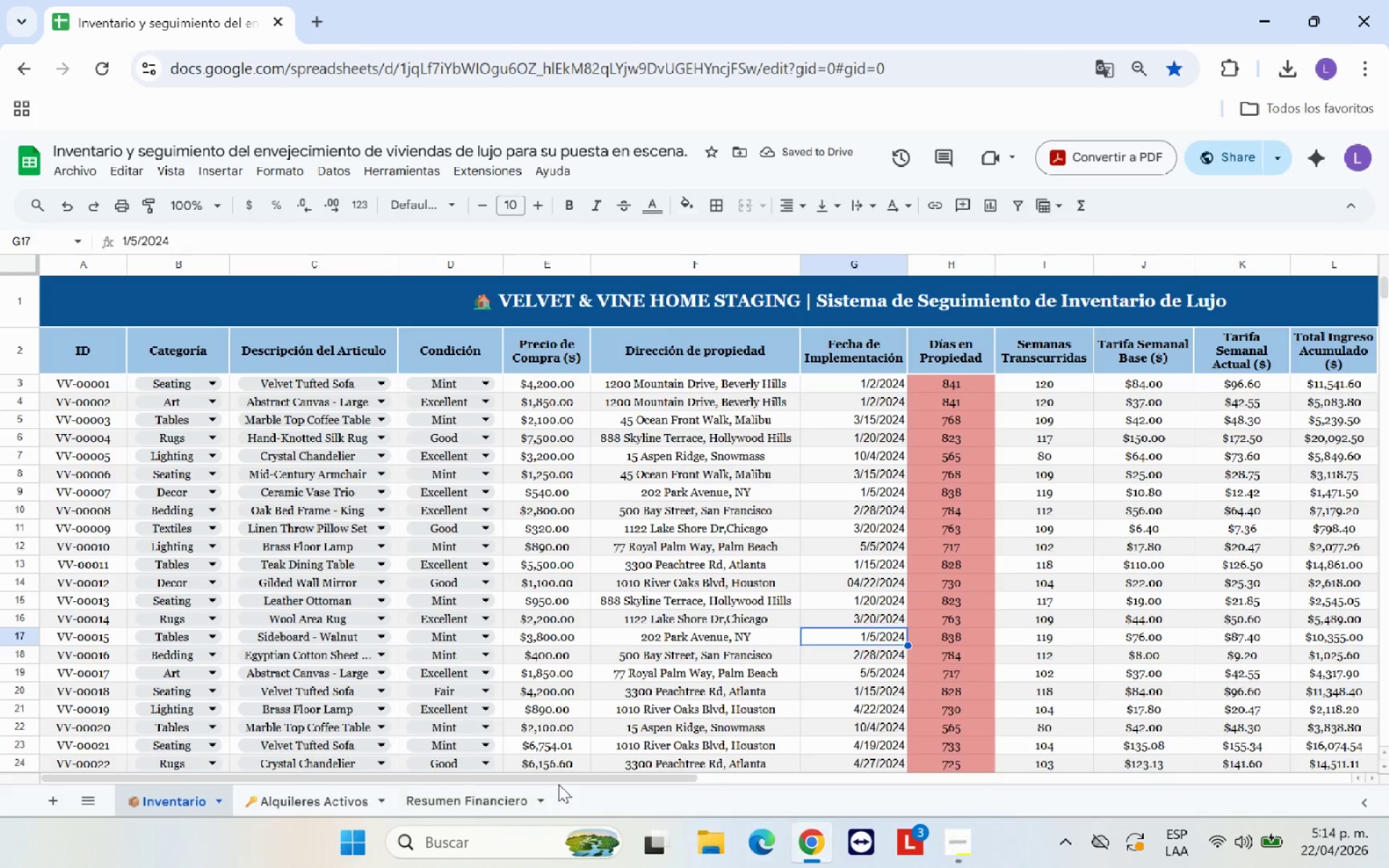 
left_click_drag(start_coordinate=[569, 778], to_coordinate=[1022, 756])
 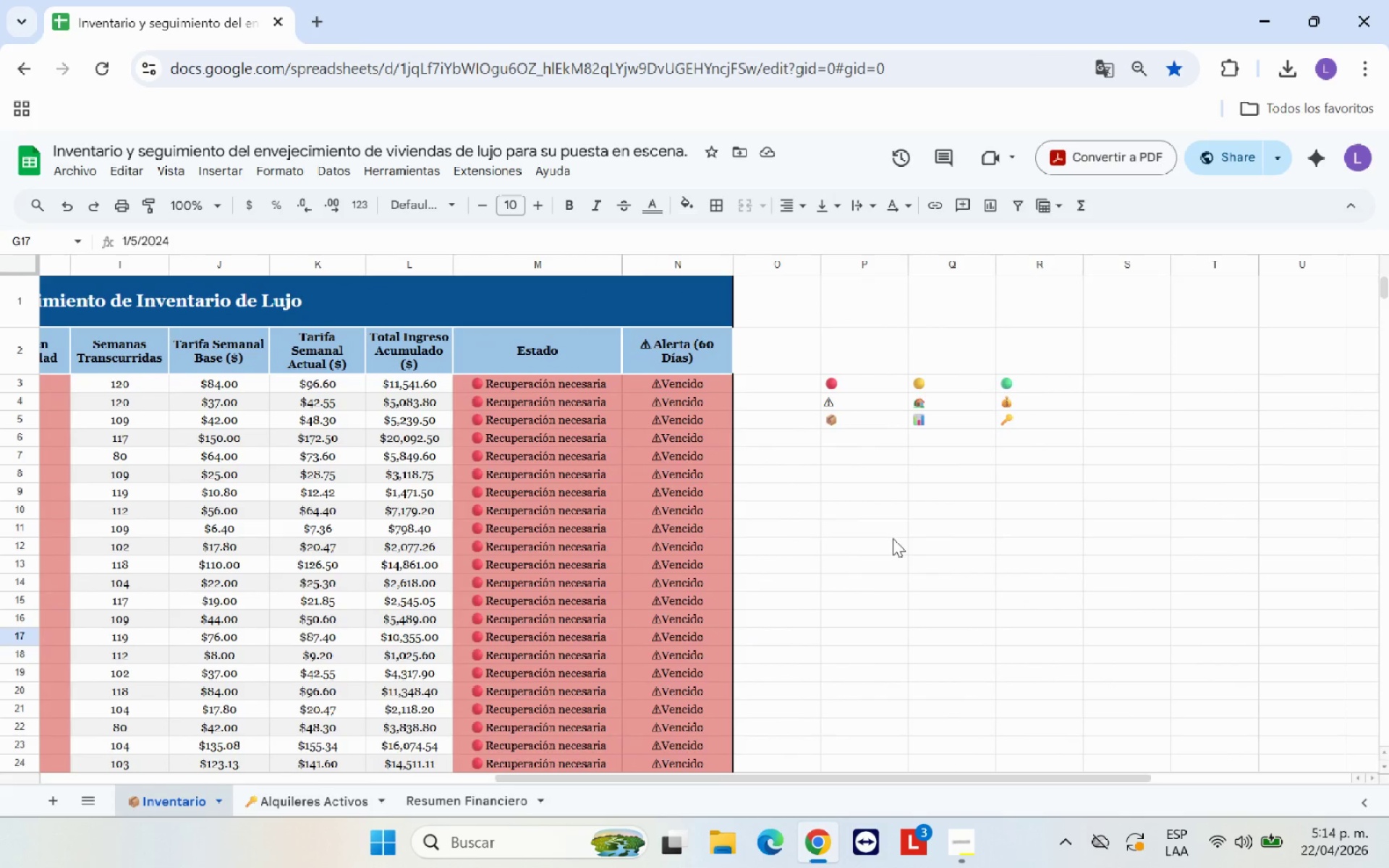 
left_click([893, 538])
 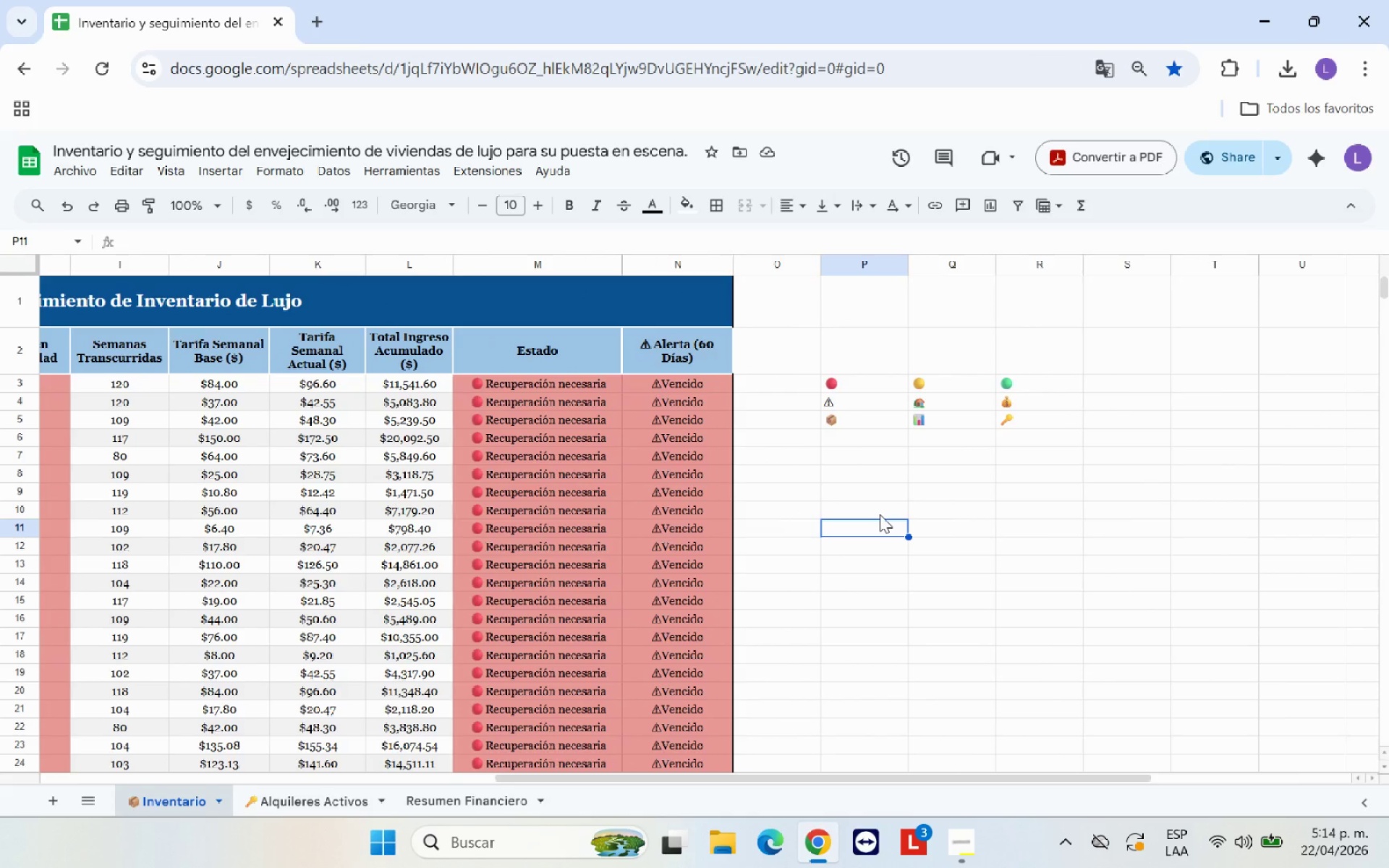 
wait(5.95)
 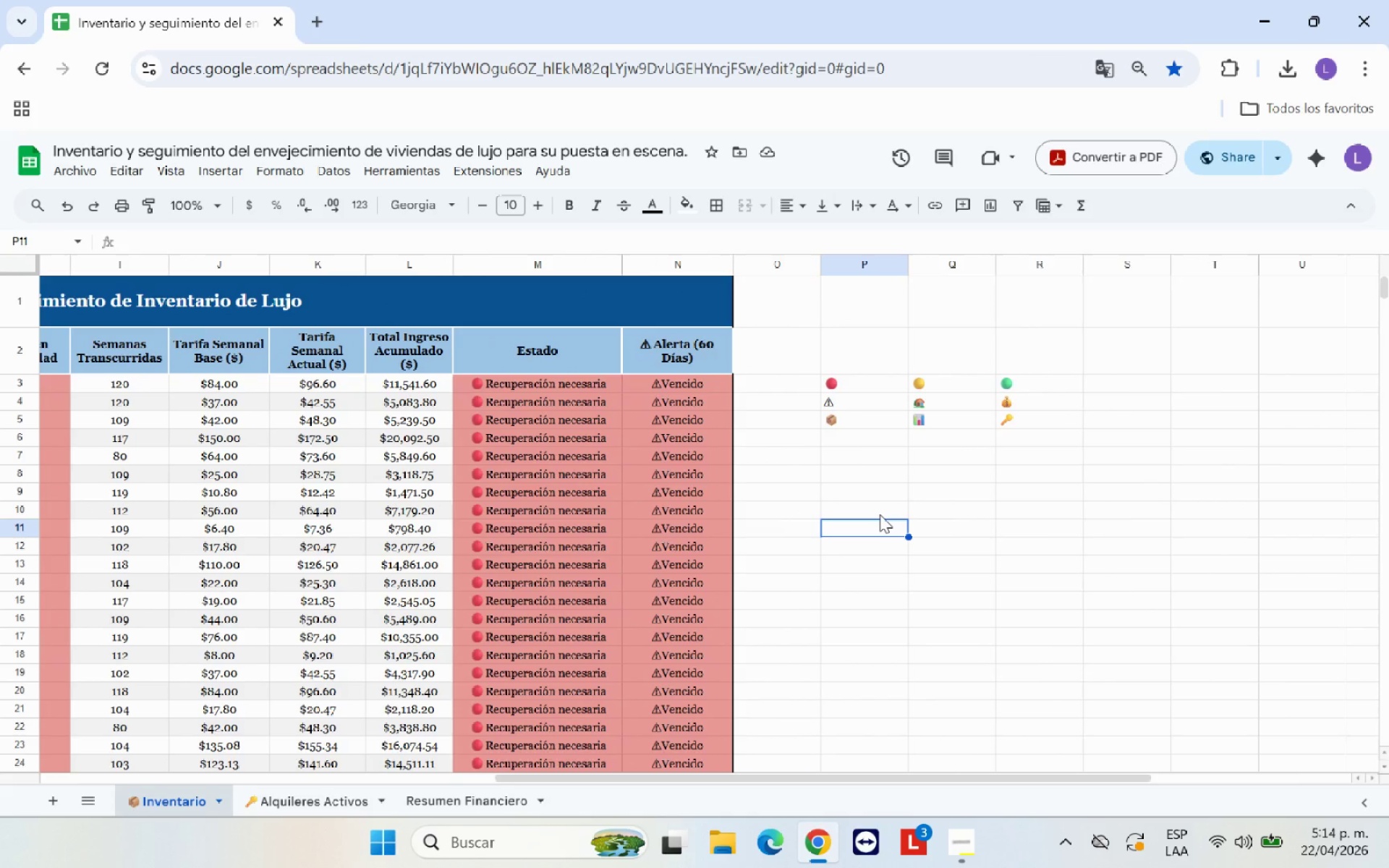 
left_click([839, 387])
 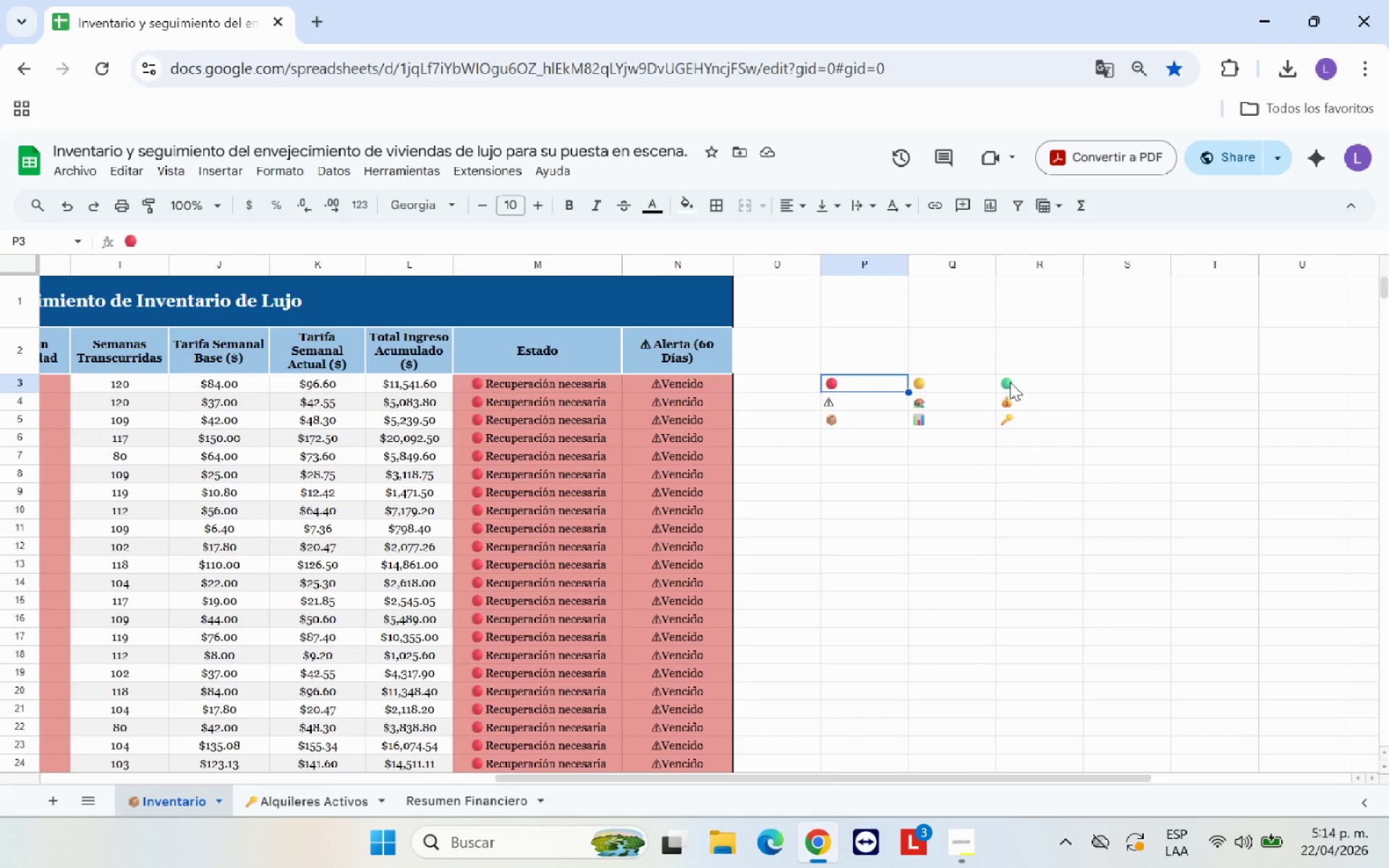 
left_click([914, 418])
 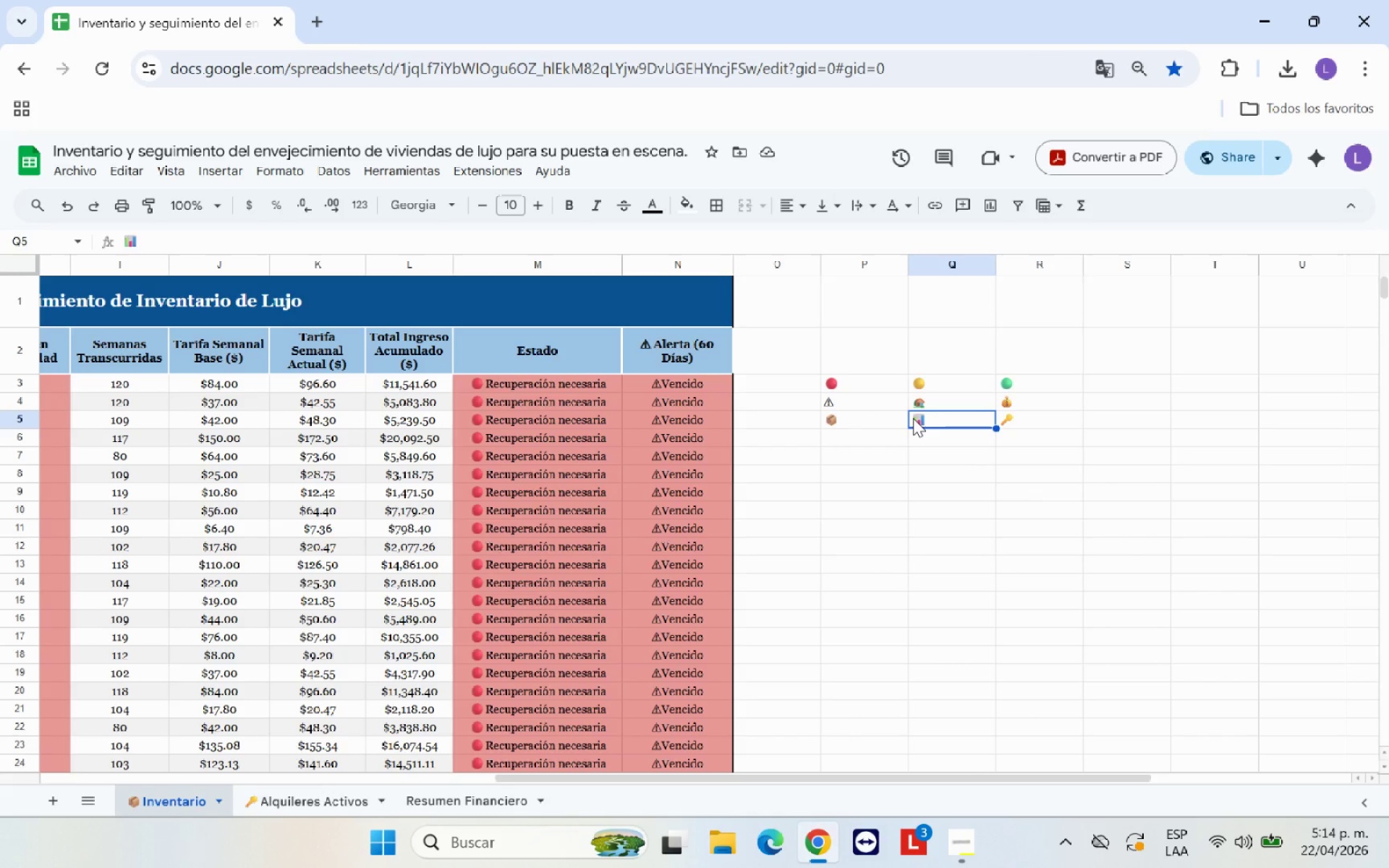 
key(Control+C)
 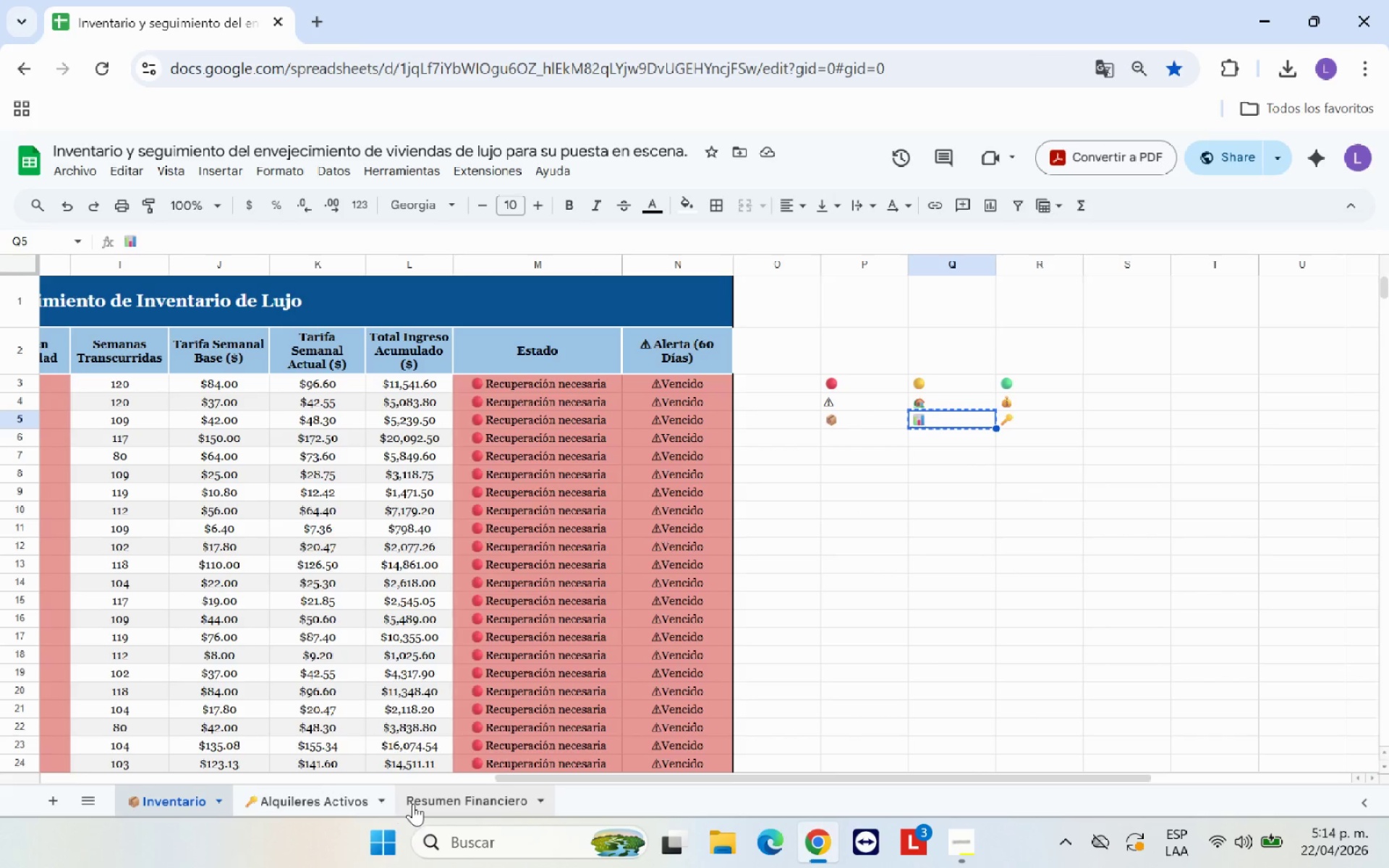 
left_click([408, 801])
 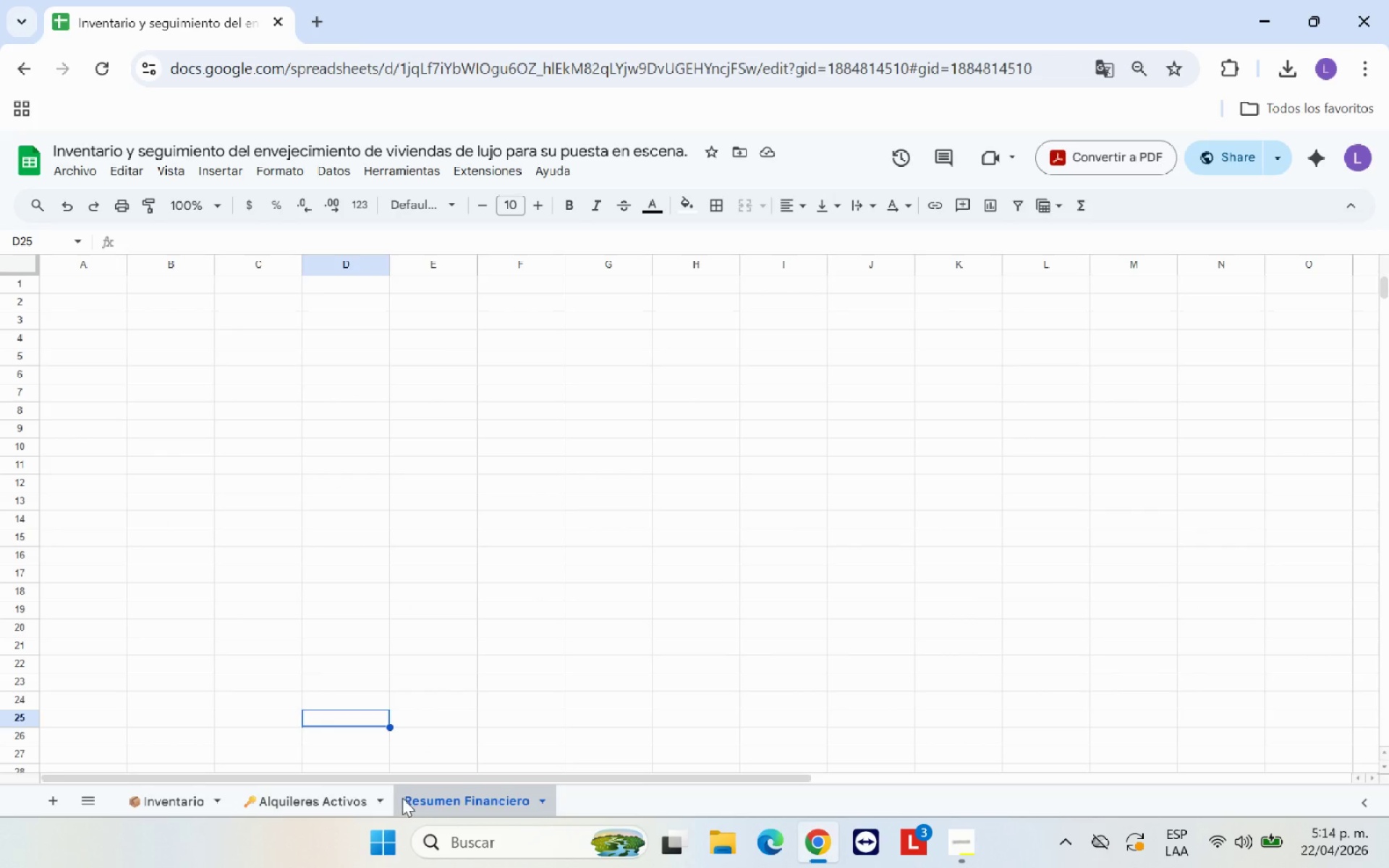 
double_click([402, 798])
 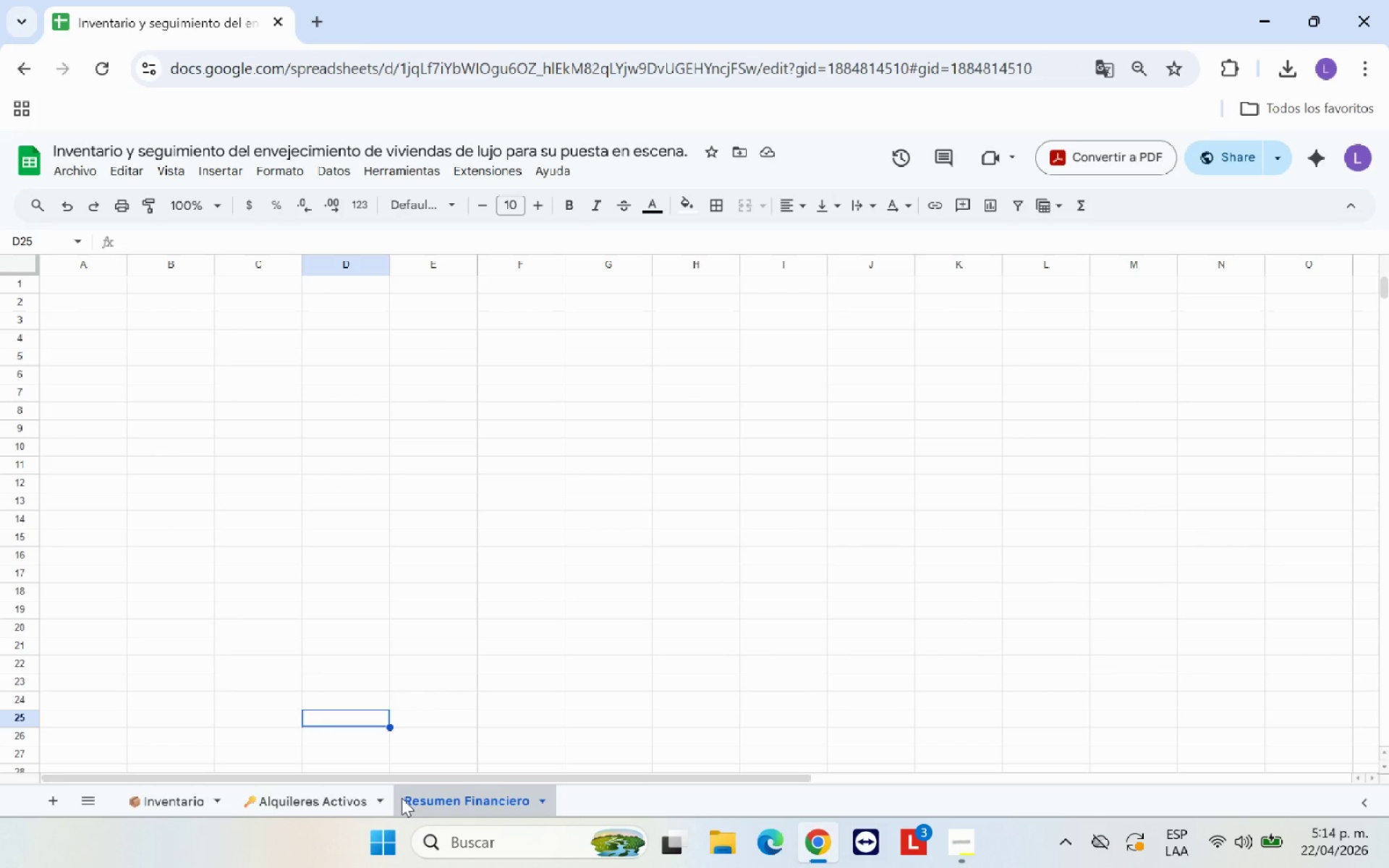 
triple_click([402, 798])
 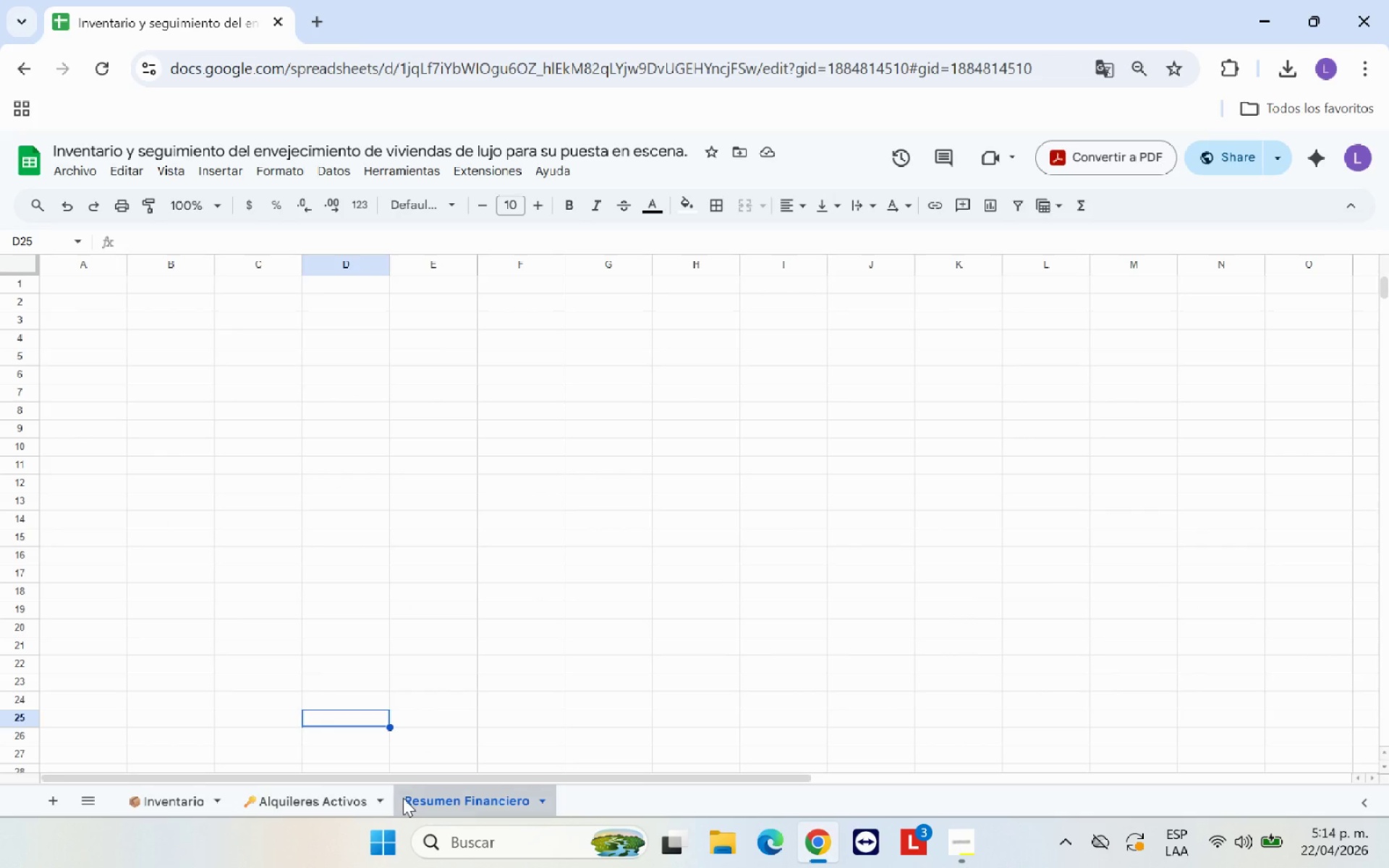 
triple_click([403, 798])
 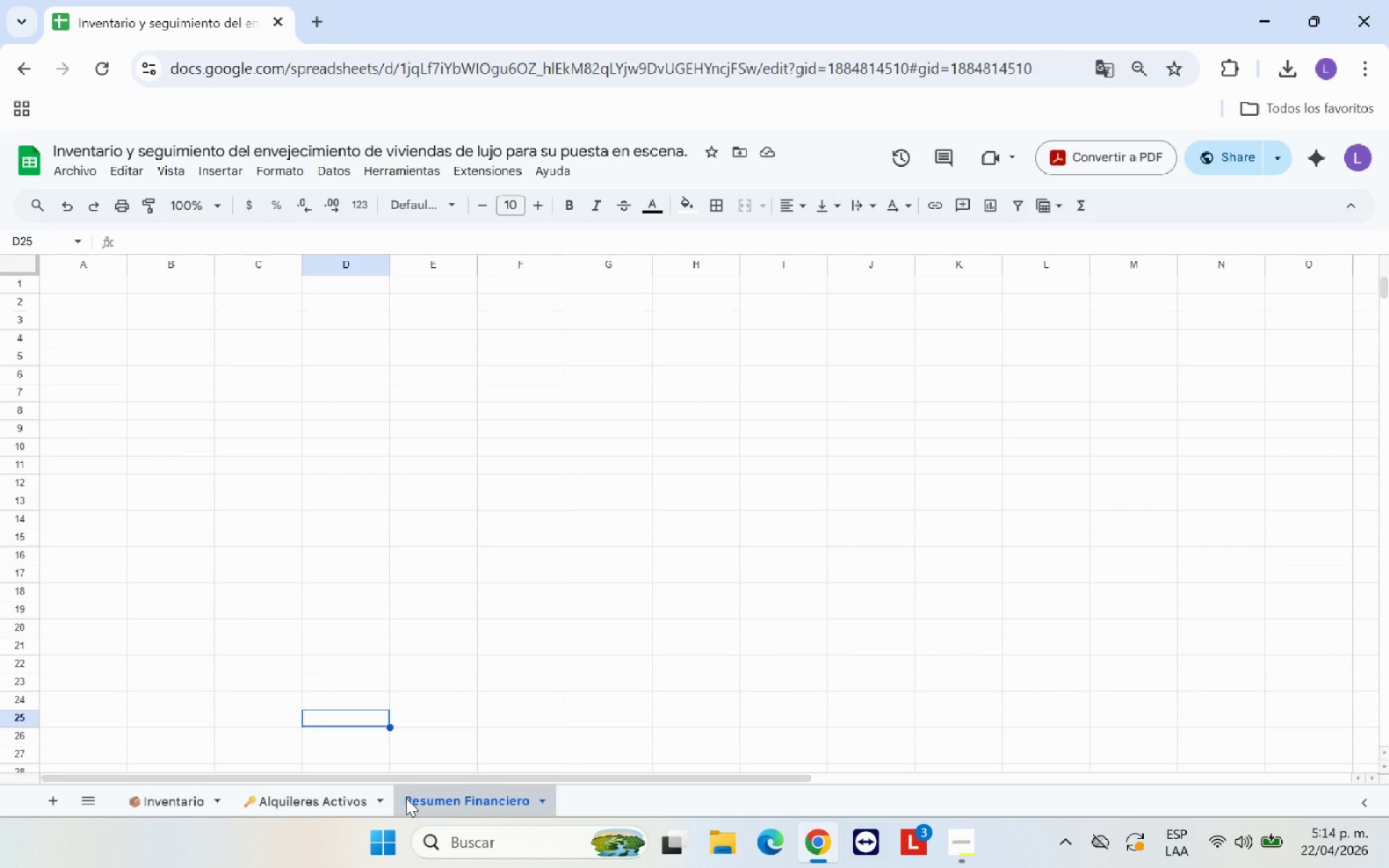 
triple_click([407, 798])
 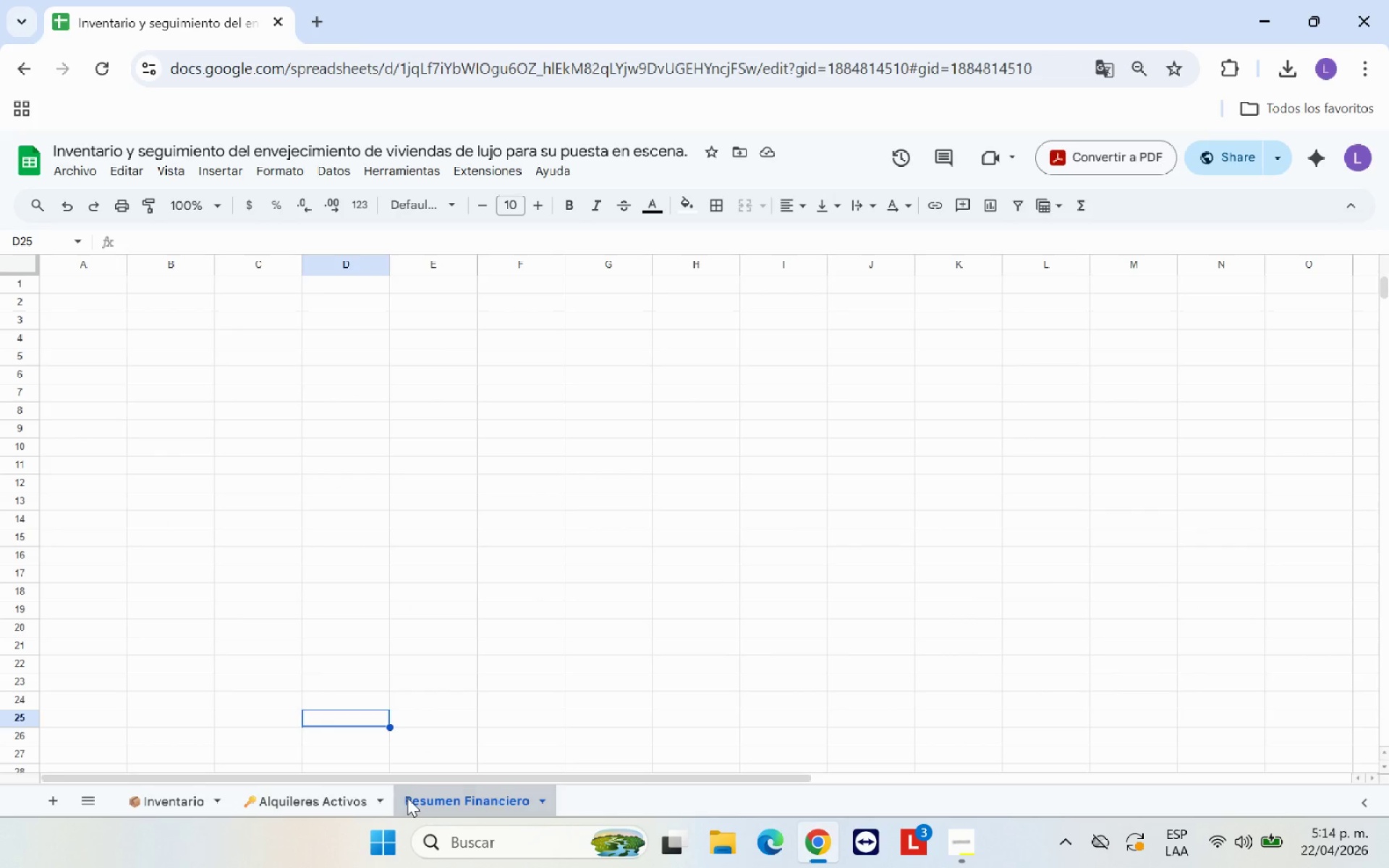 
triple_click([407, 798])
 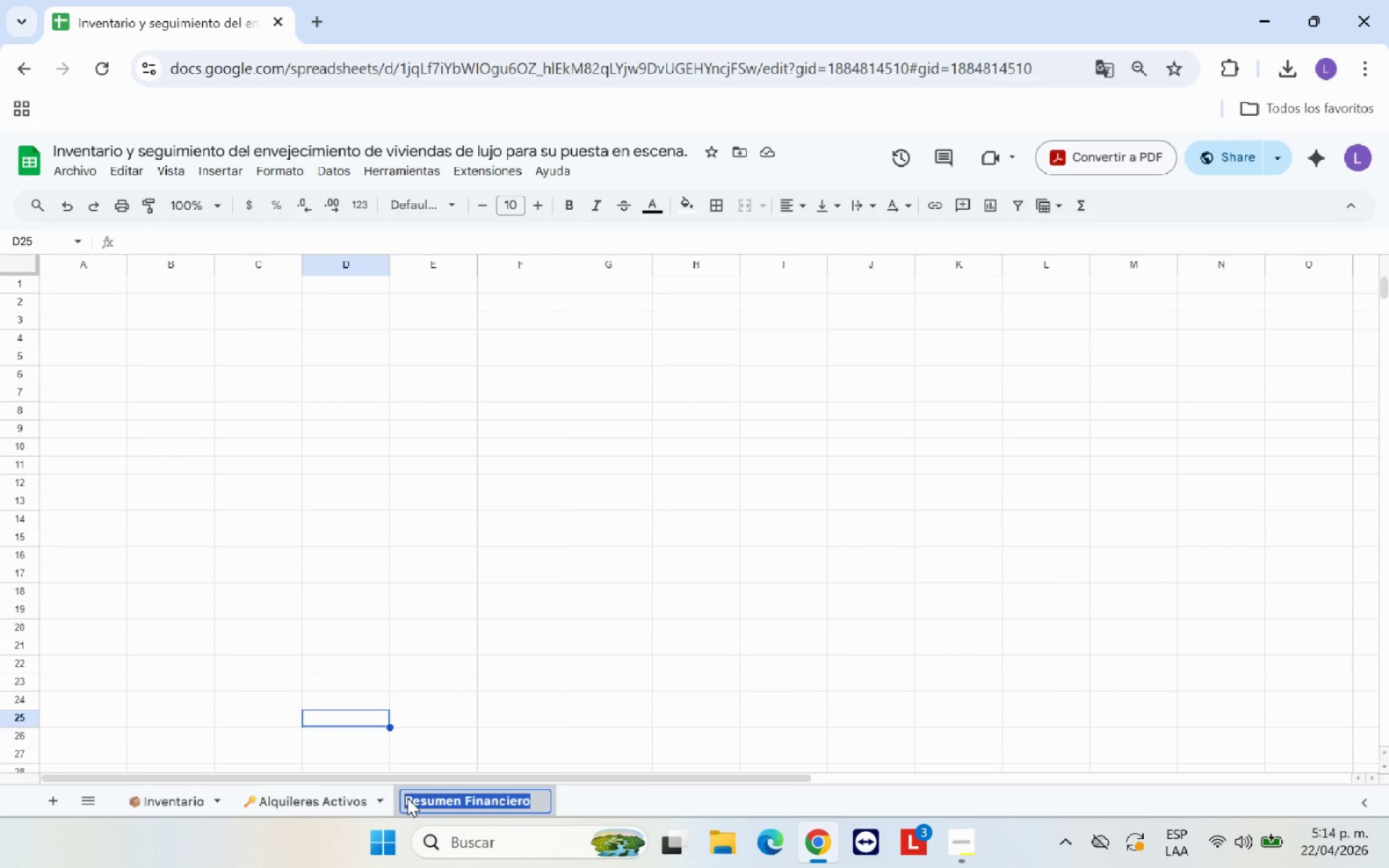 
left_click([407, 798])
 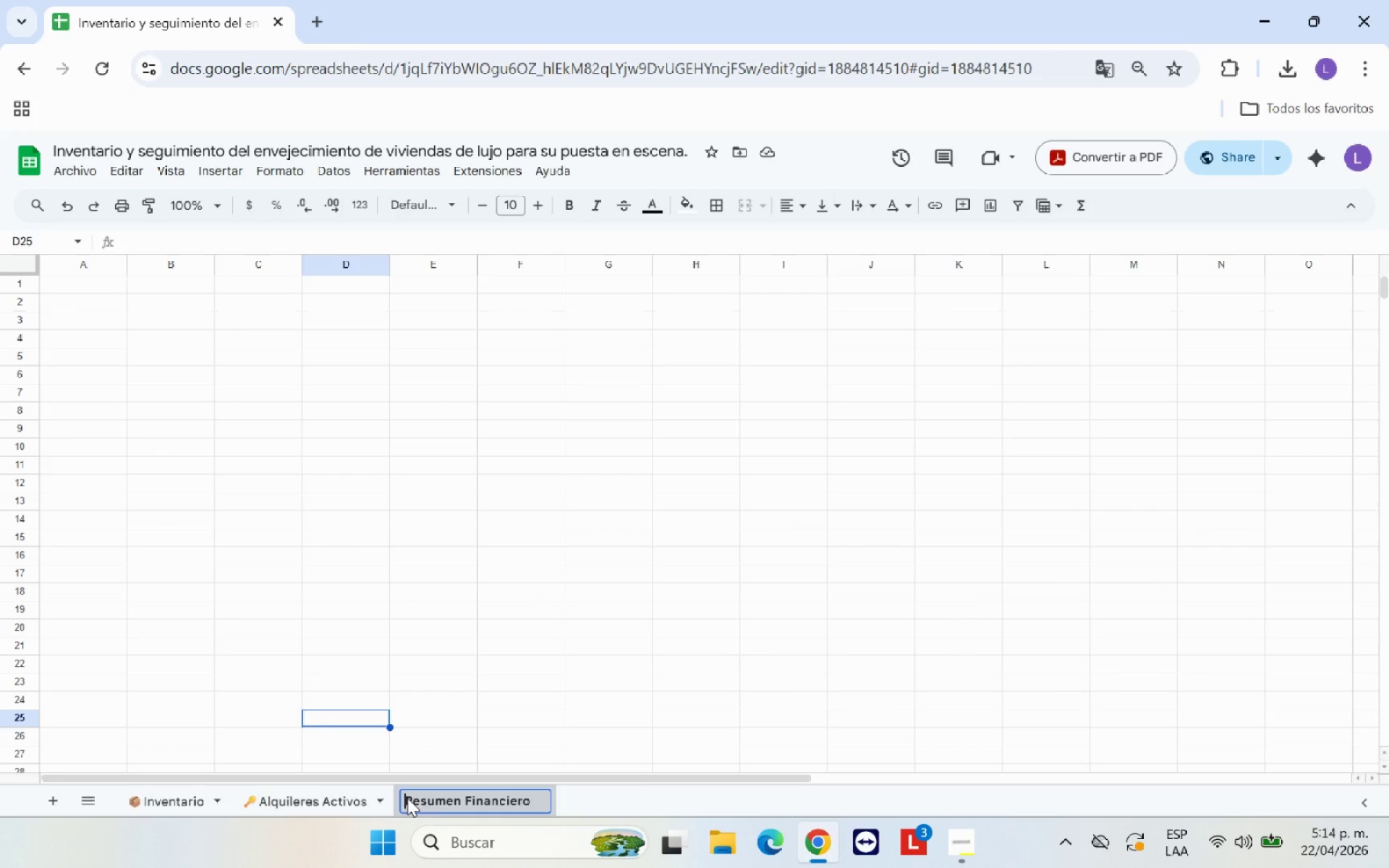 
key(Control+V)
 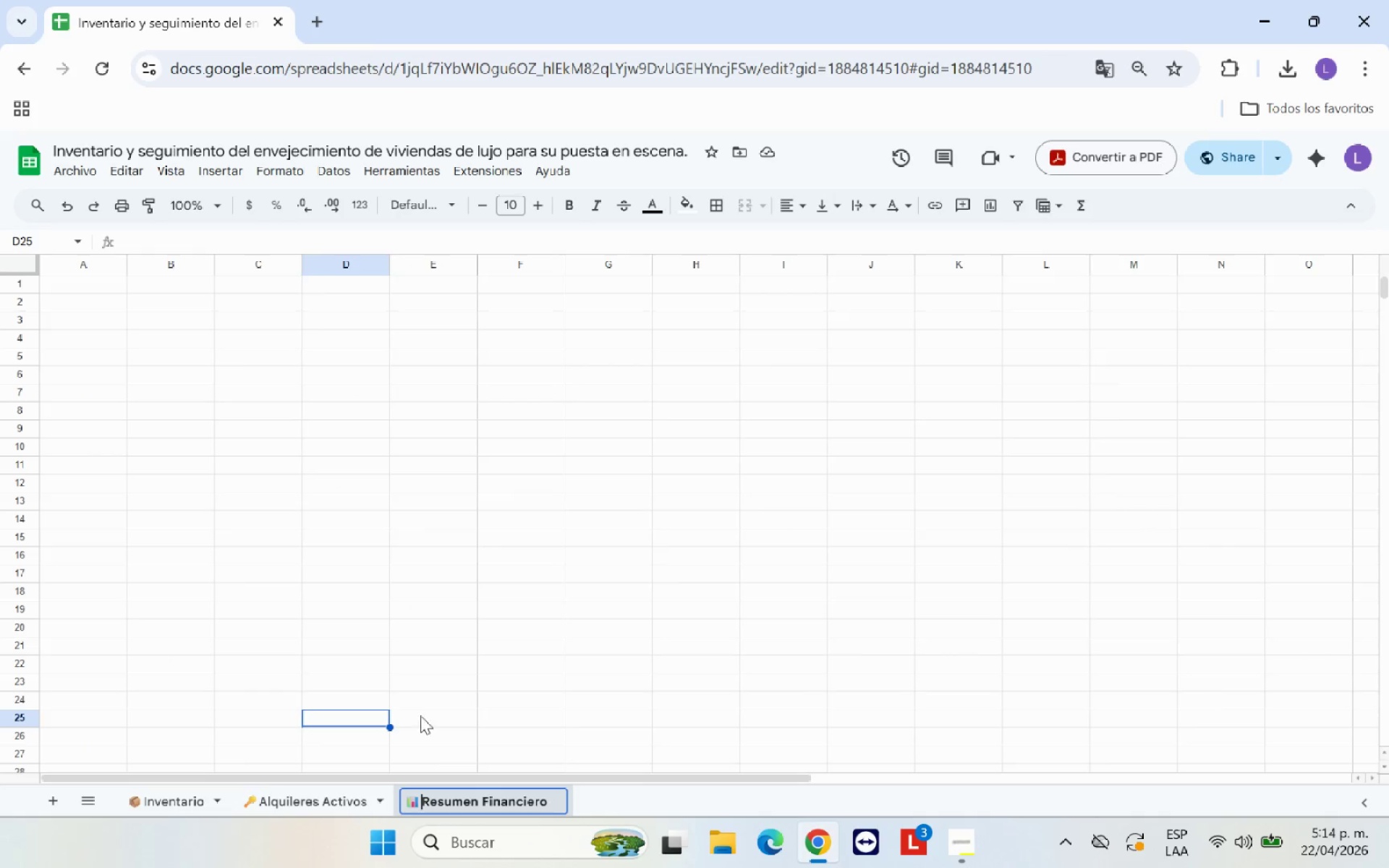 
key(Space)
 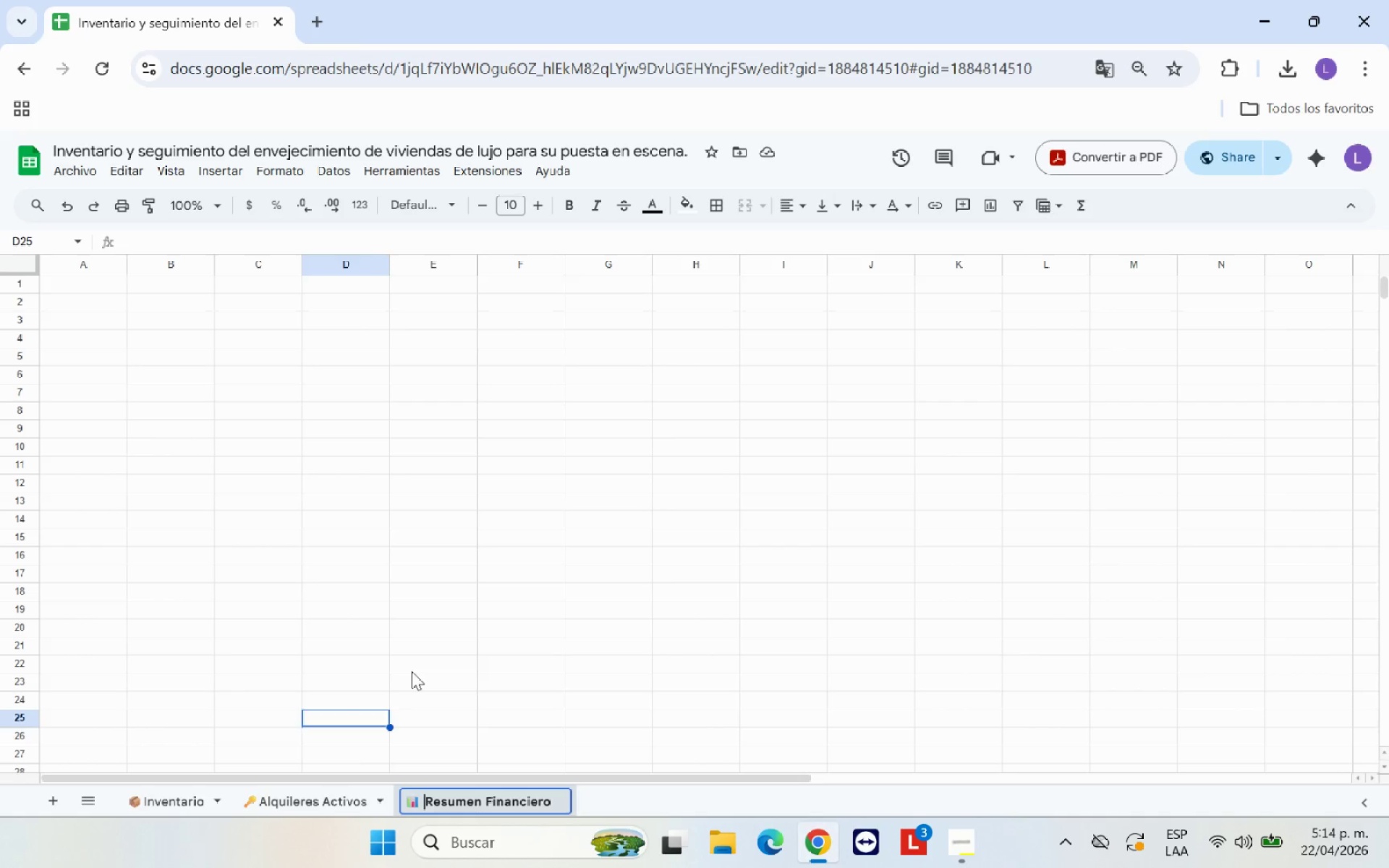 
left_click([412, 671])
 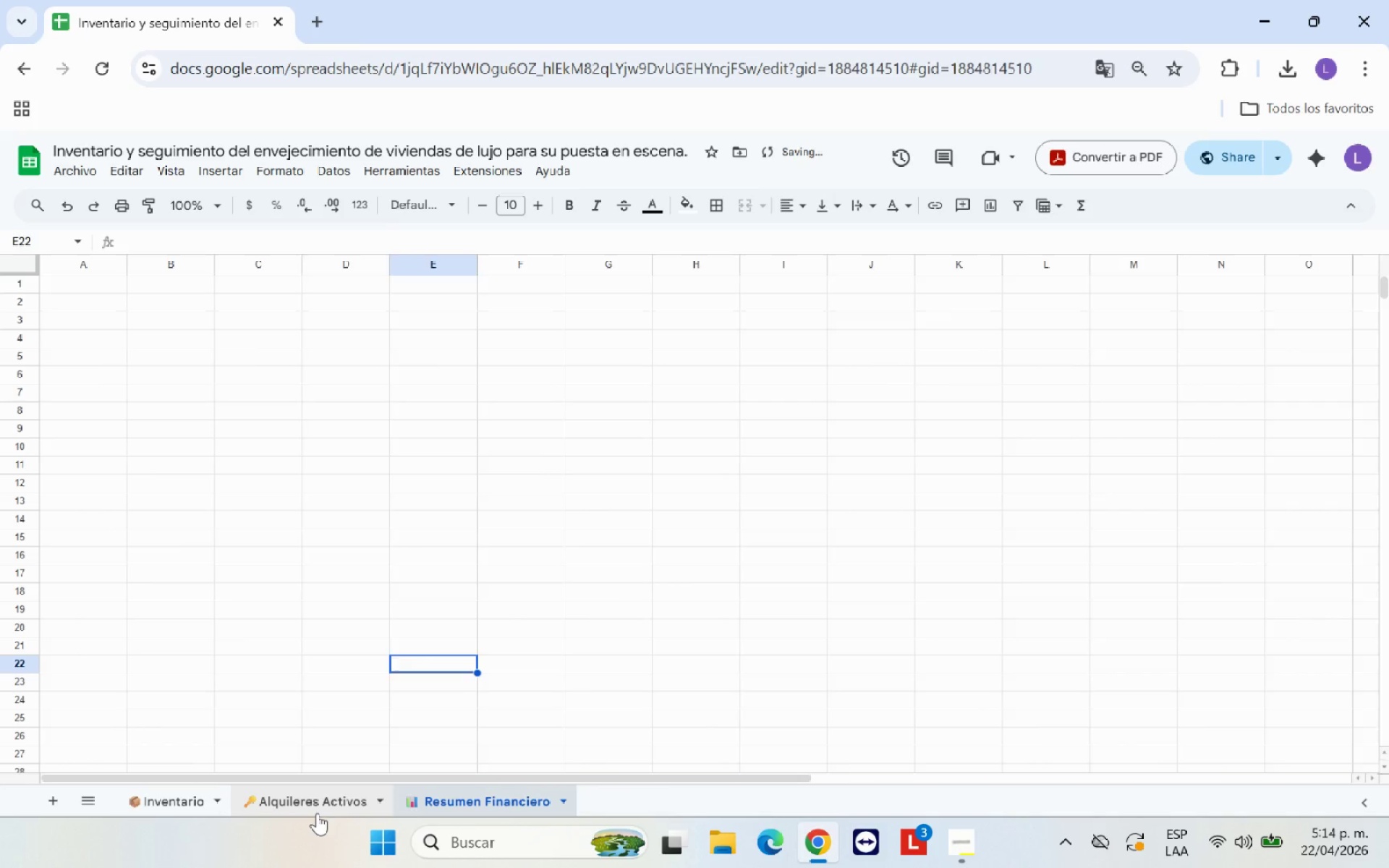 
left_click([317, 813])
 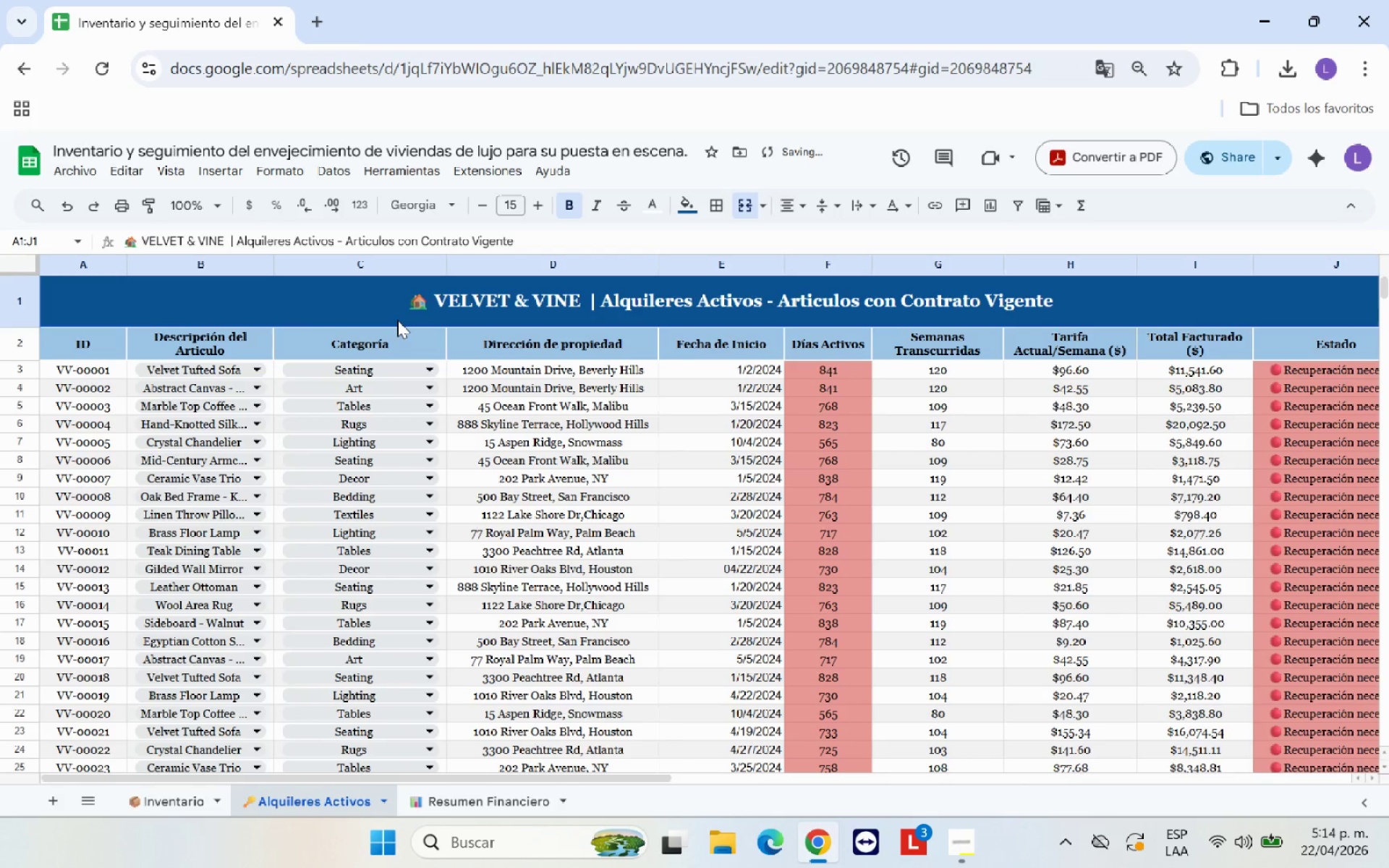 
left_click([396, 320])
 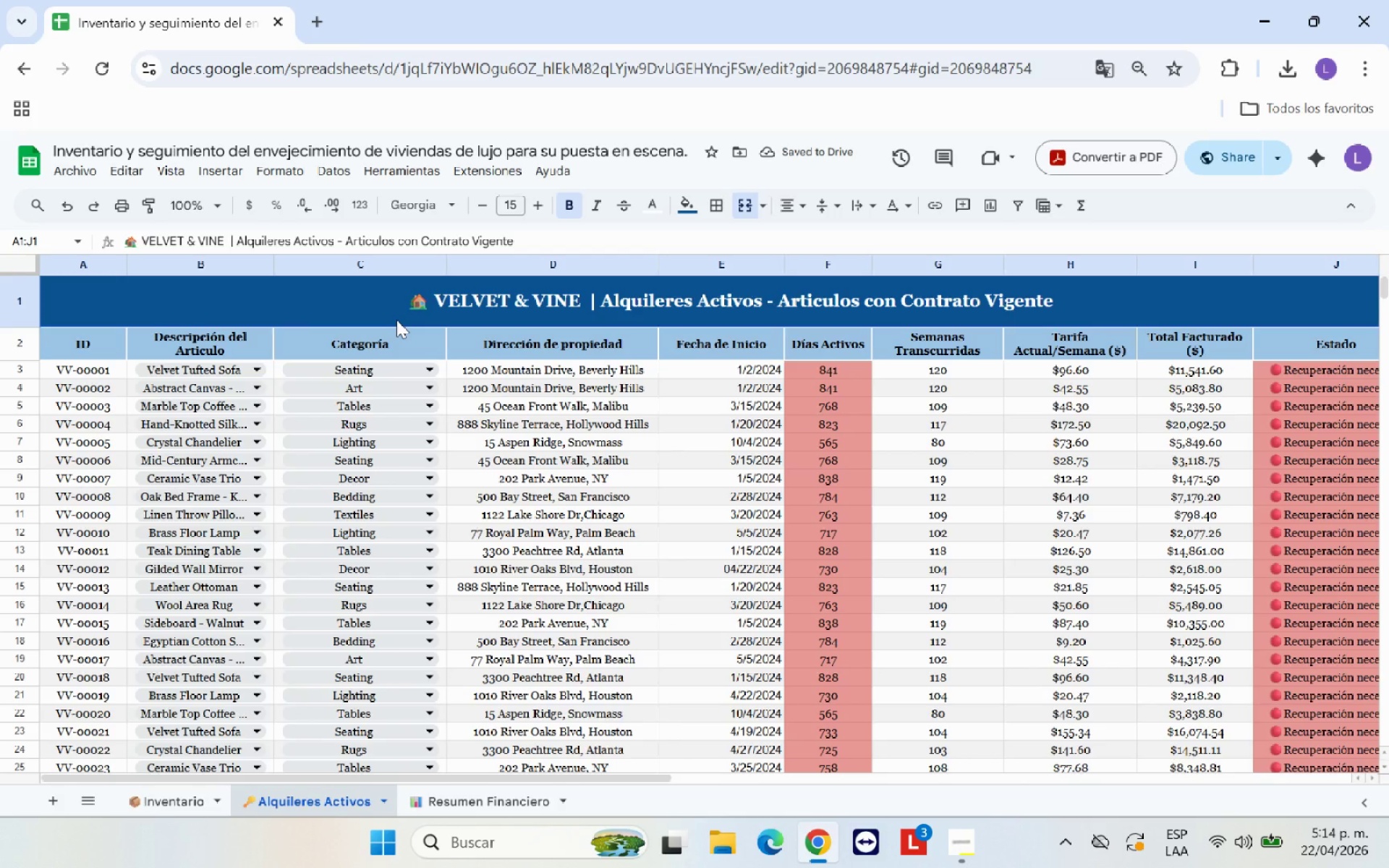 
key(Control+C)
 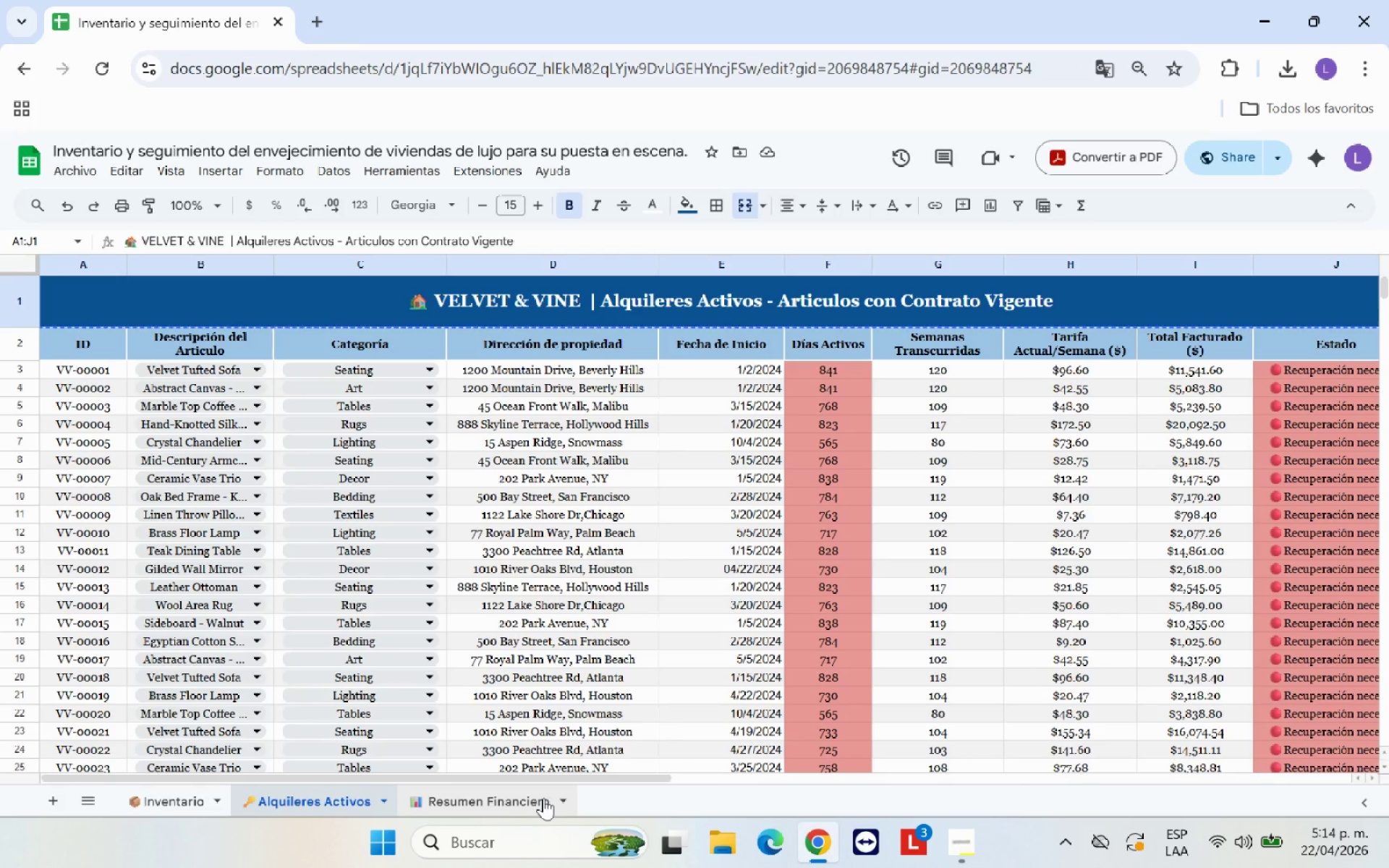 
left_click([543, 798])
 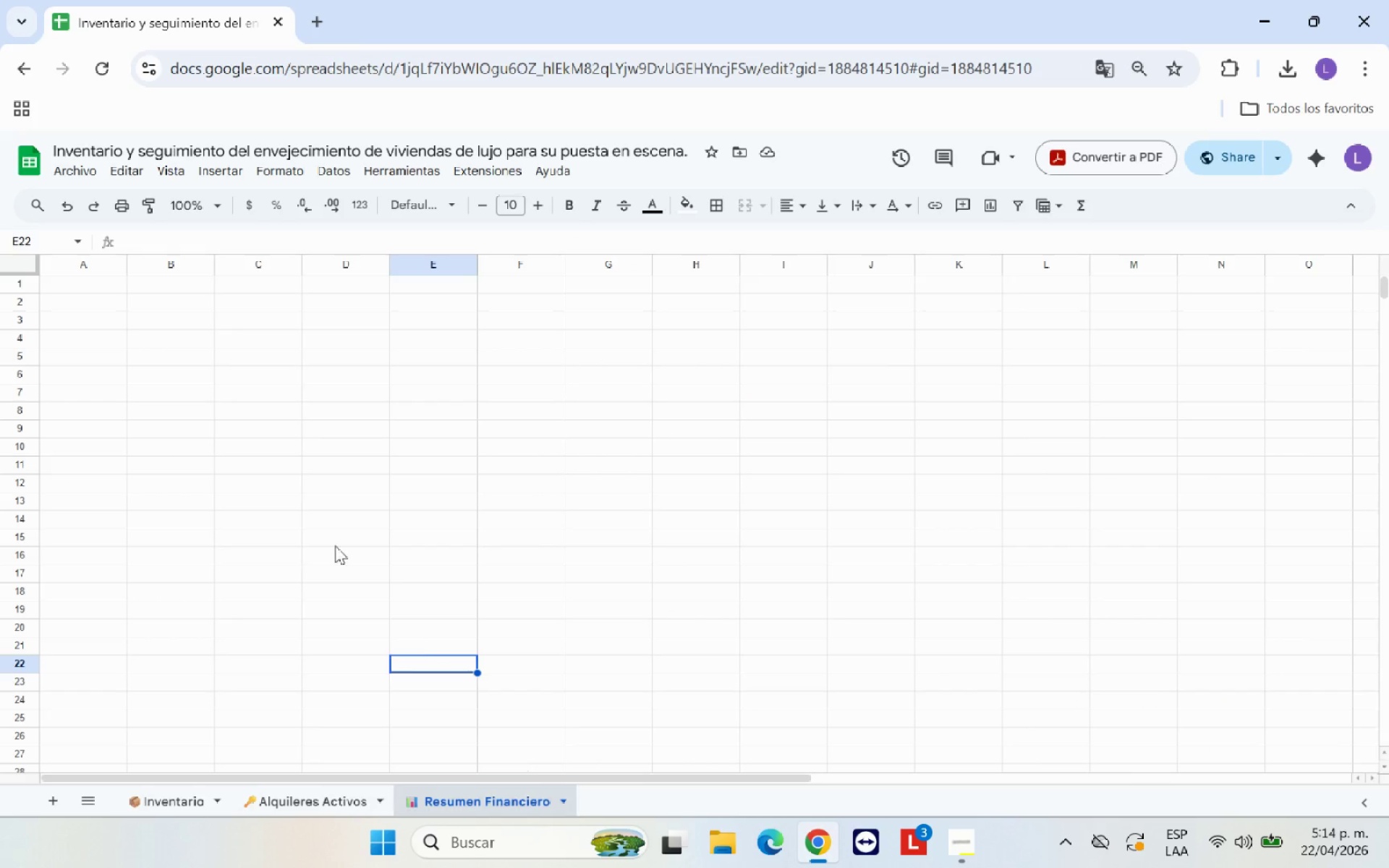 
left_click([93, 282])
 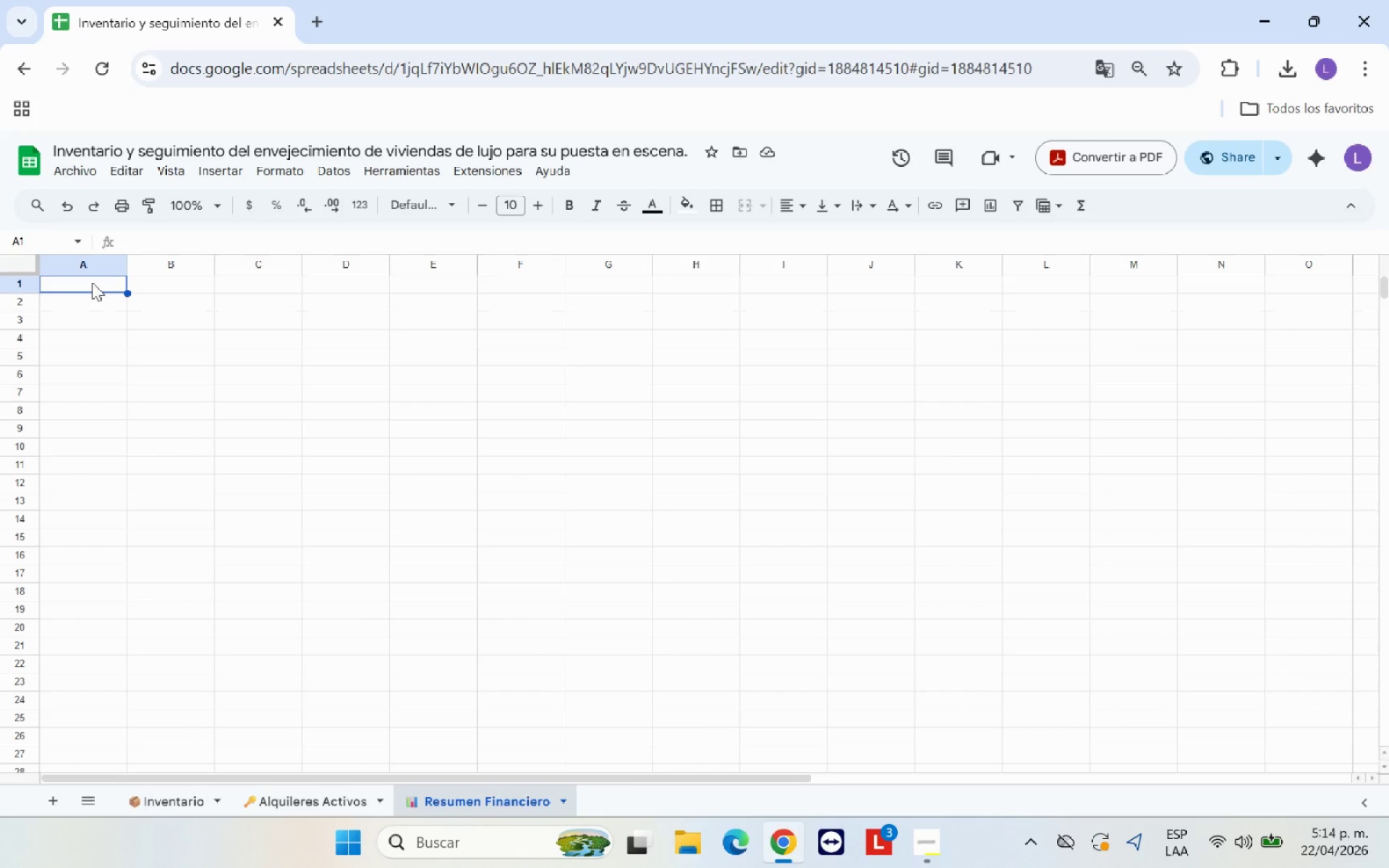 
key(Control+V)
 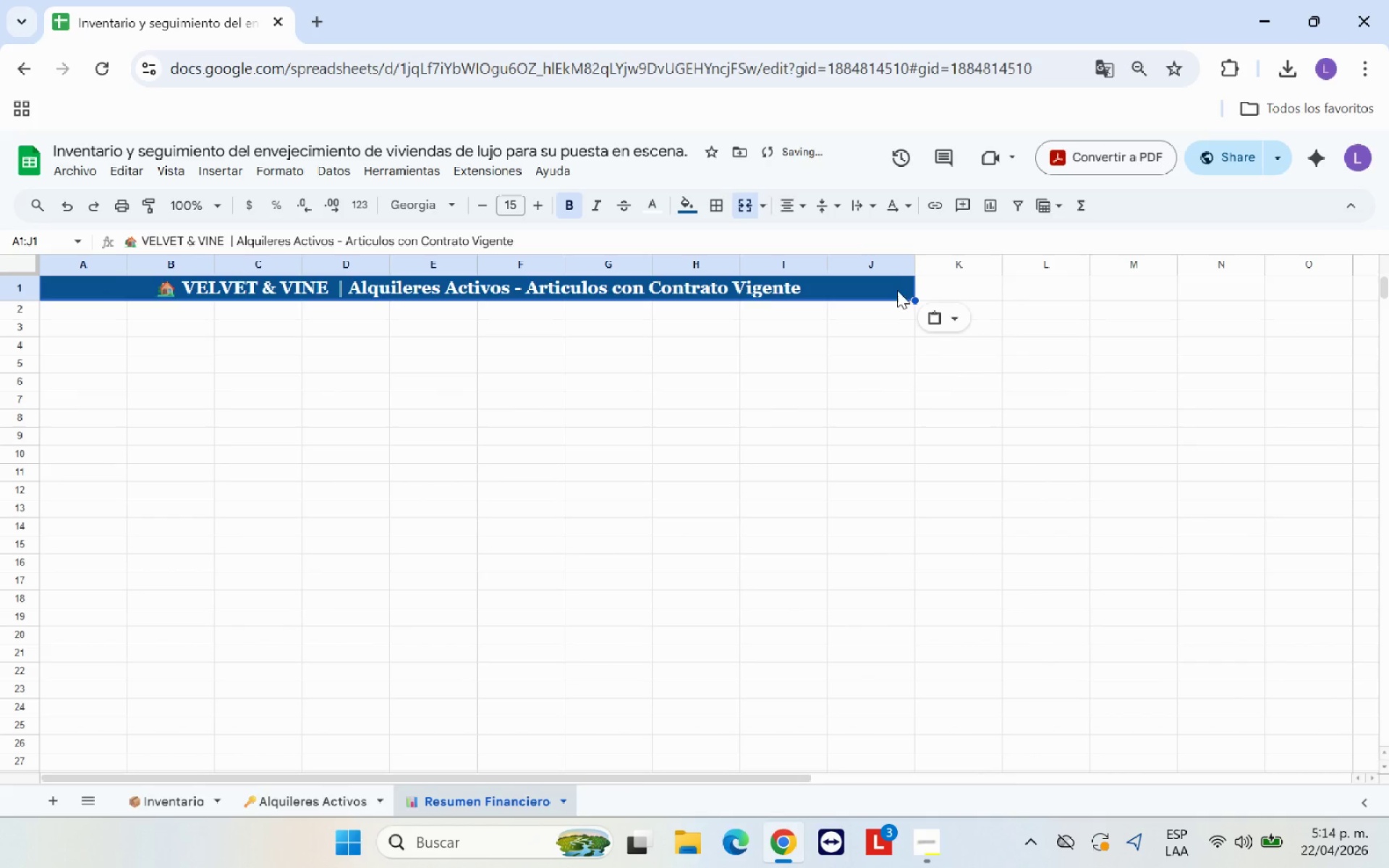 
left_click([746, 212])
 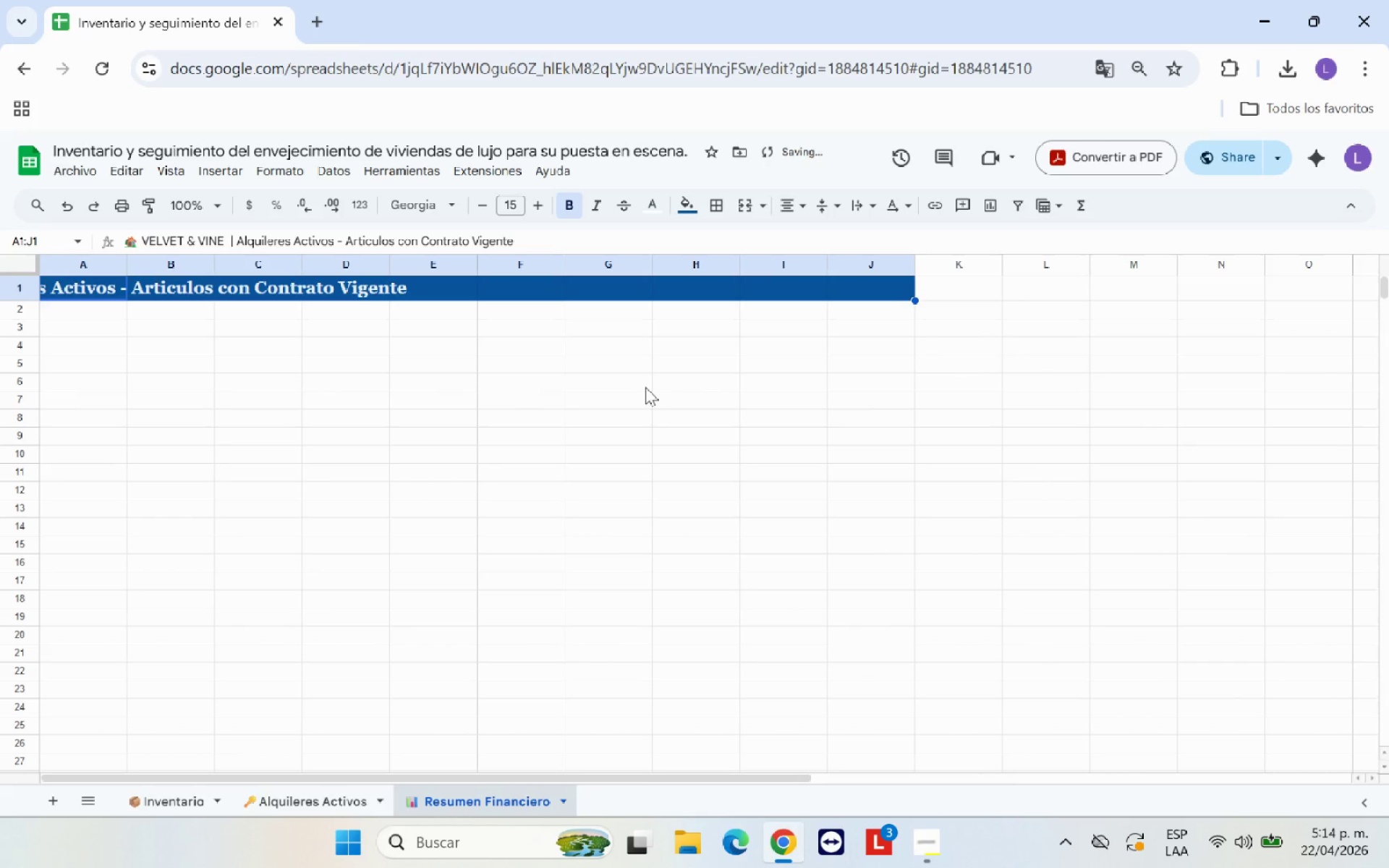 
left_click([641, 378])
 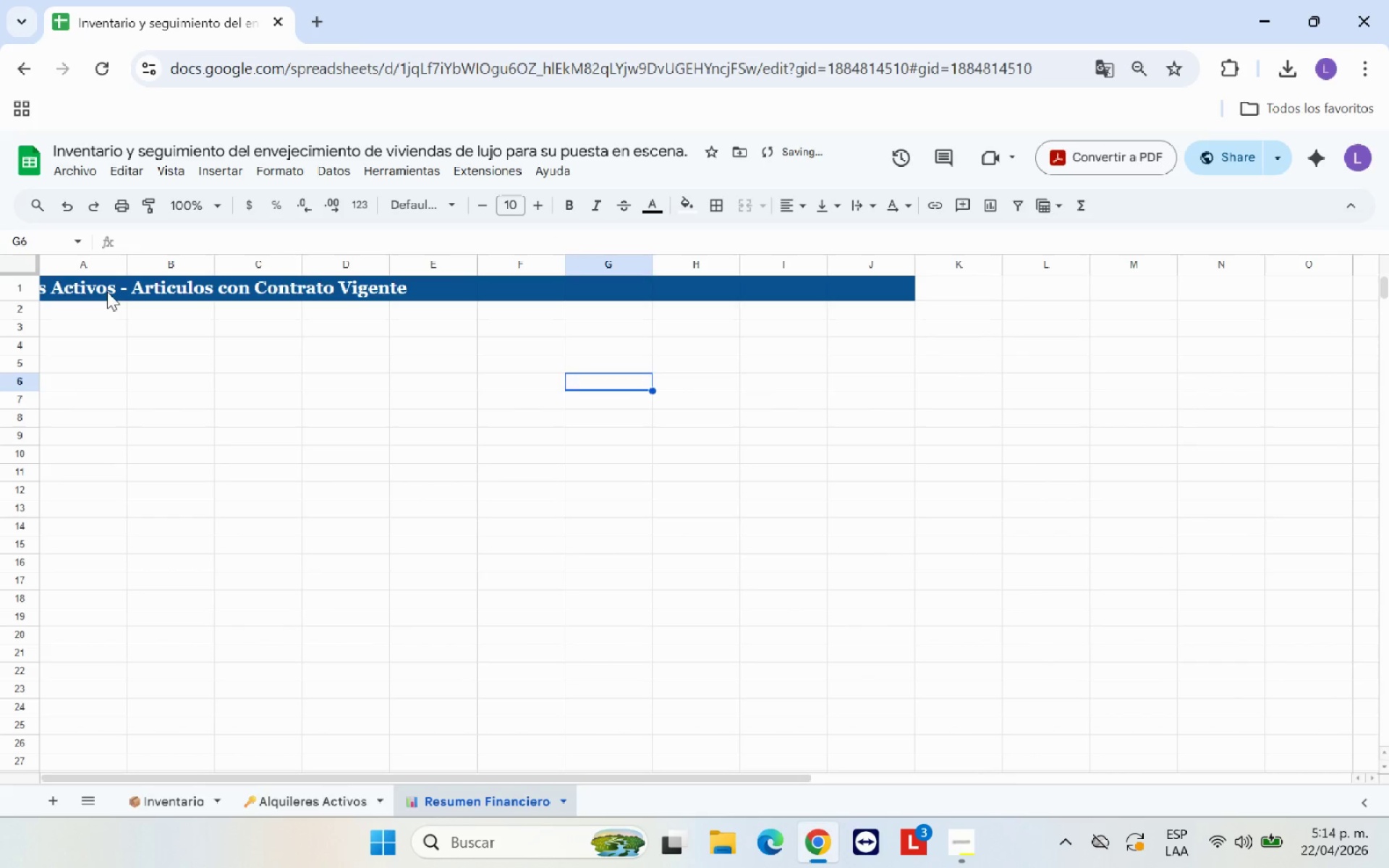 
left_click_drag(start_coordinate=[99, 288], to_coordinate=[690, 285])
 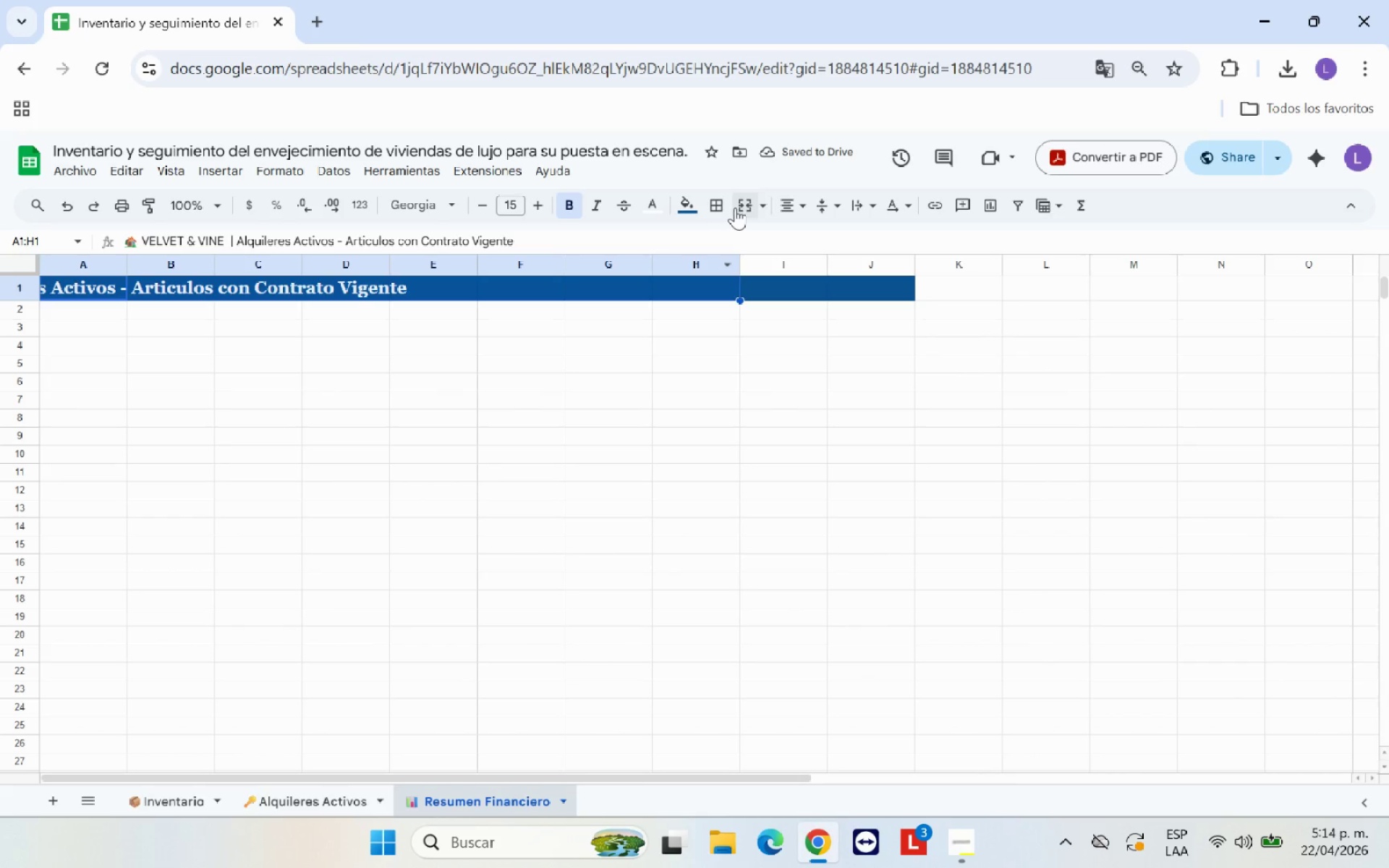 
left_click([742, 205])
 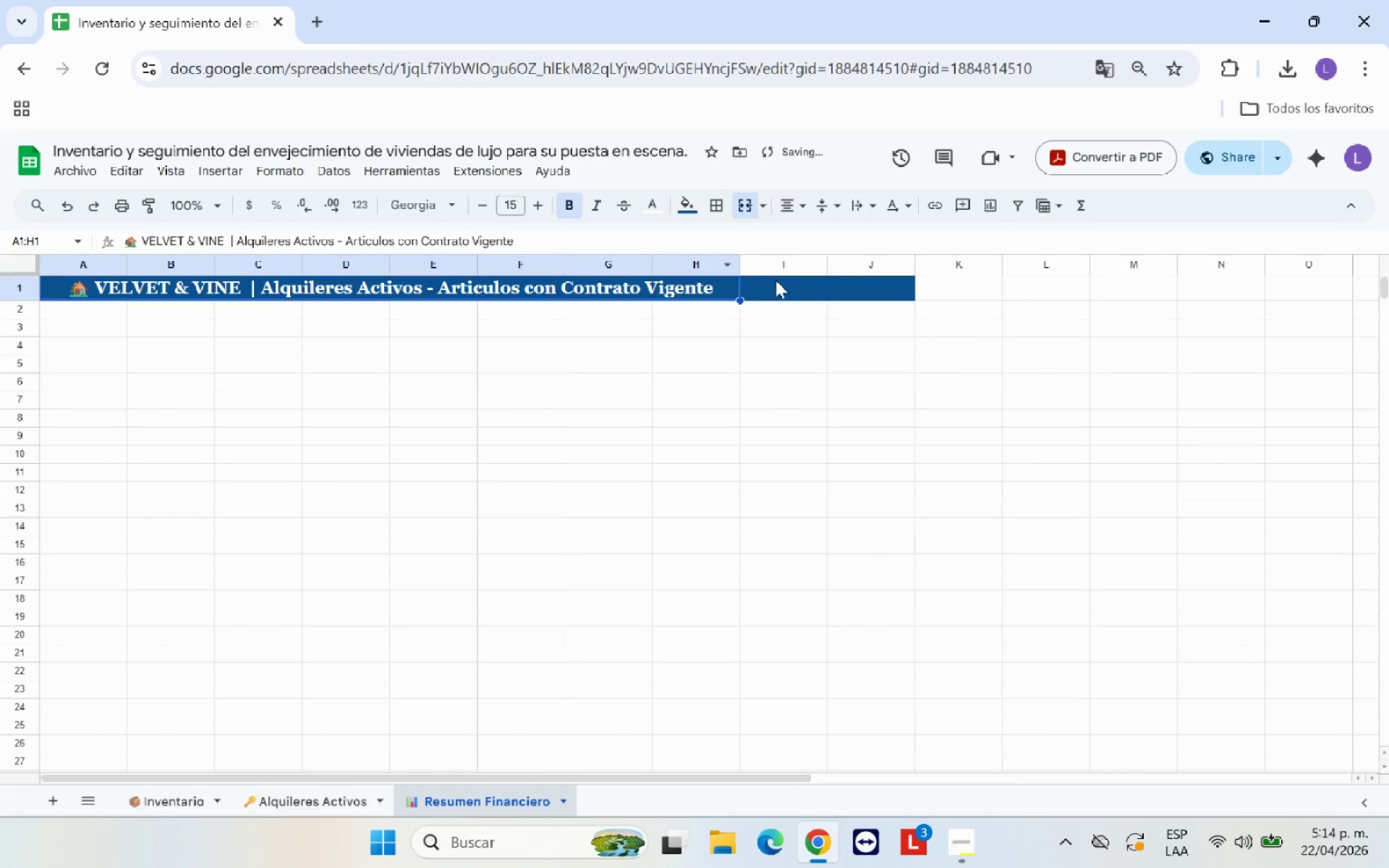 
left_click_drag(start_coordinate=[776, 280], to_coordinate=[875, 281])
 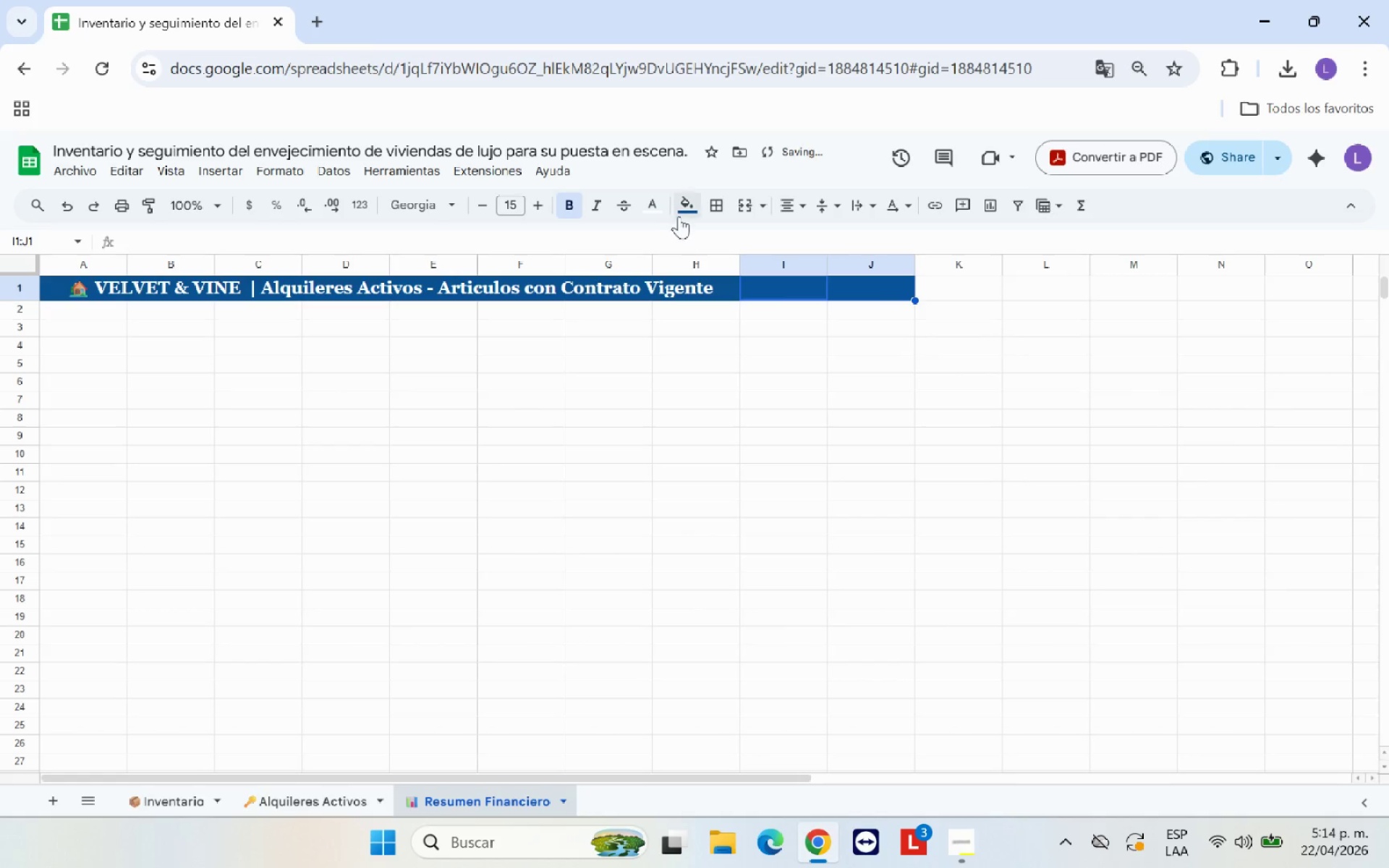 
left_click([689, 212])
 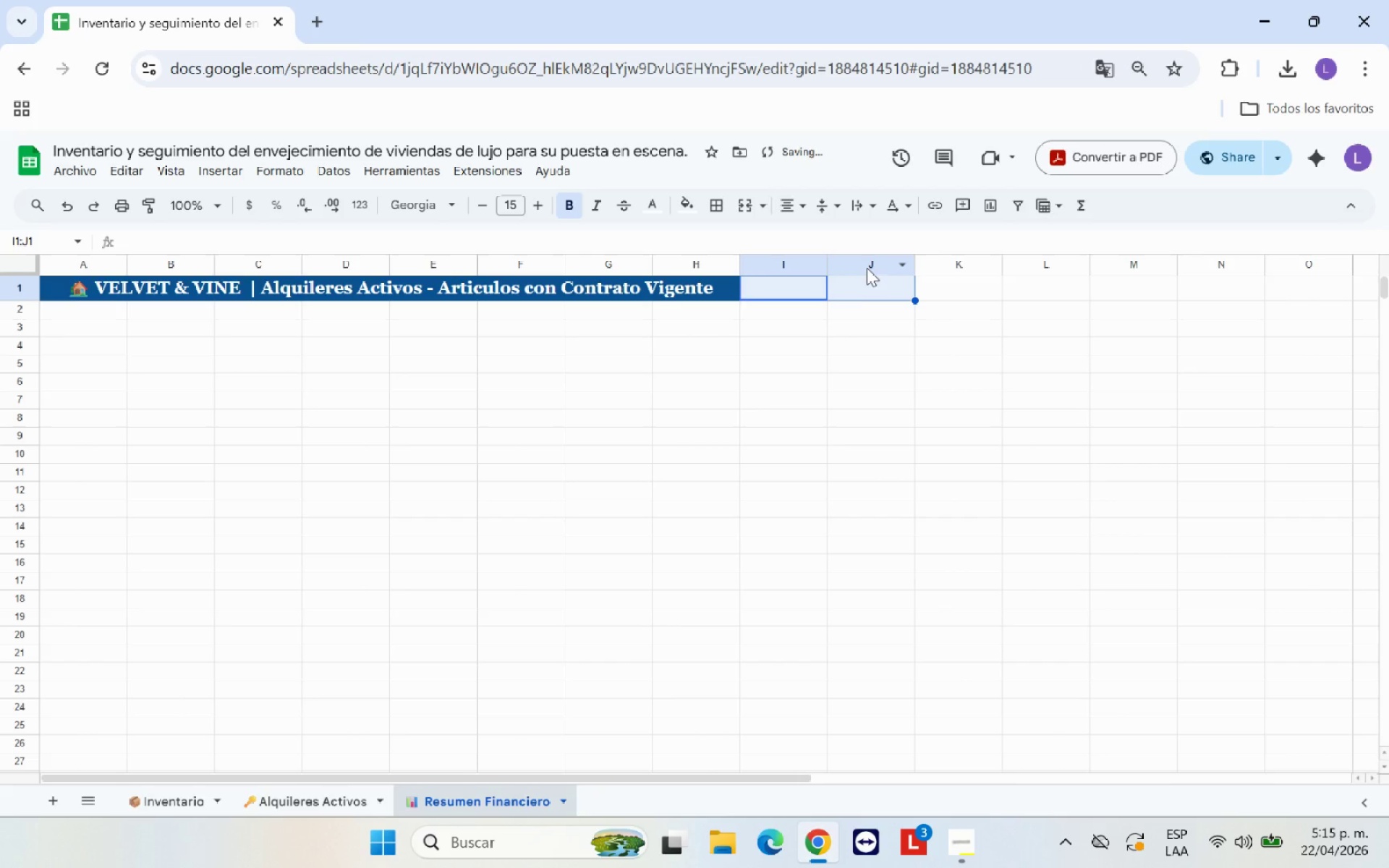 
double_click([815, 430])
 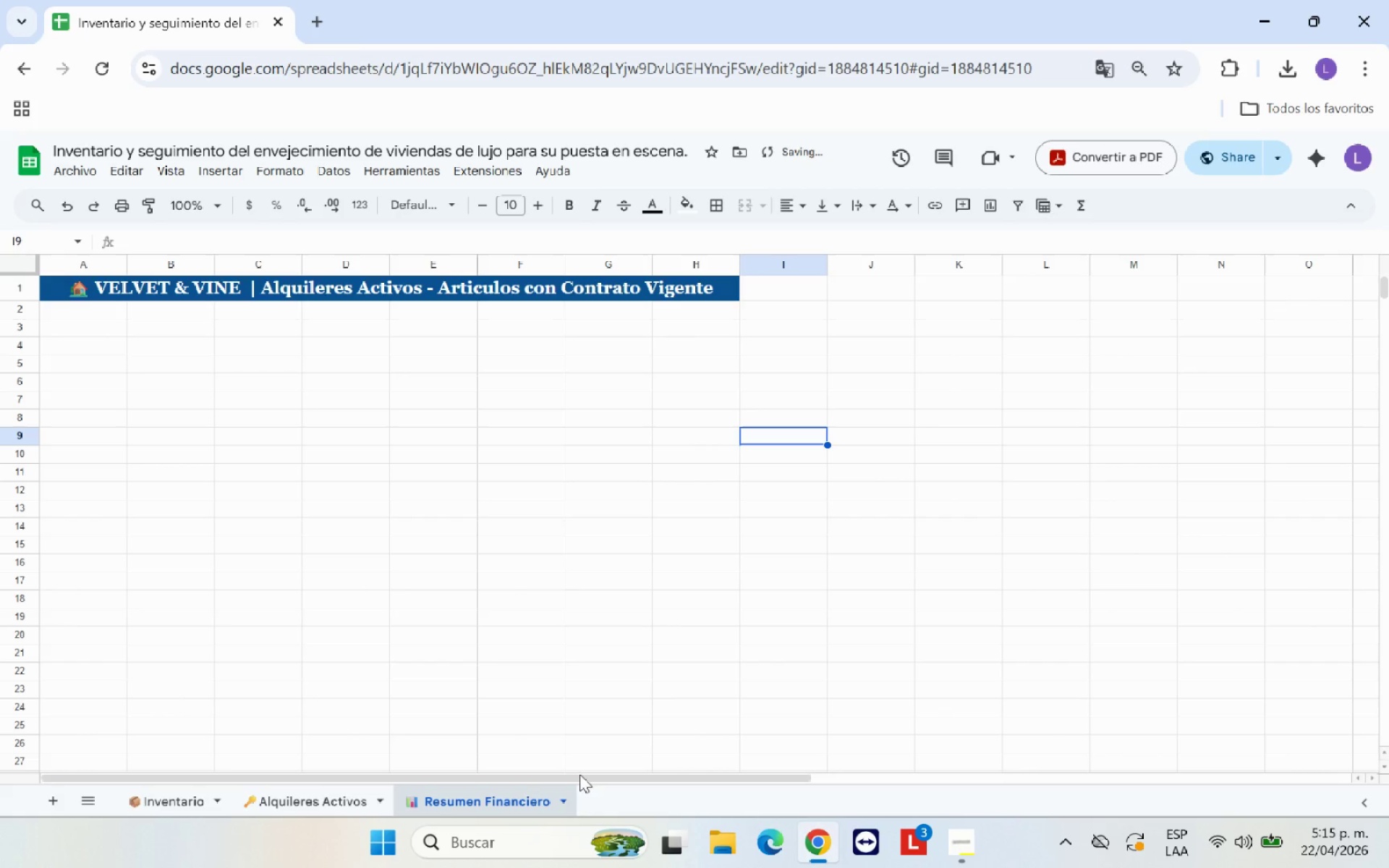 
left_click_drag(start_coordinate=[579, 781], to_coordinate=[490, 762])
 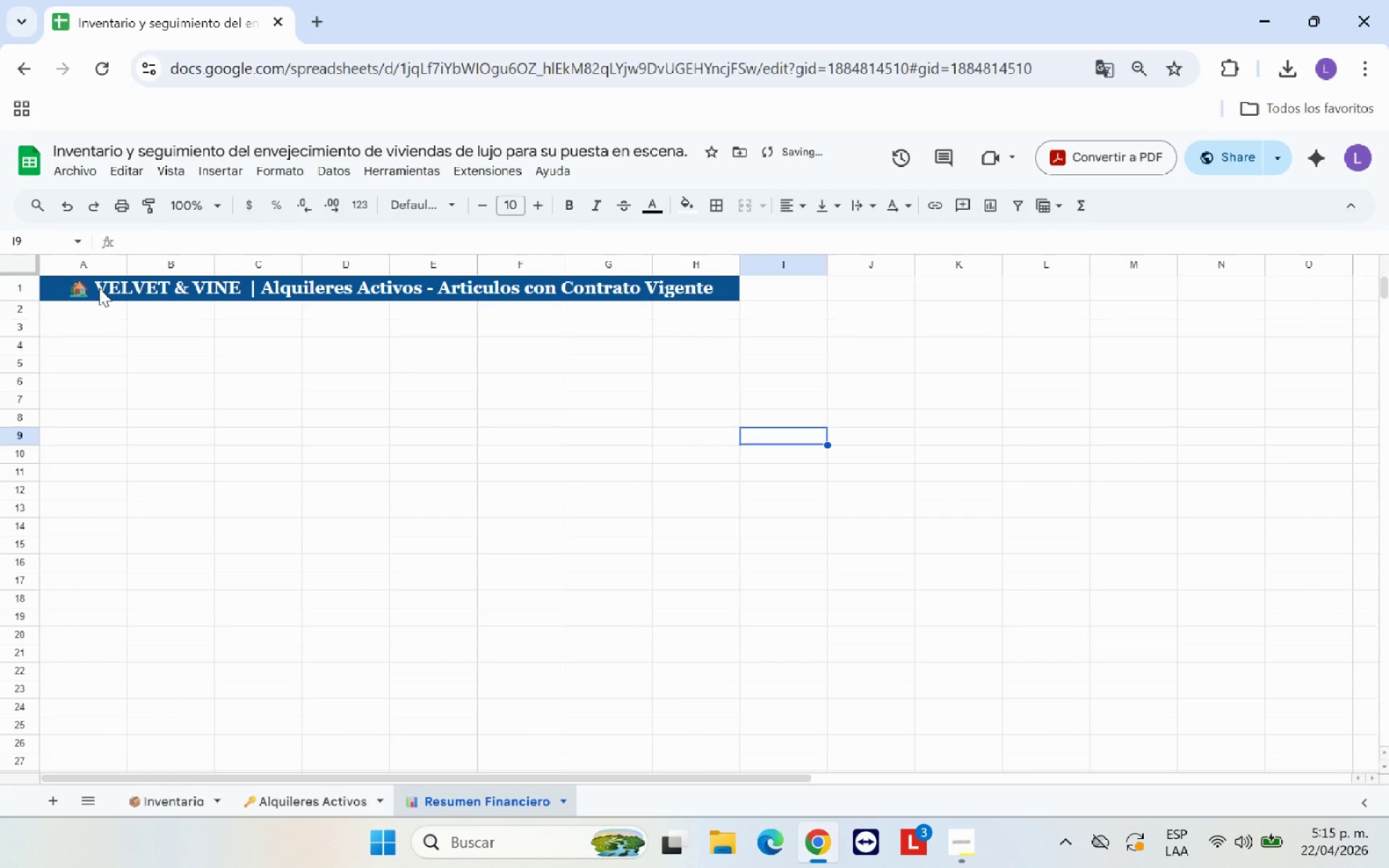 
left_click([99, 288])
 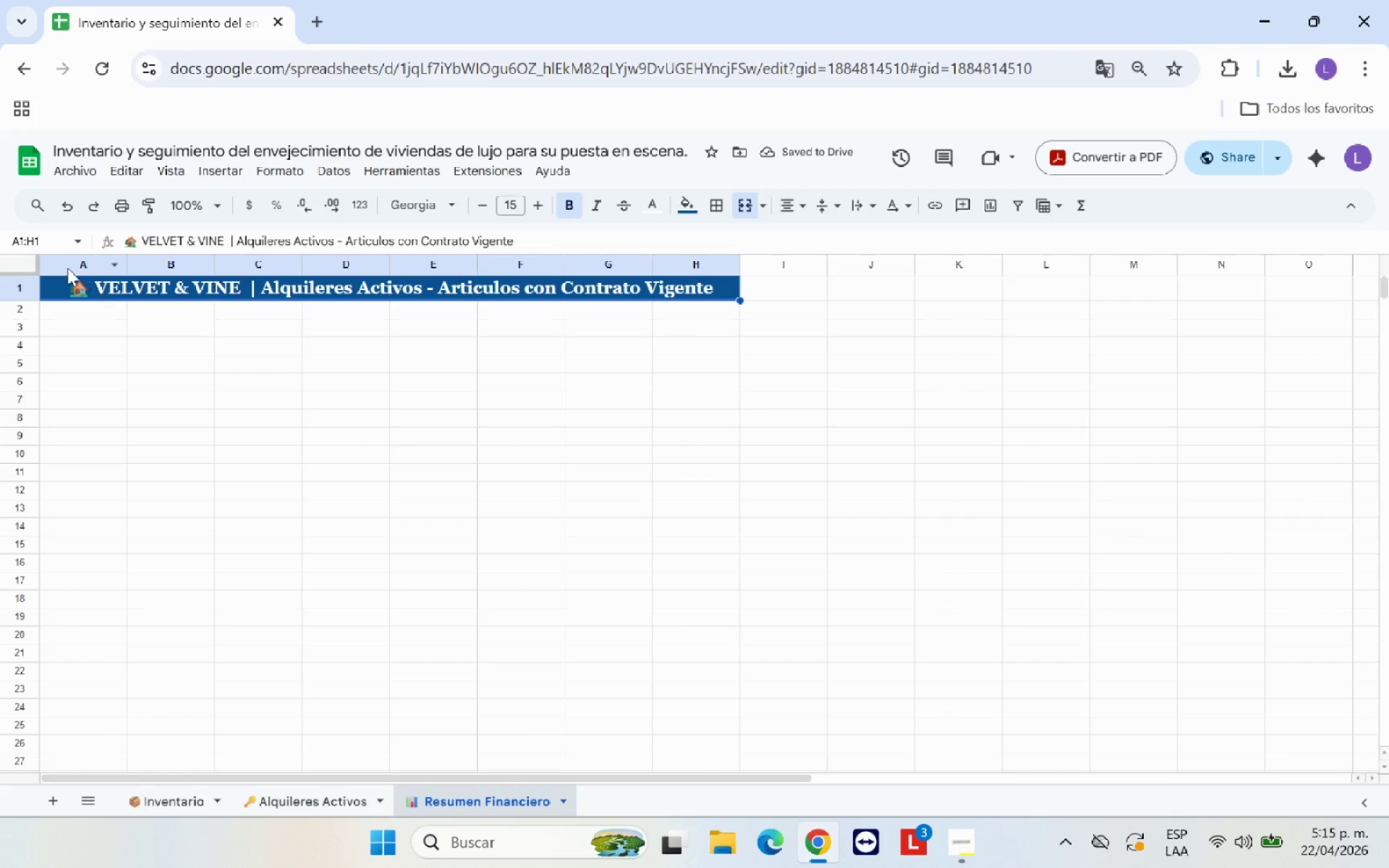 
left_click_drag(start_coordinate=[524, 241], to_coordinate=[239, 240])
 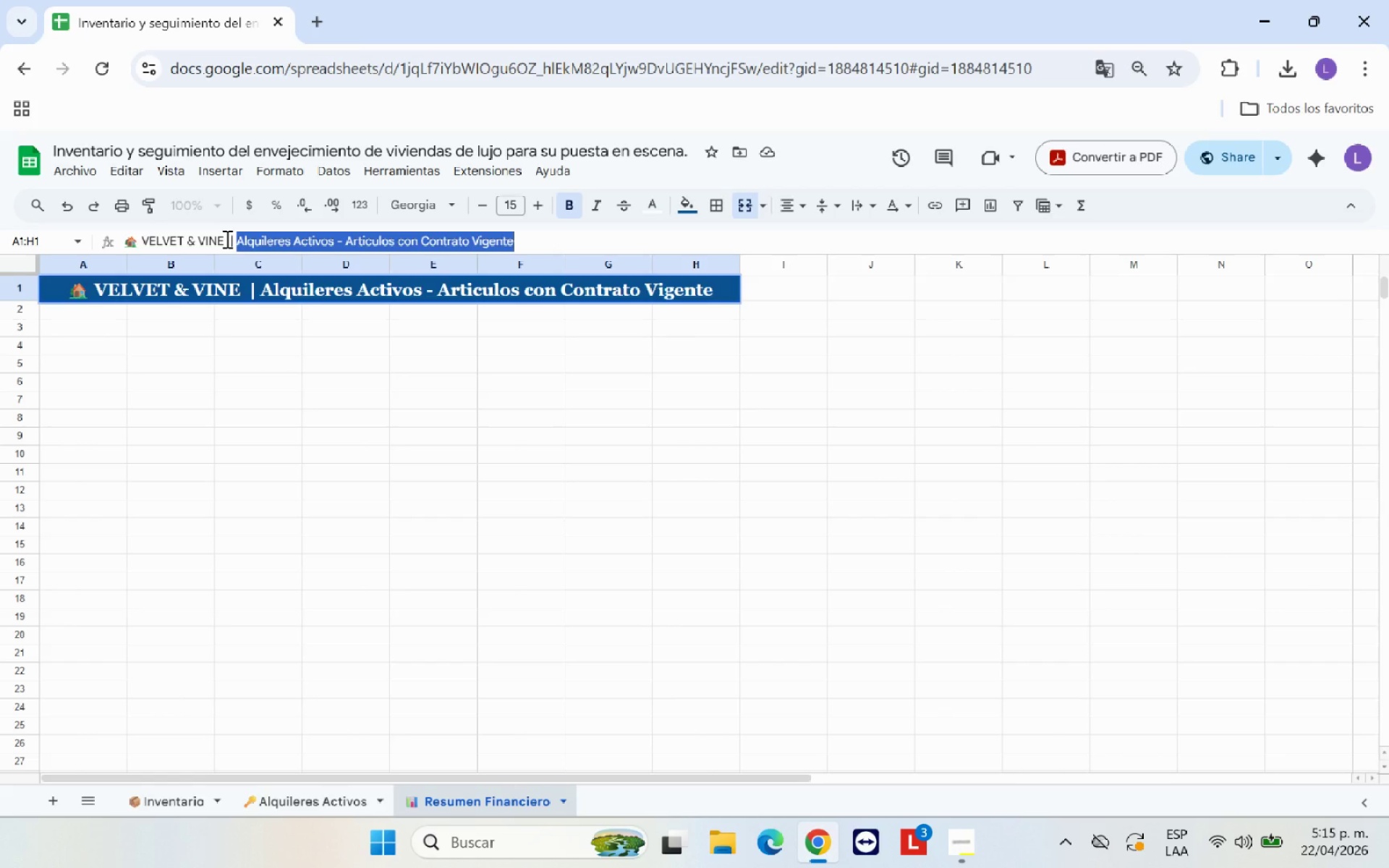 
key(Backspace)
type(Resumen Financiero y Dashboard)
 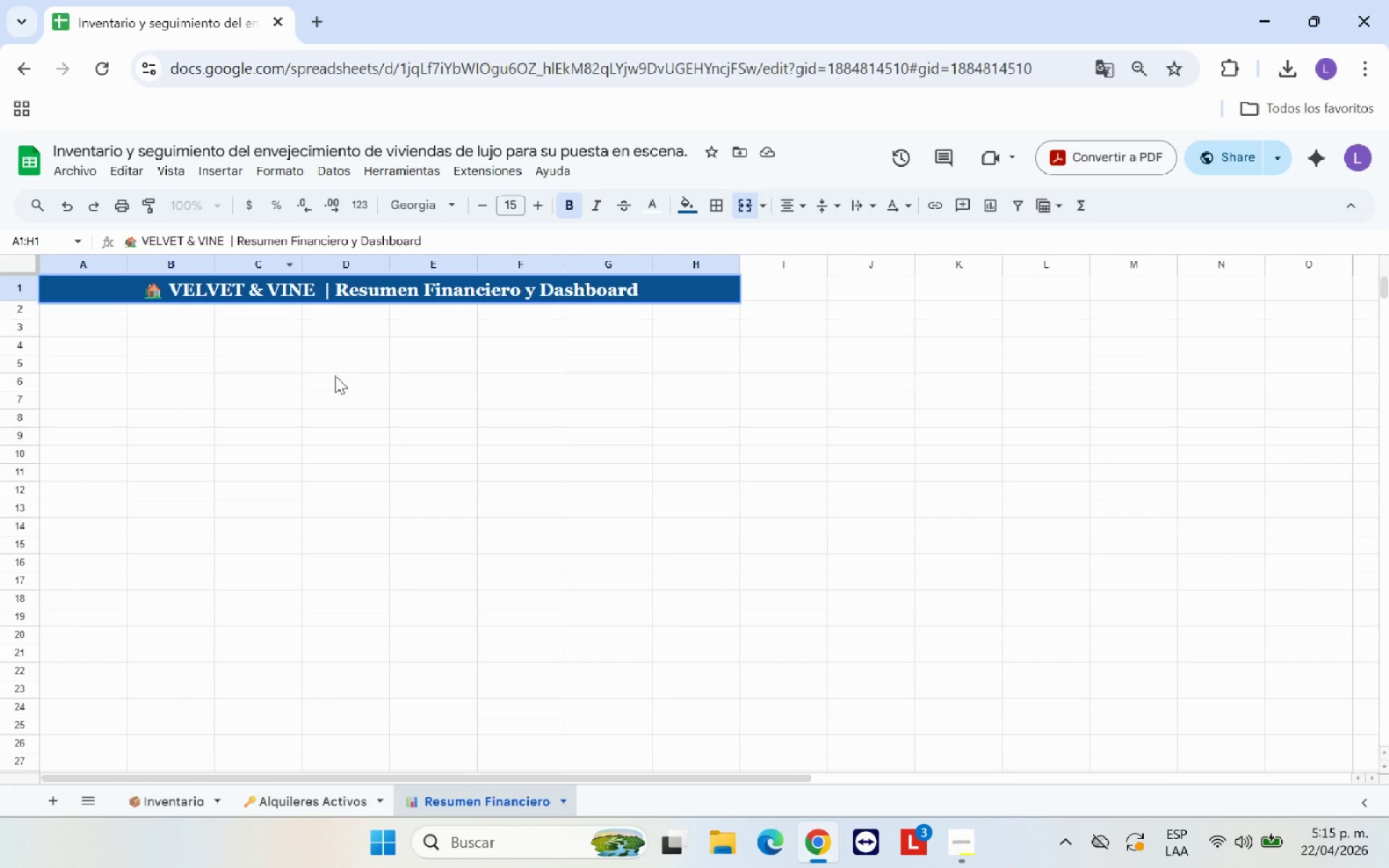 
left_click([381, 447])
 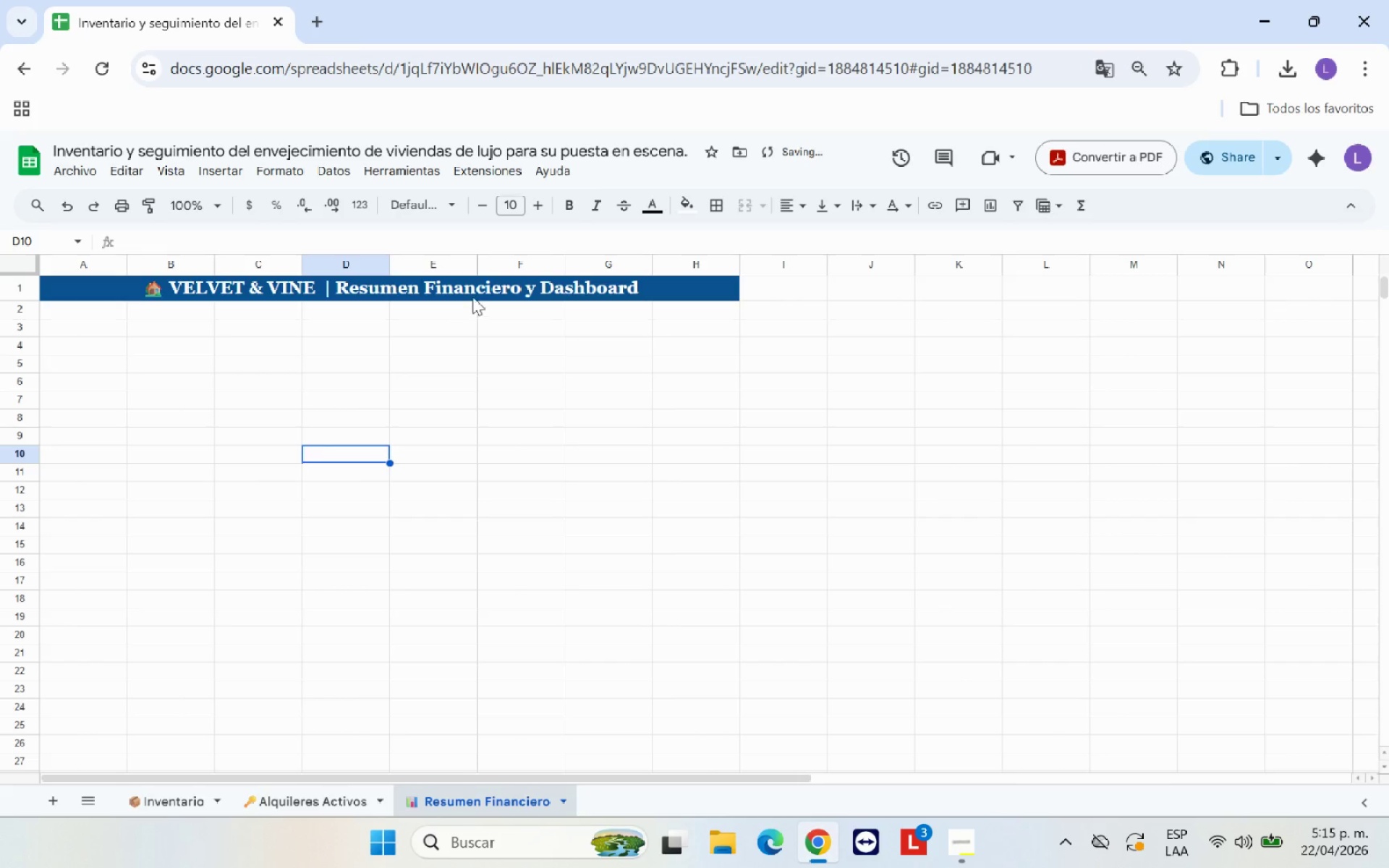 
left_click([474, 293])
 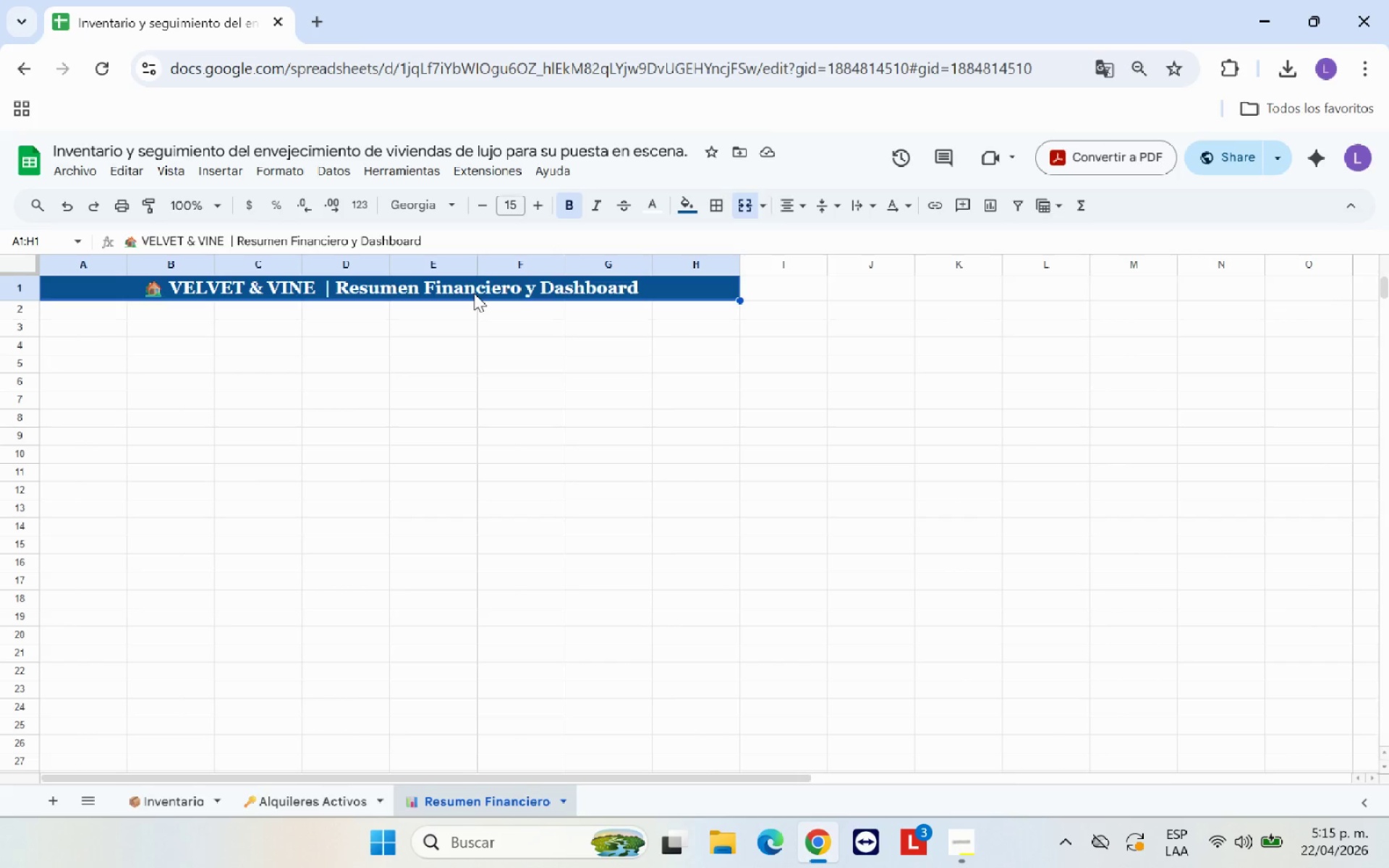 
wait(5.81)
 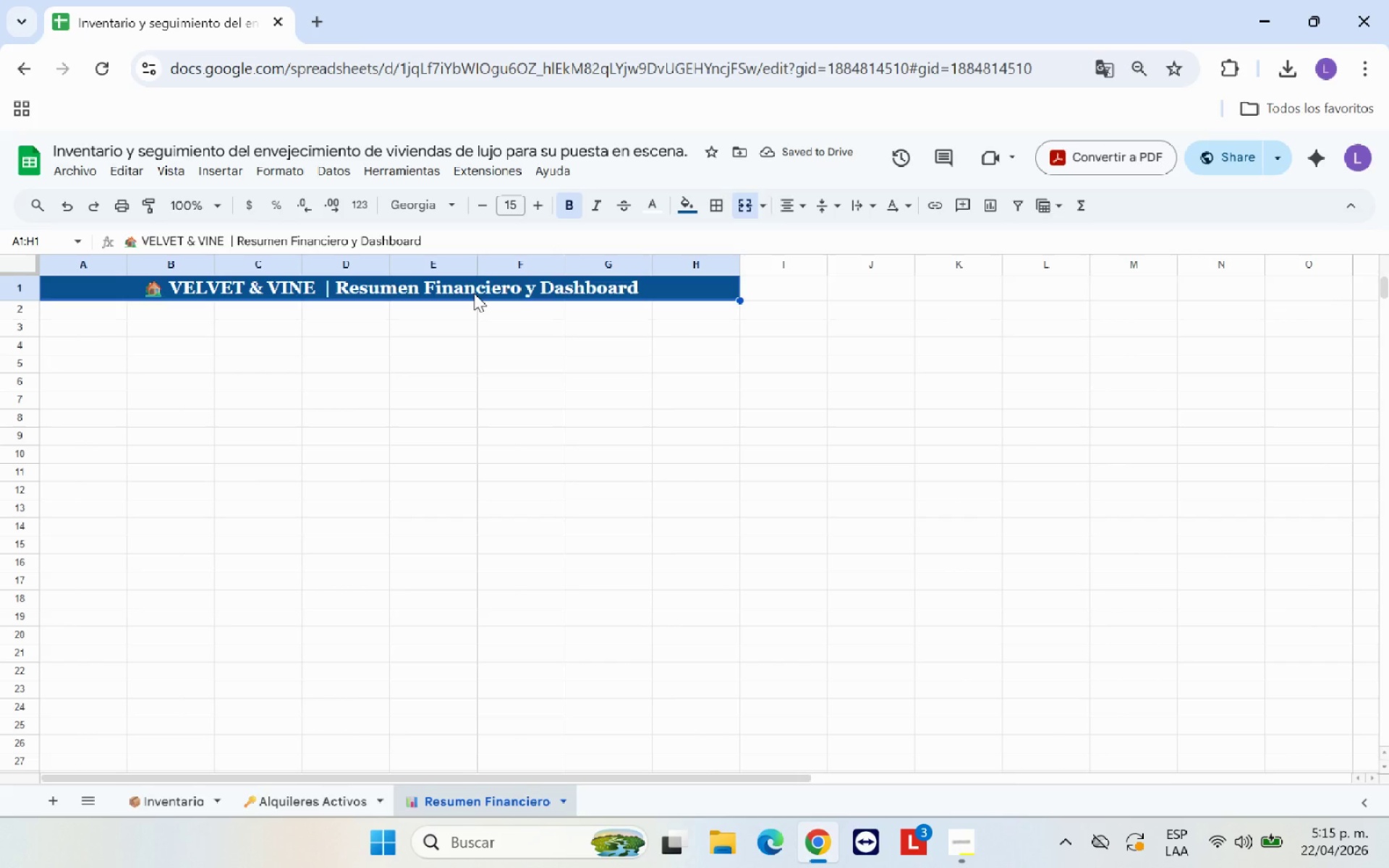 
left_click([140, 336])
 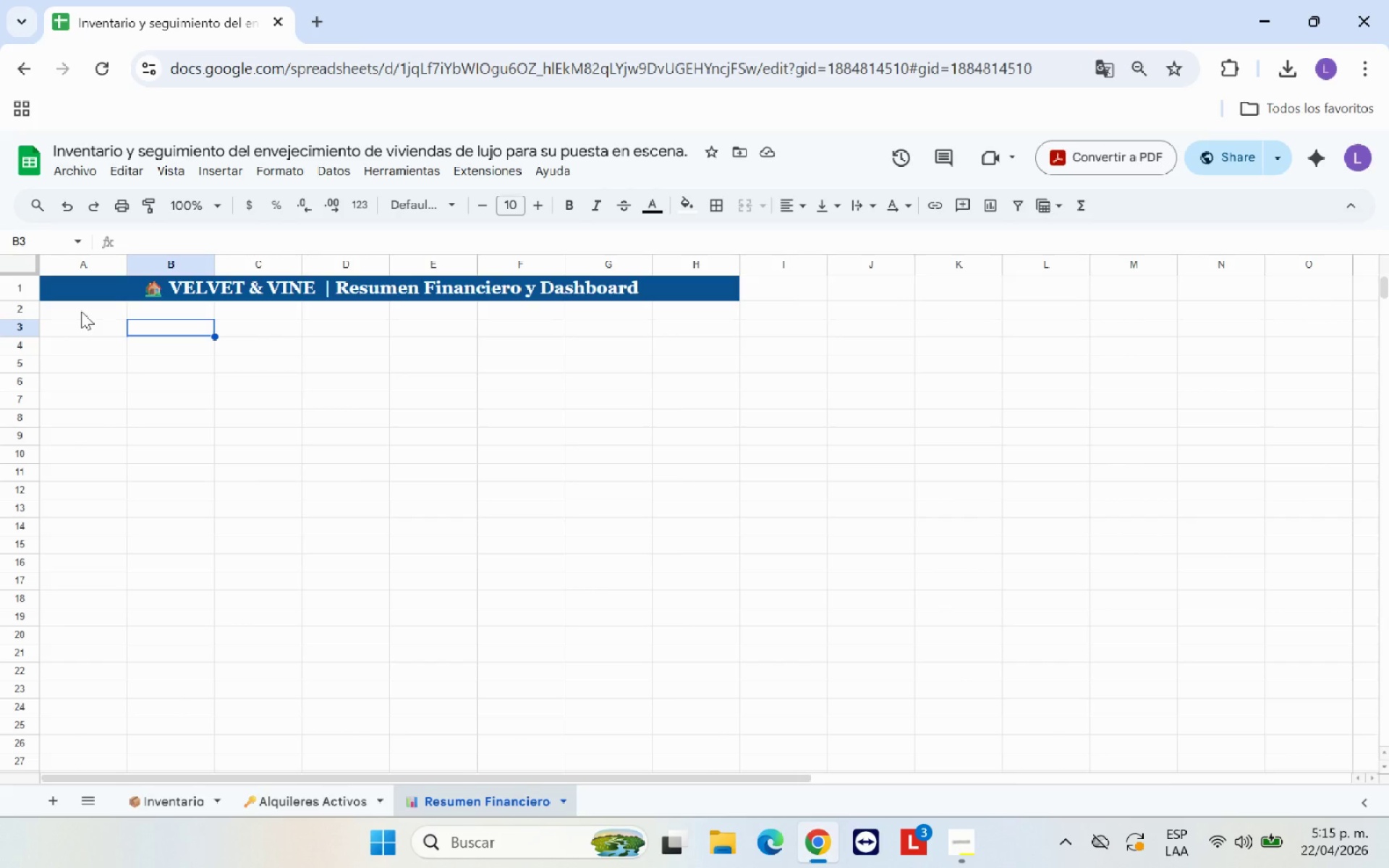 
left_click([112, 341])
 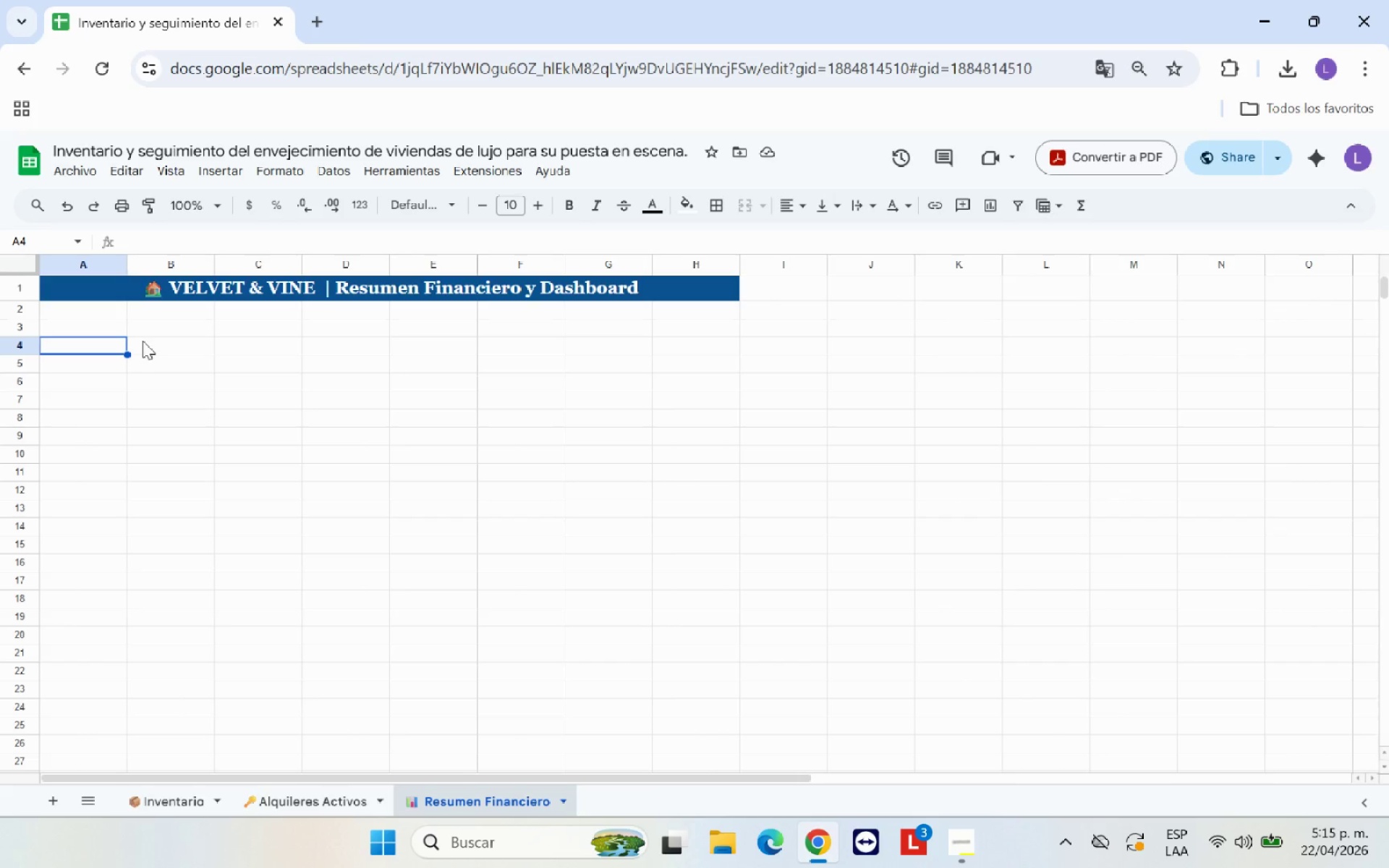 
left_click([168, 341])
 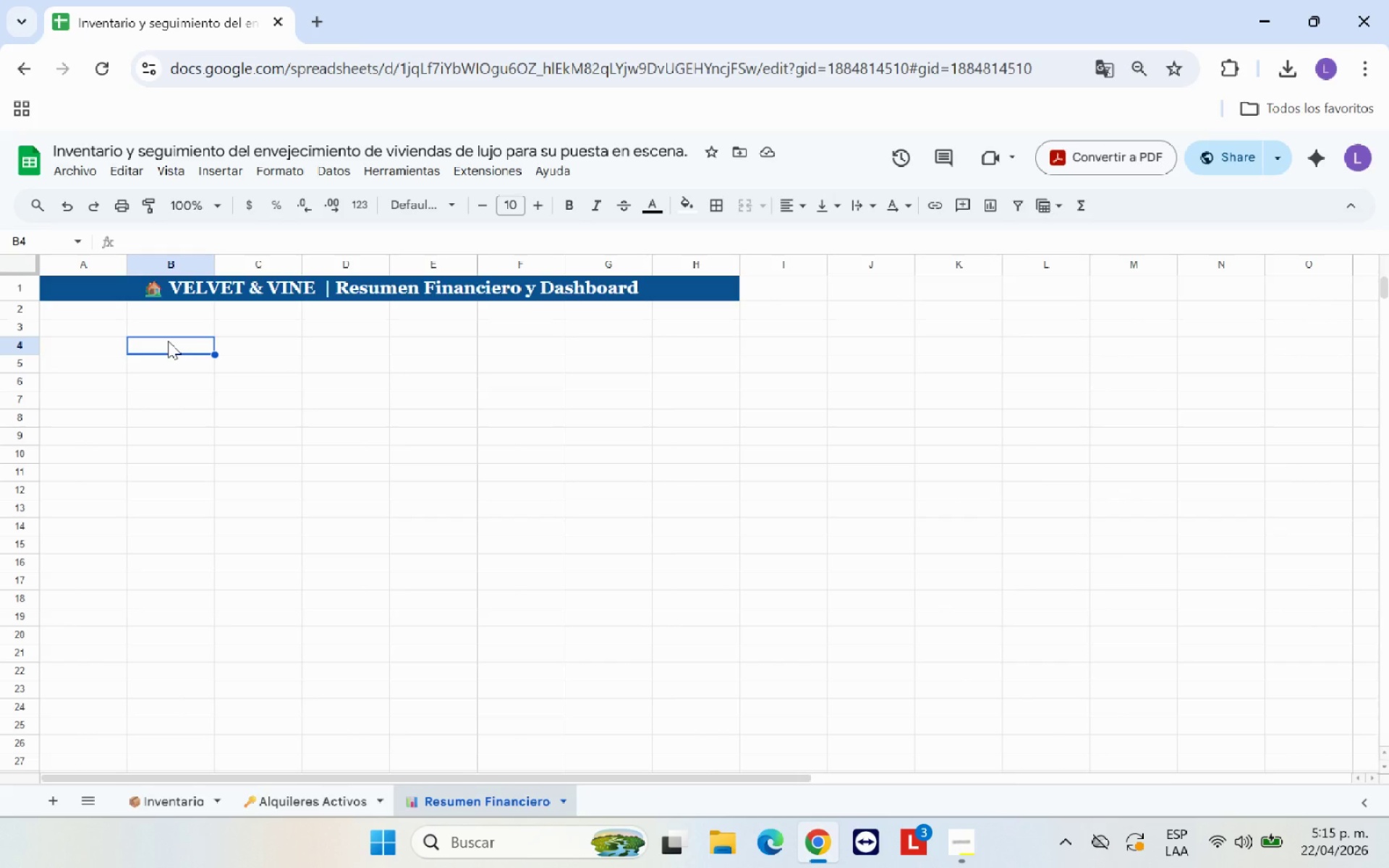 
type(TOTAL ARTICULOS)
 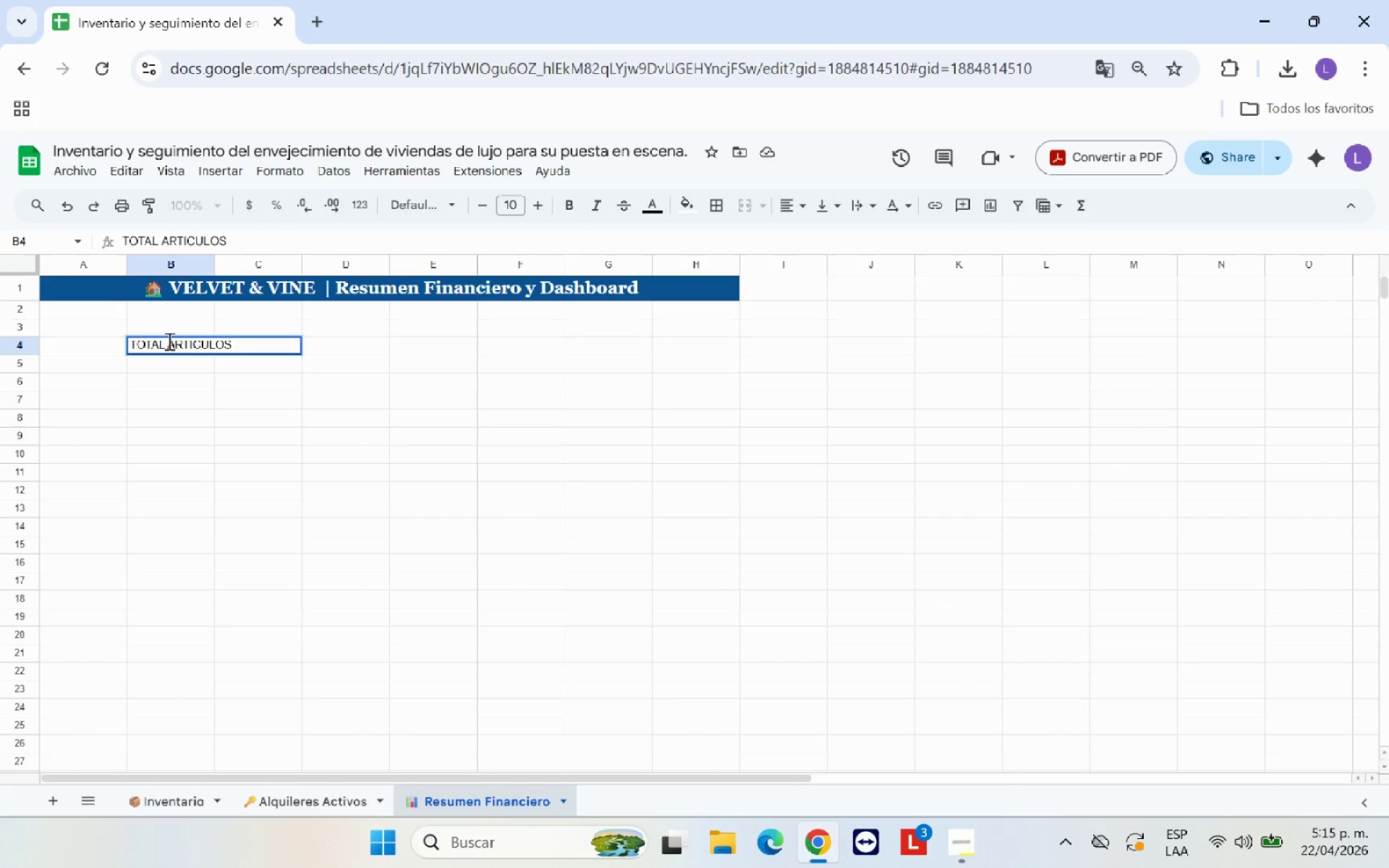 
key(ArrowRight)
 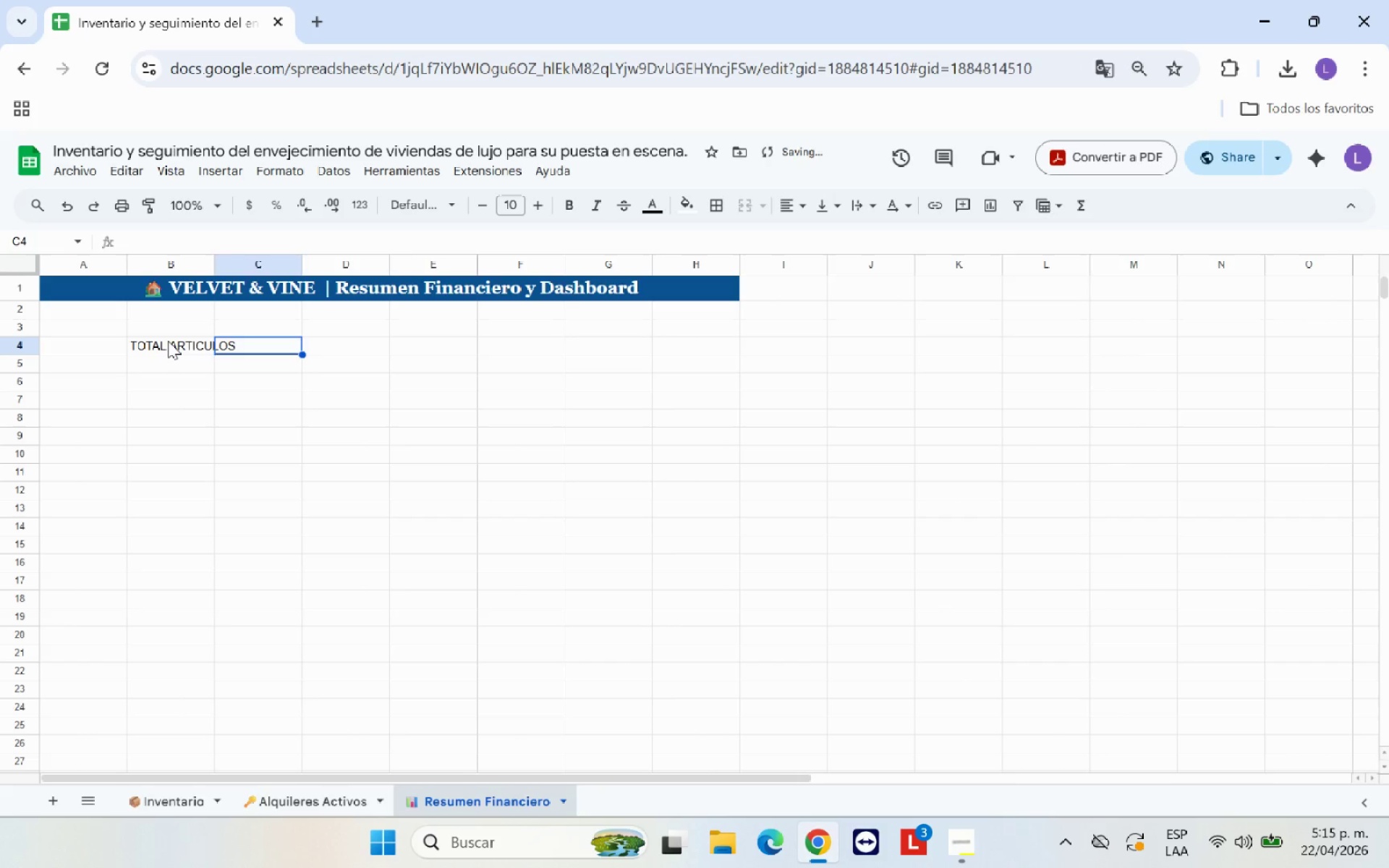 
left_click([168, 341])
 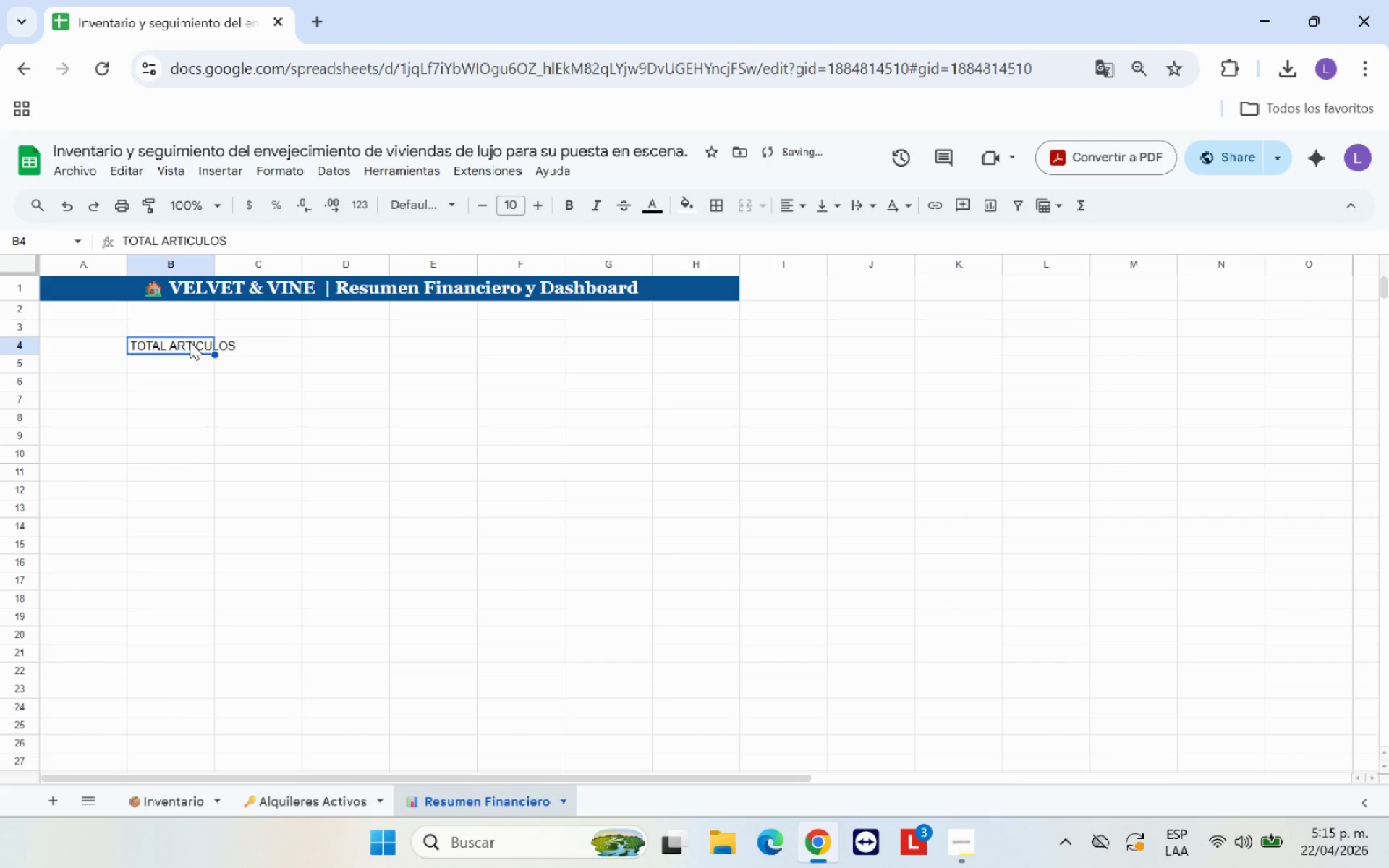 
left_click_drag(start_coordinate=[190, 341], to_coordinate=[274, 343])
 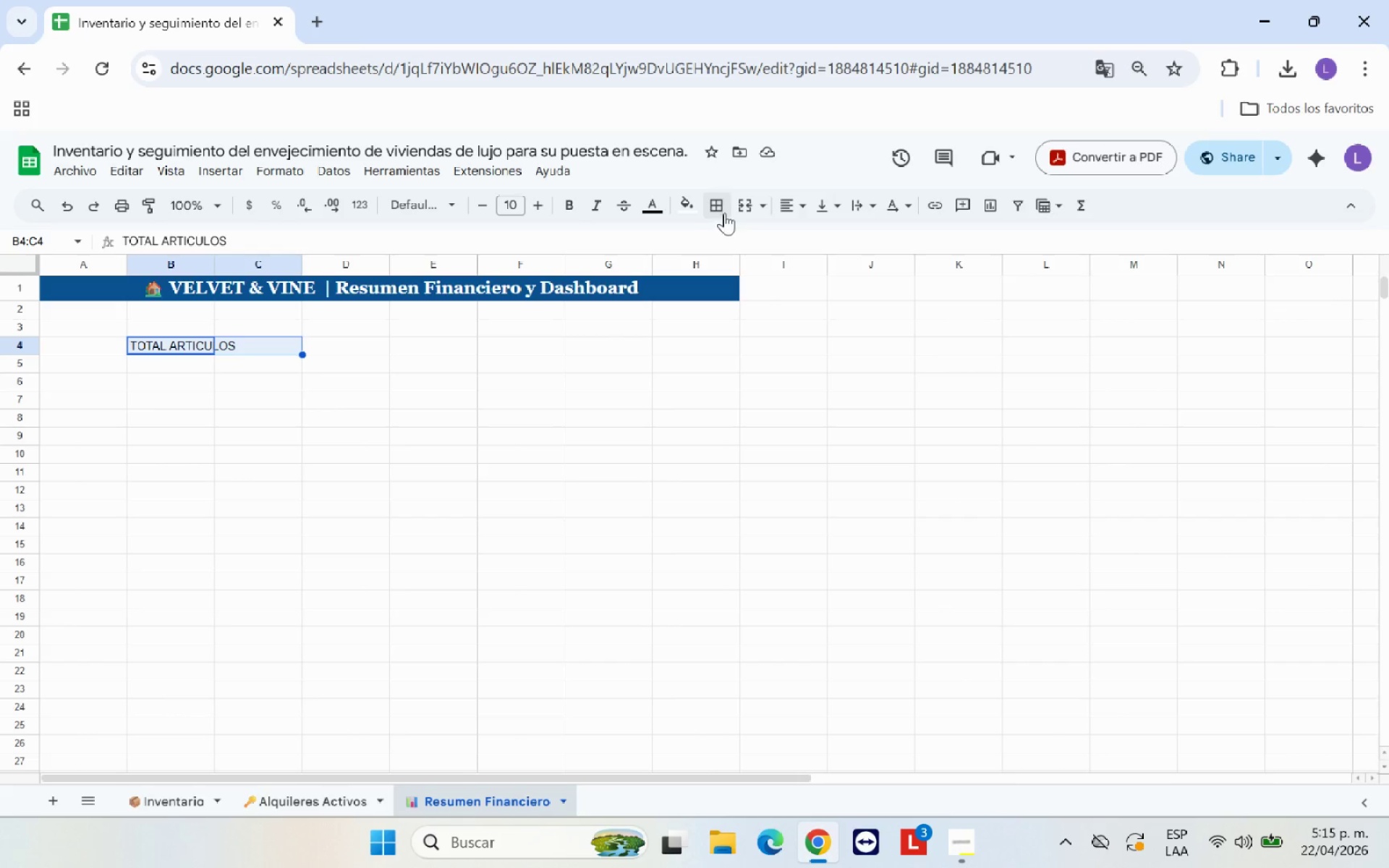 
left_click([739, 206])
 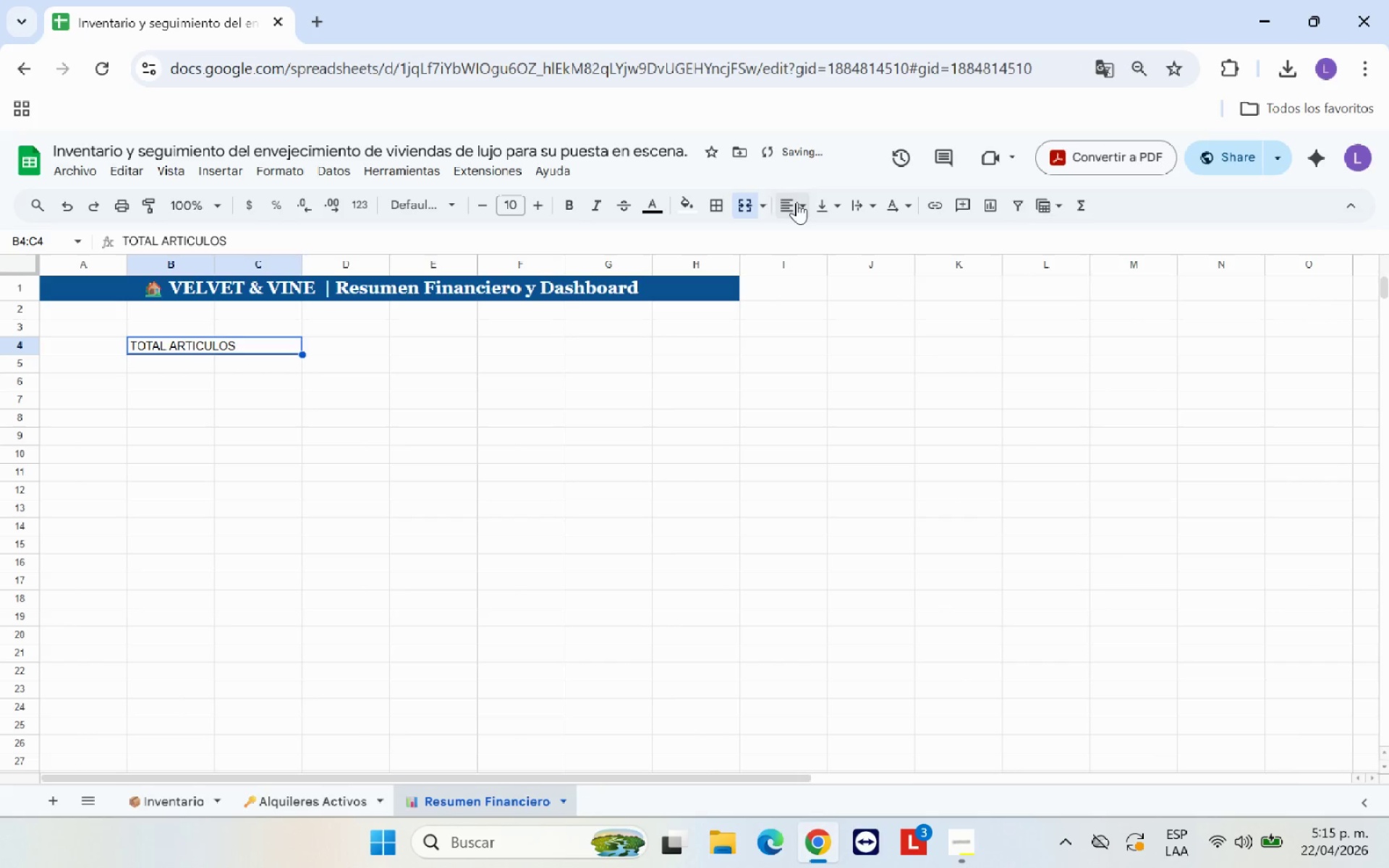 
left_click([357, 347])
 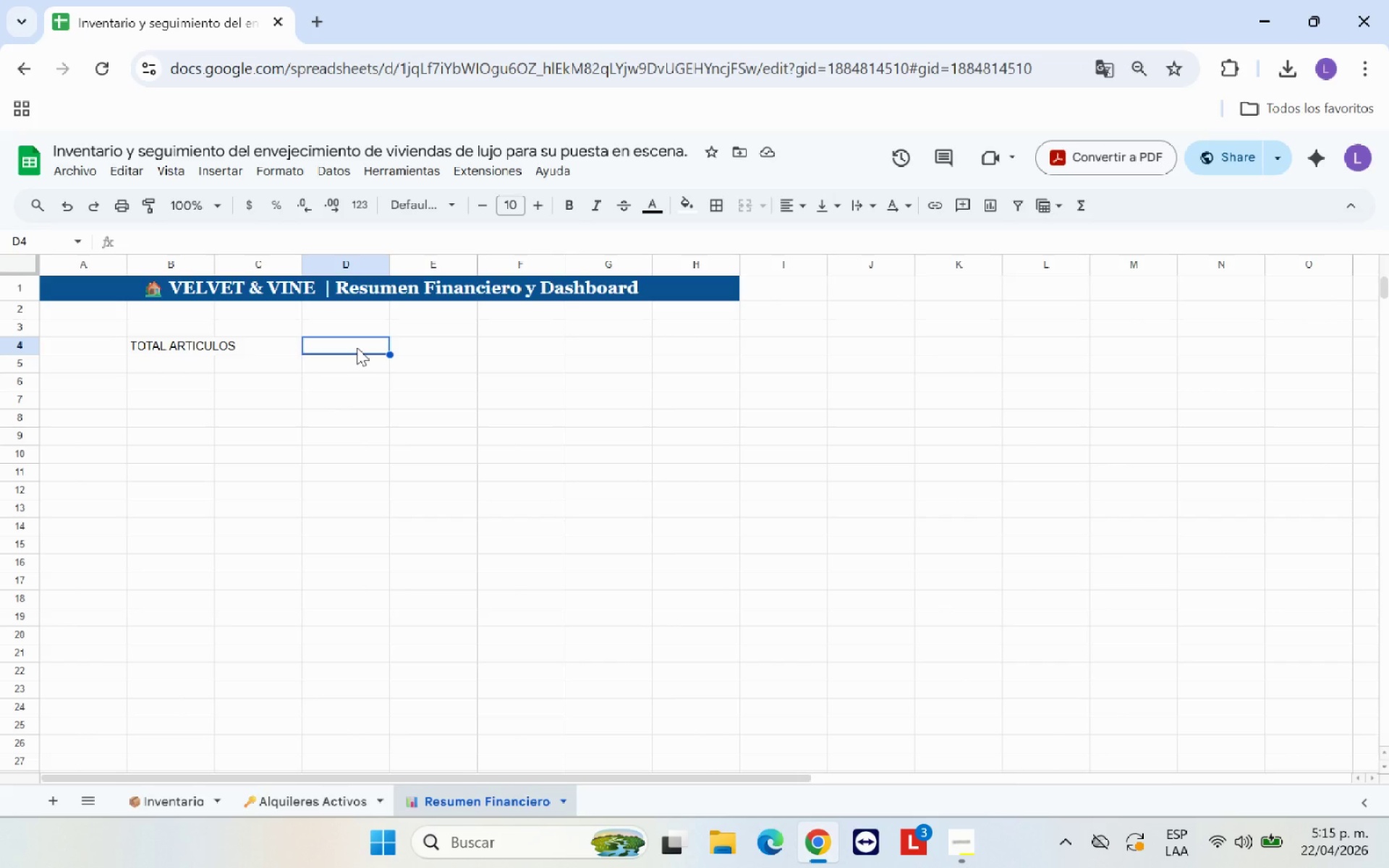 
type(INGRESOS TOTALES ACUMUAL)
key(Backspace)
key(Backspace)
type(LADOS)
 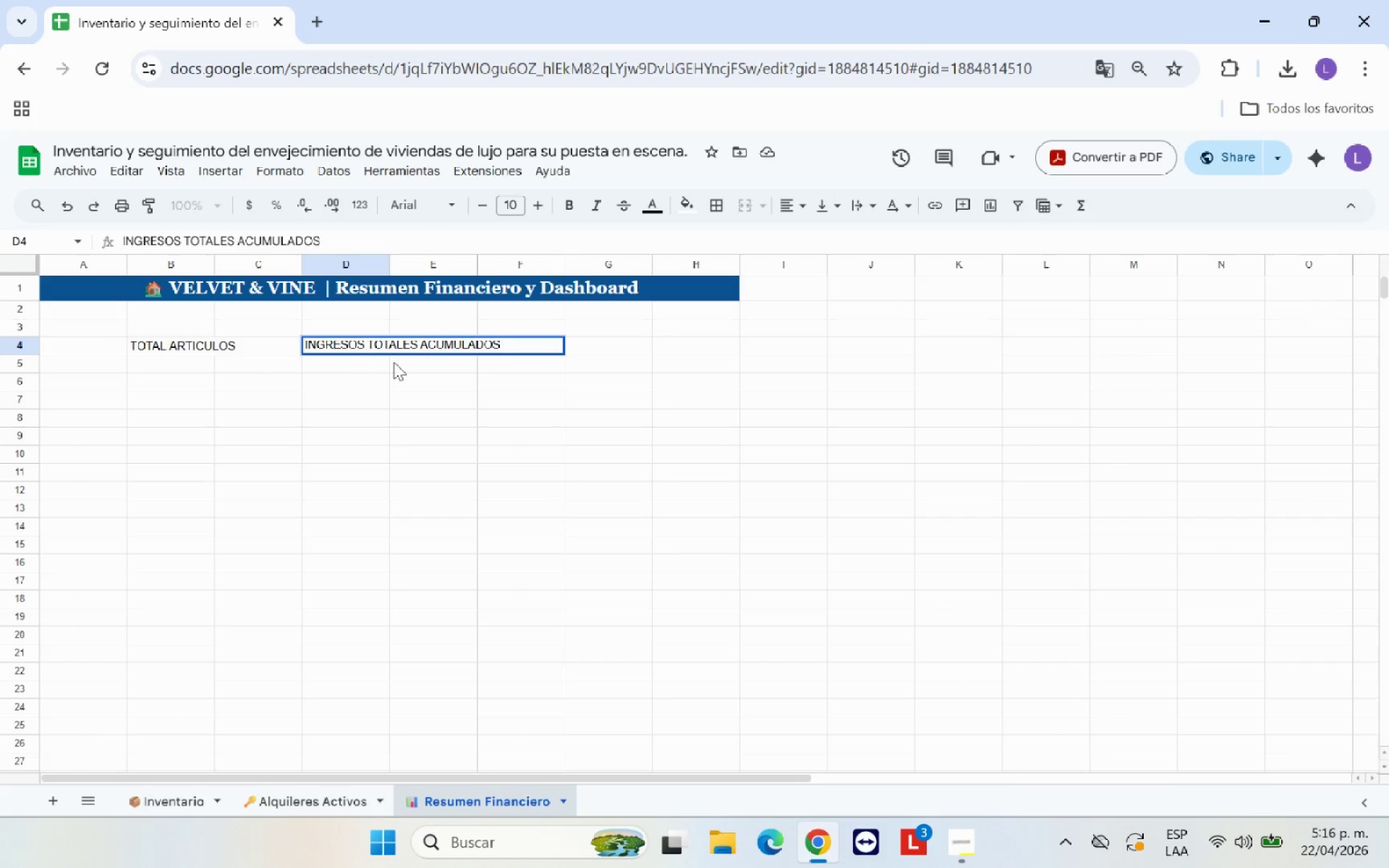 
left_click([441, 387])
 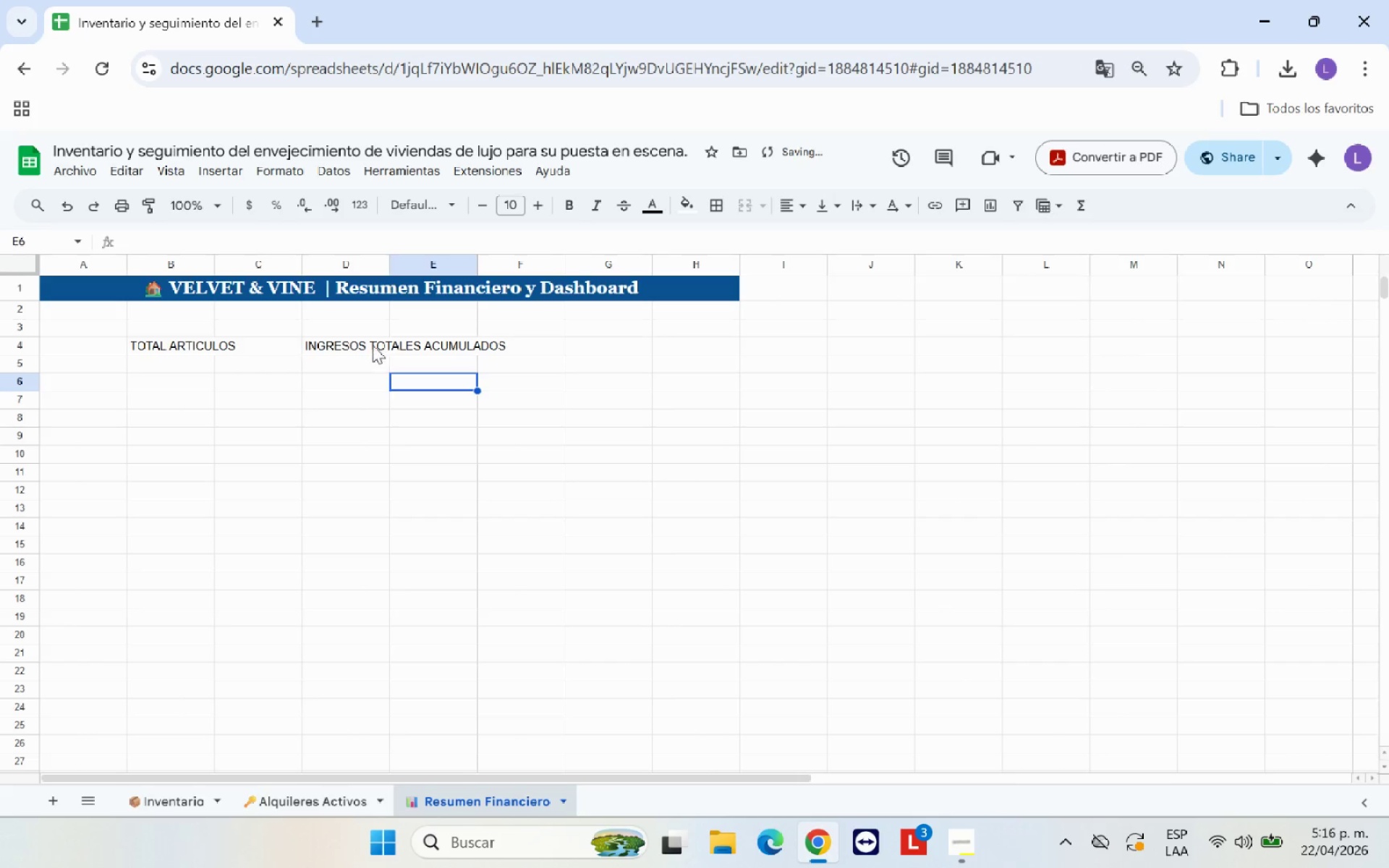 
left_click_drag(start_coordinate=[373, 345], to_coordinate=[454, 343])
 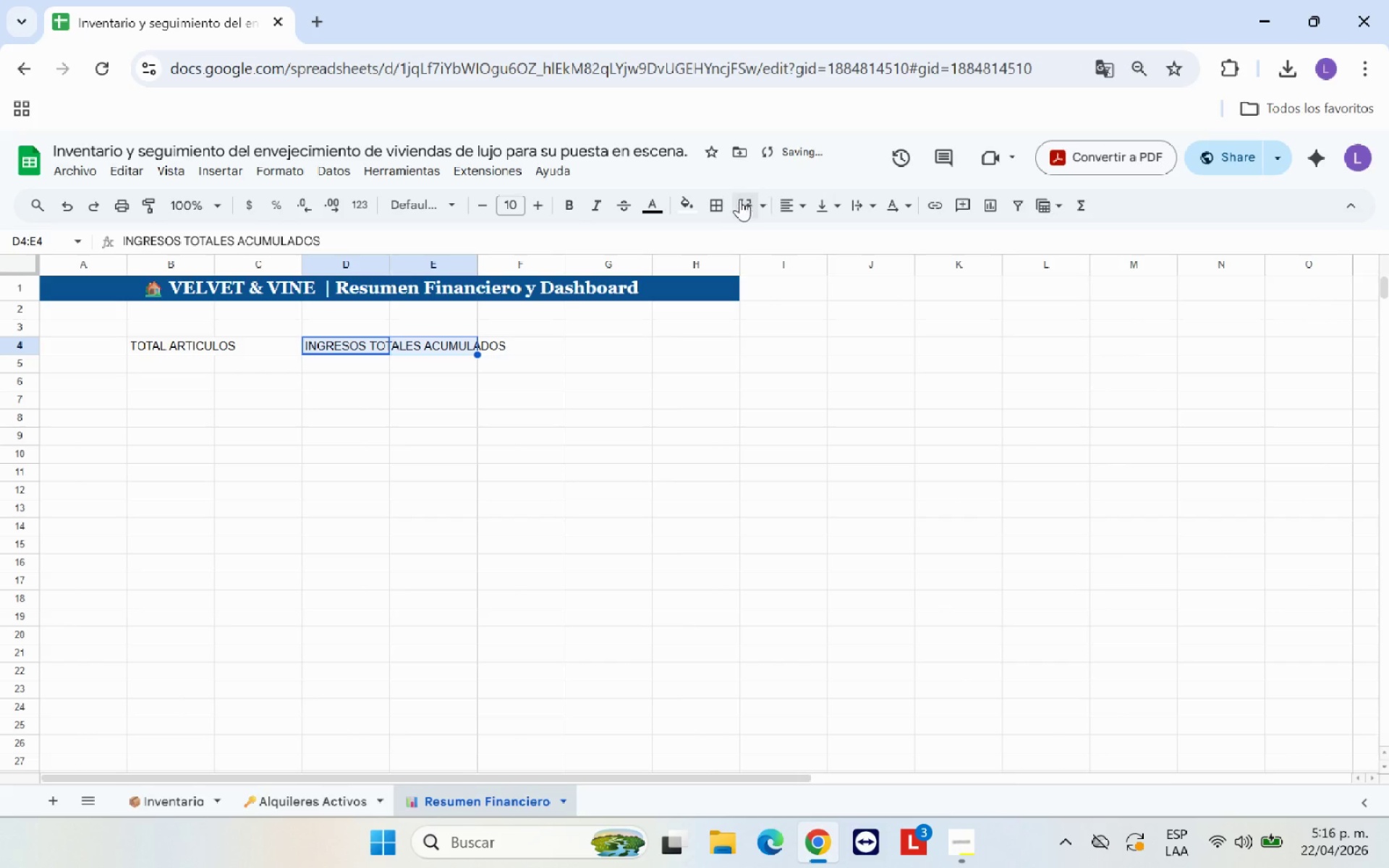 
left_click([747, 208])
 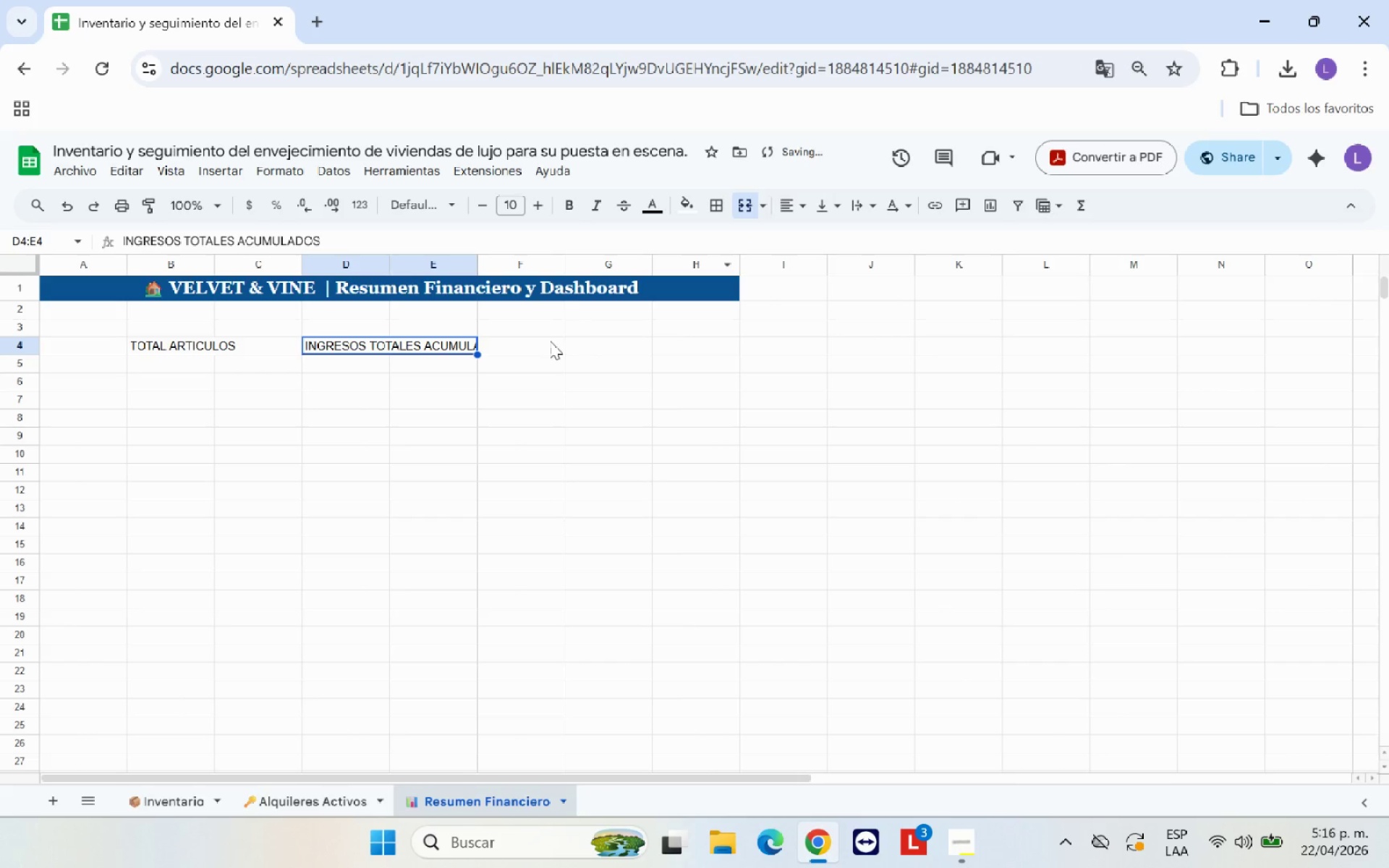 
left_click([548, 342])
 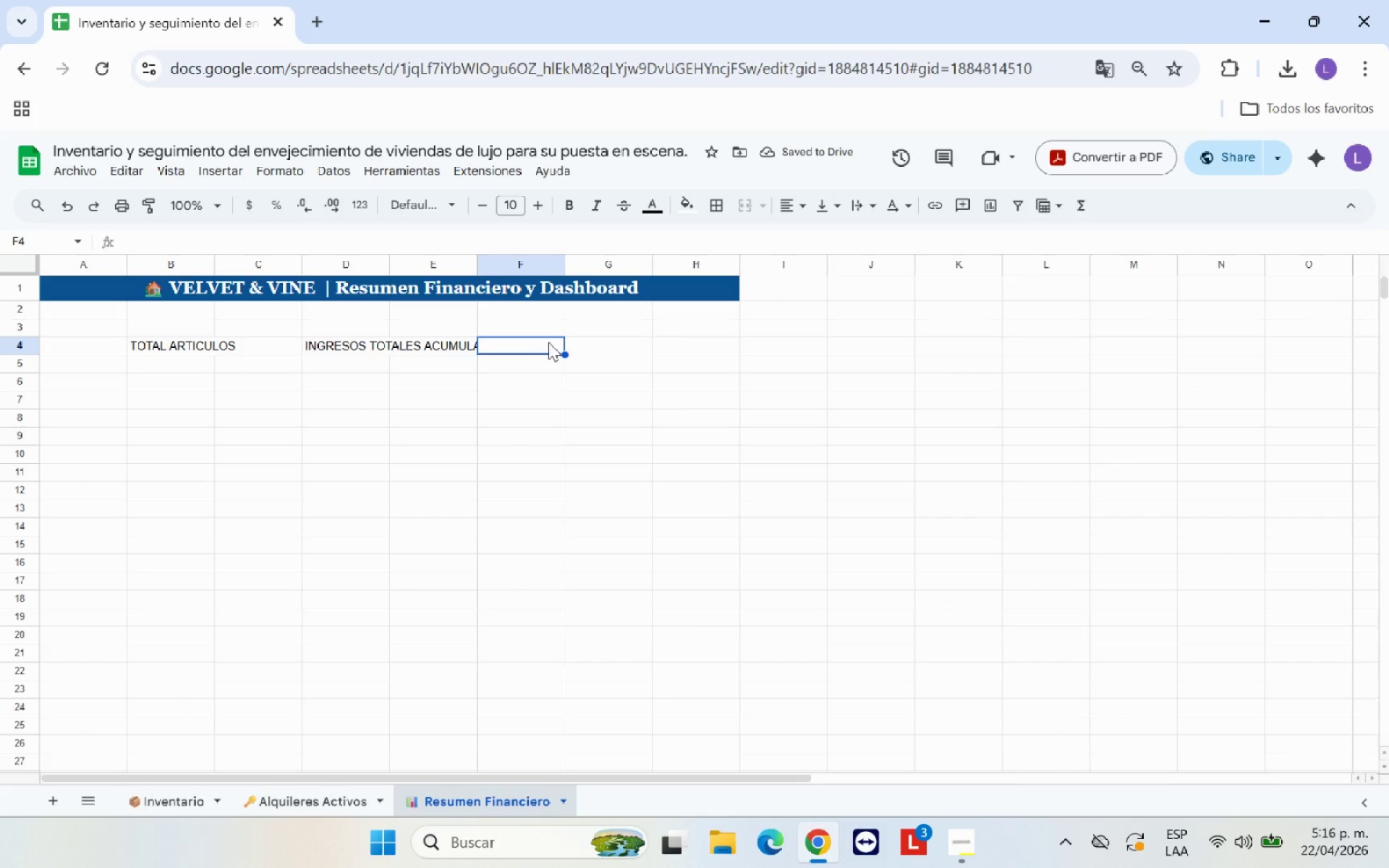 
type(v)
key(Backspace)
type(VALOR TOTAL D )
key(Backspace)
type(E REPISCI)
key(Backspace)
key(Backspace)
key(Backspace)
key(Backspace)
type(OSICI;ON)
 